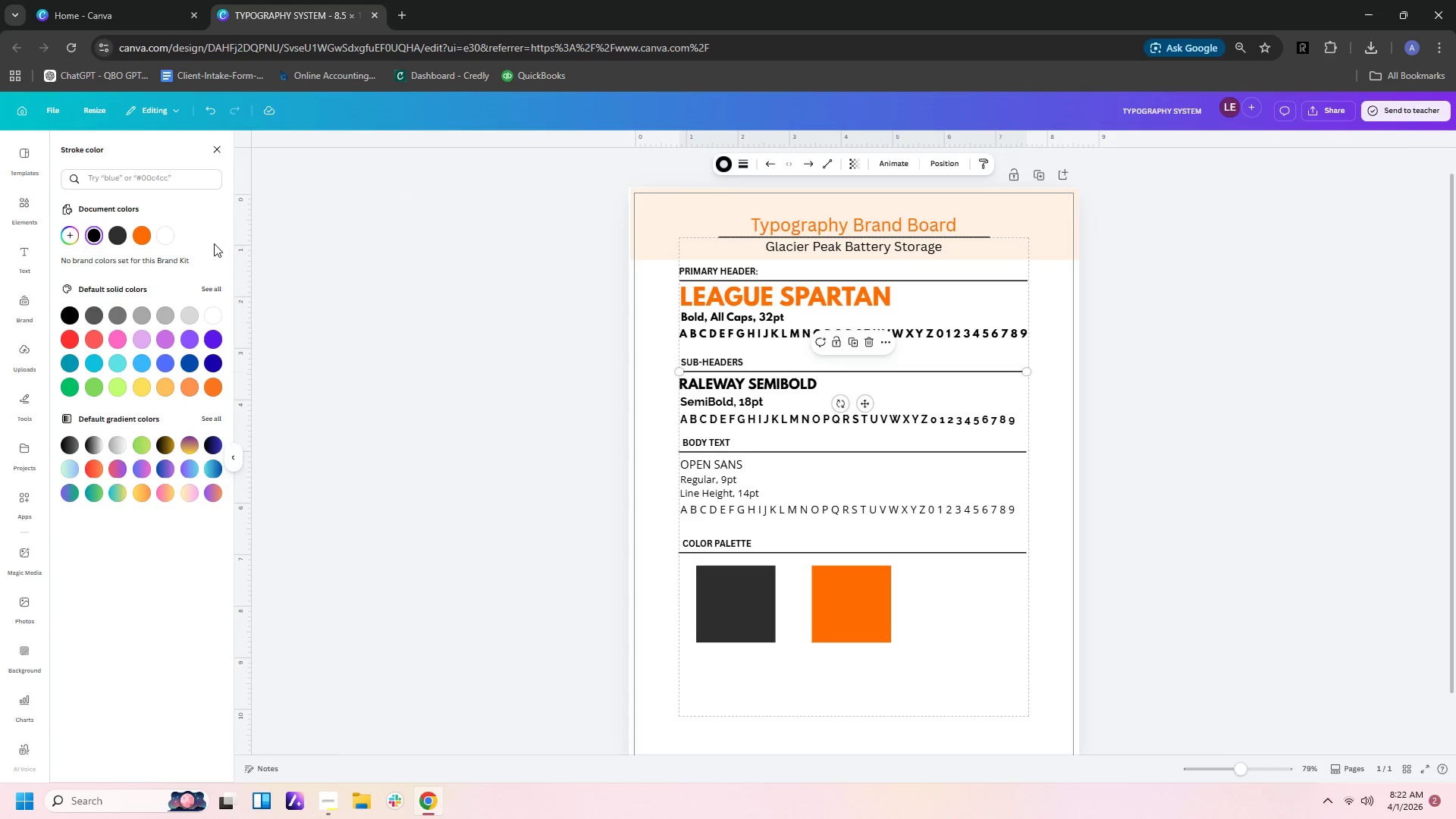 
left_click([169, 237])
 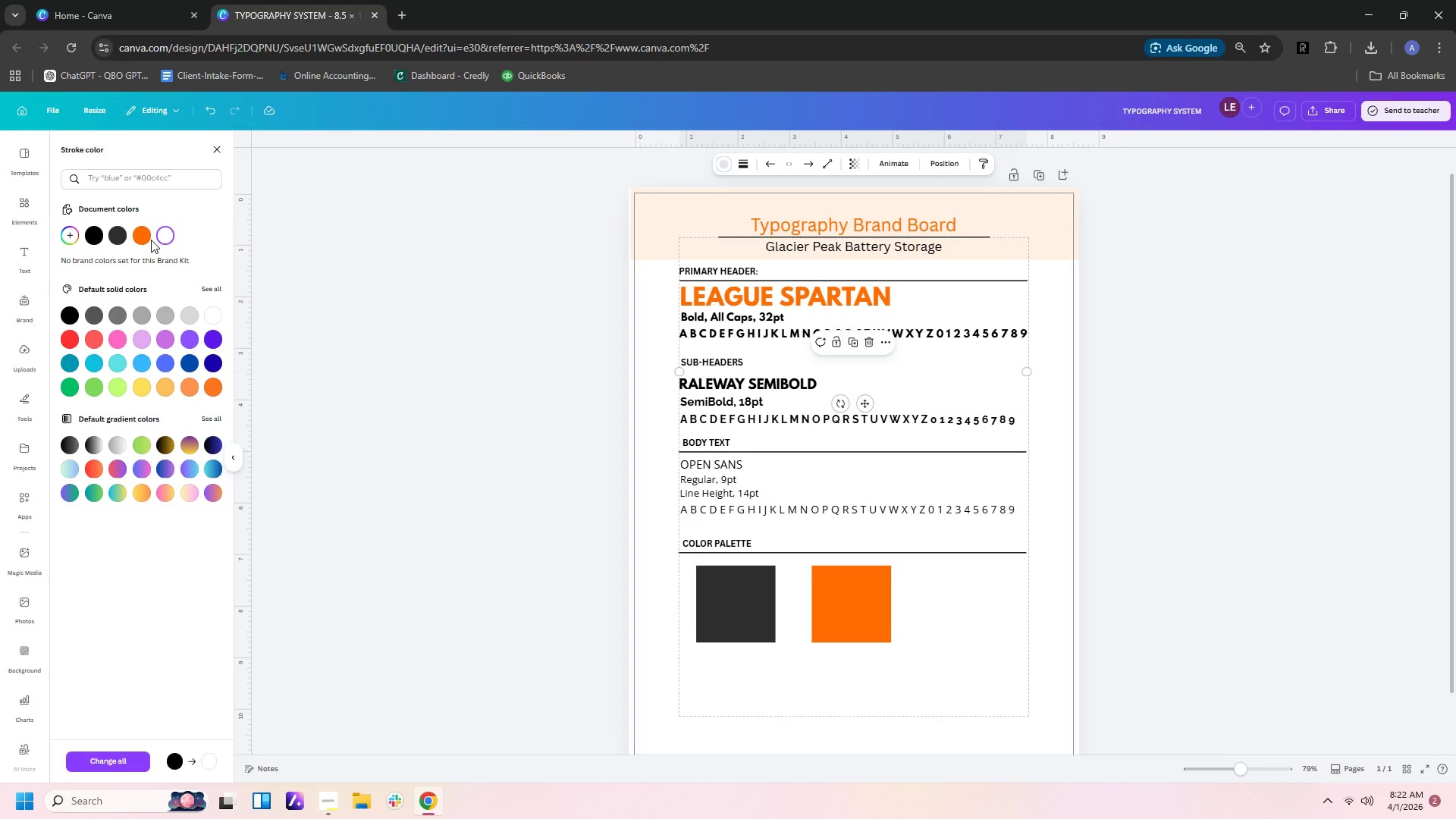 
key(Control+ControlLeft)
 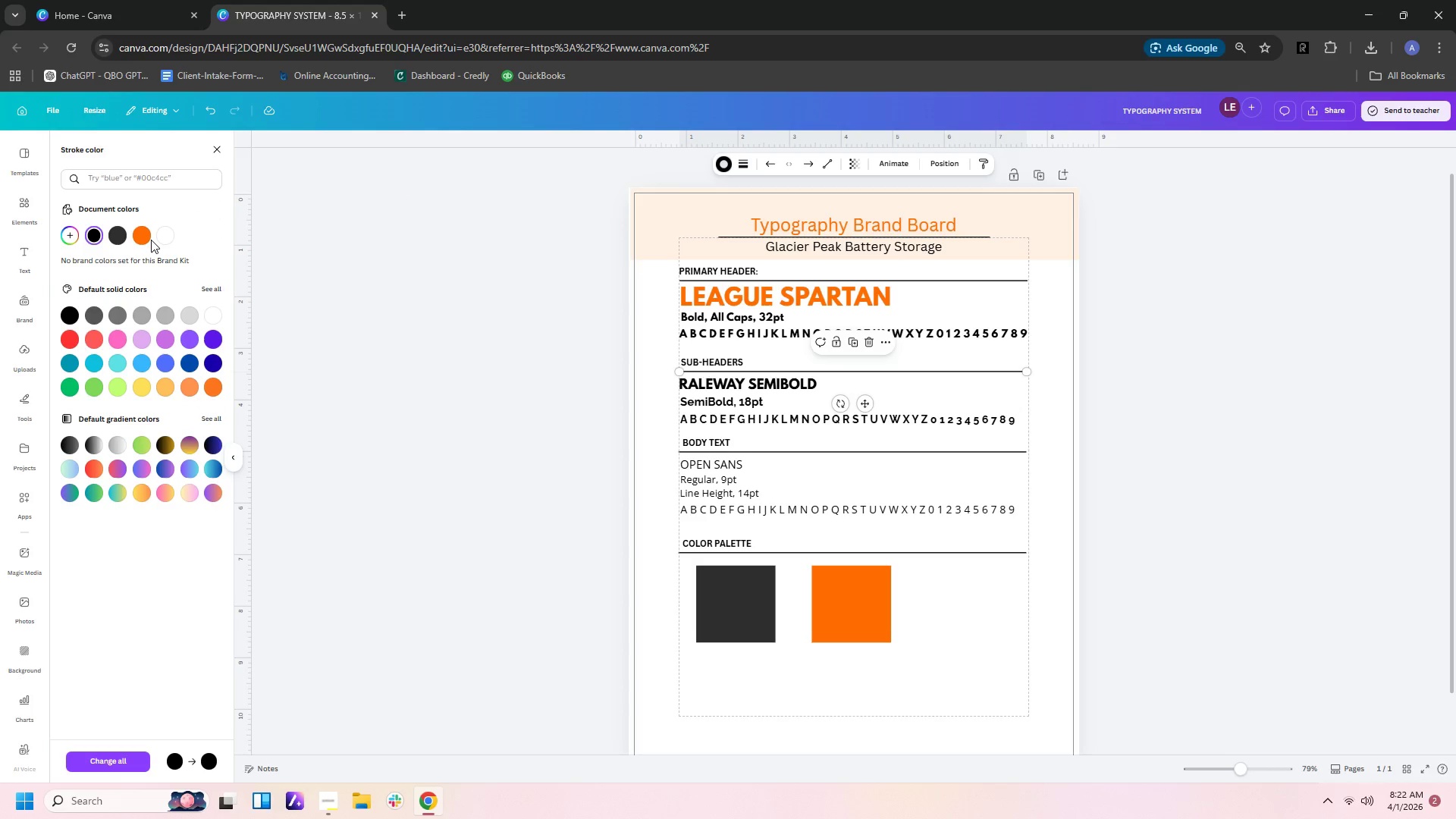 
key(Control+Z)
 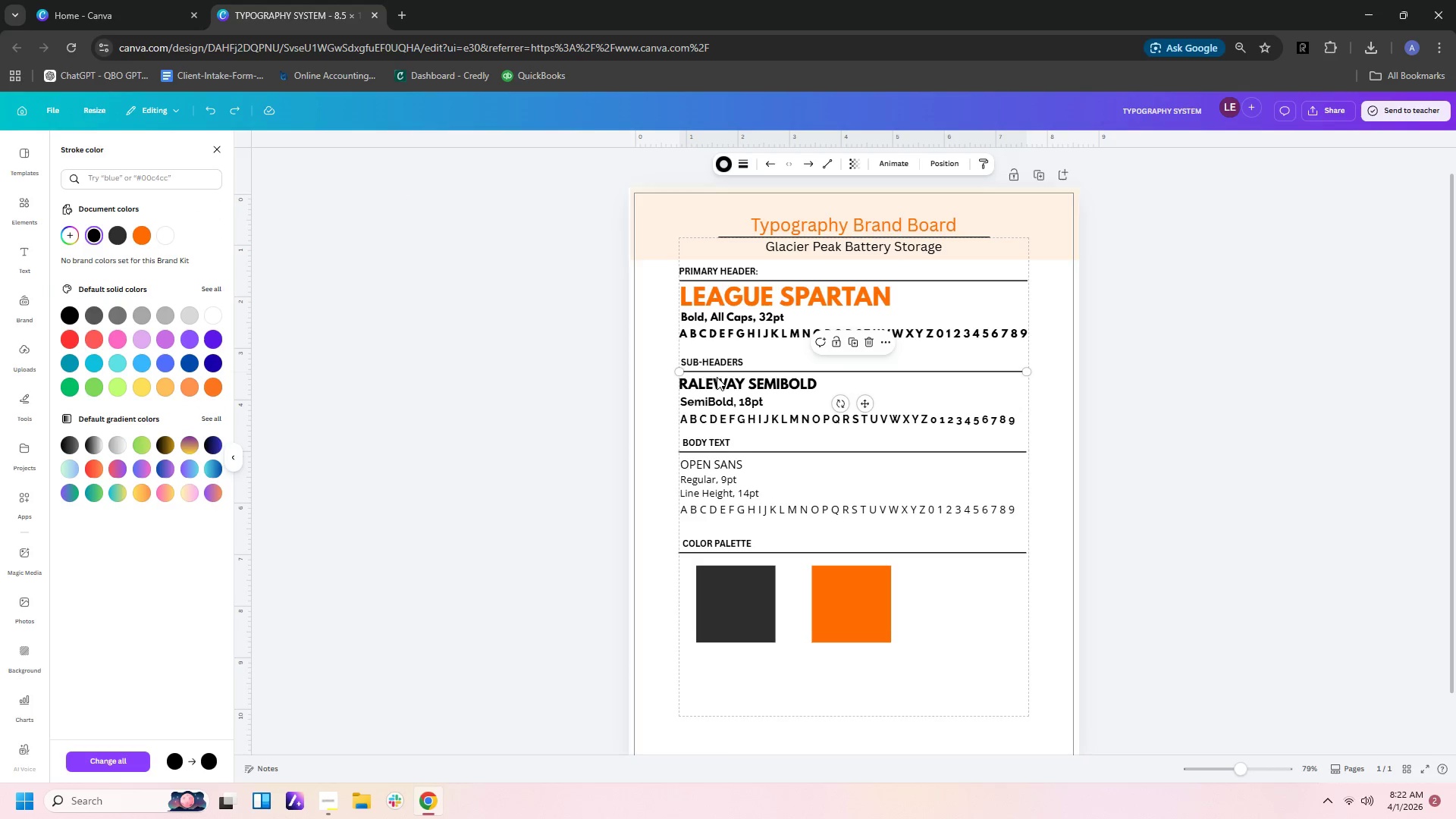 
left_click([720, 386])
 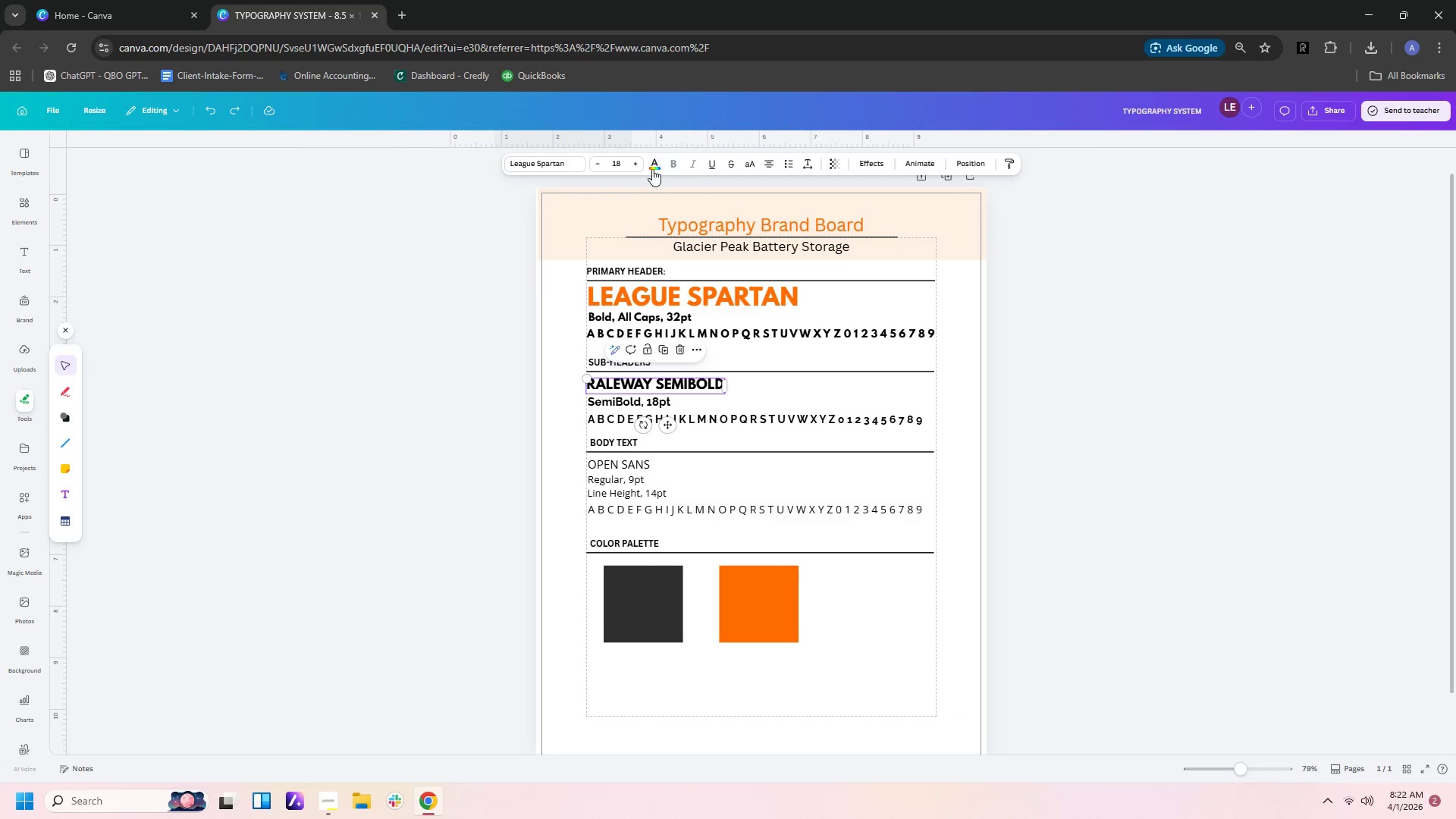 
left_click([649, 171])
 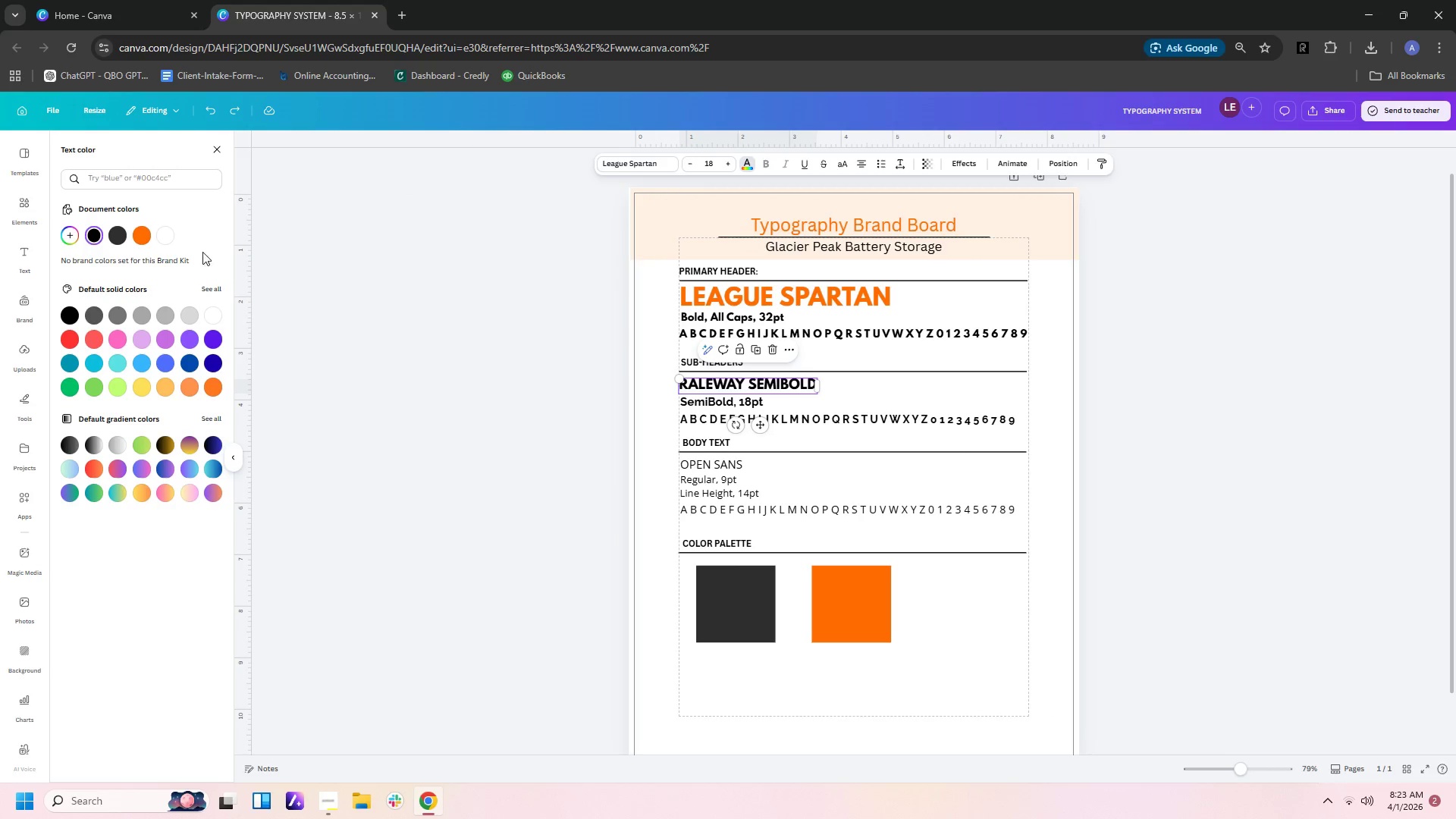 
left_click([163, 237])
 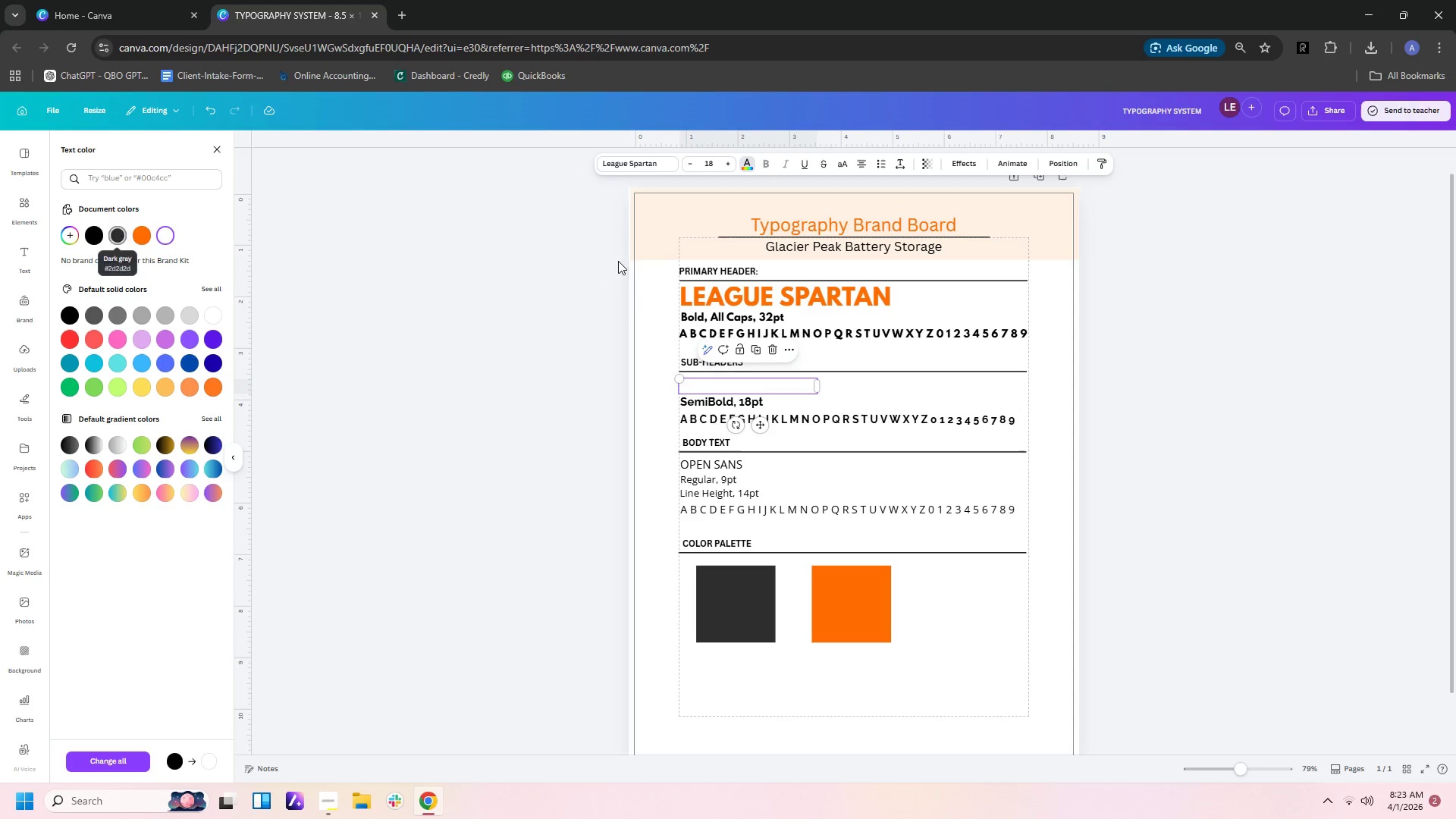 
left_click([927, 408])
 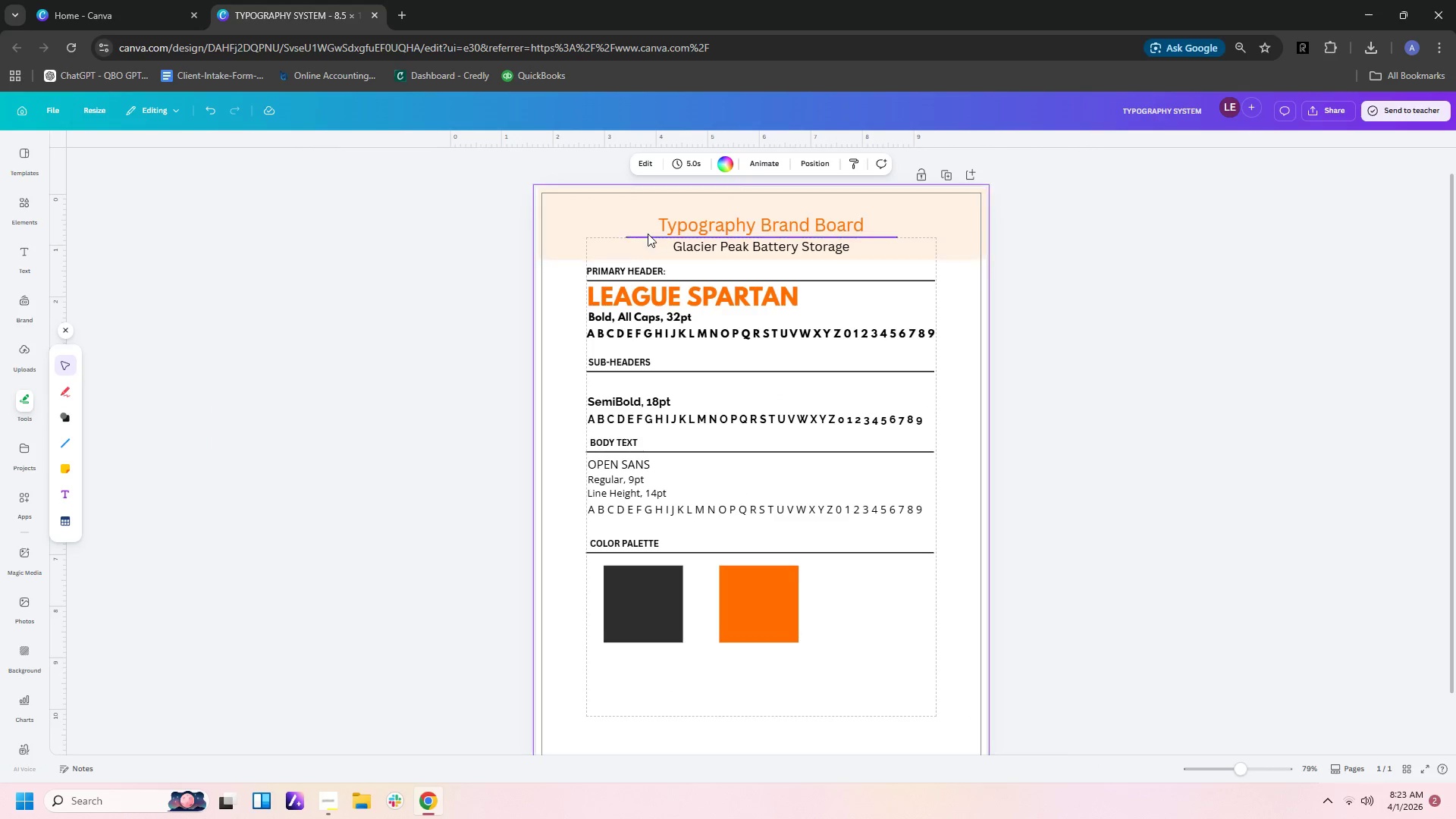 
left_click([612, 224])
 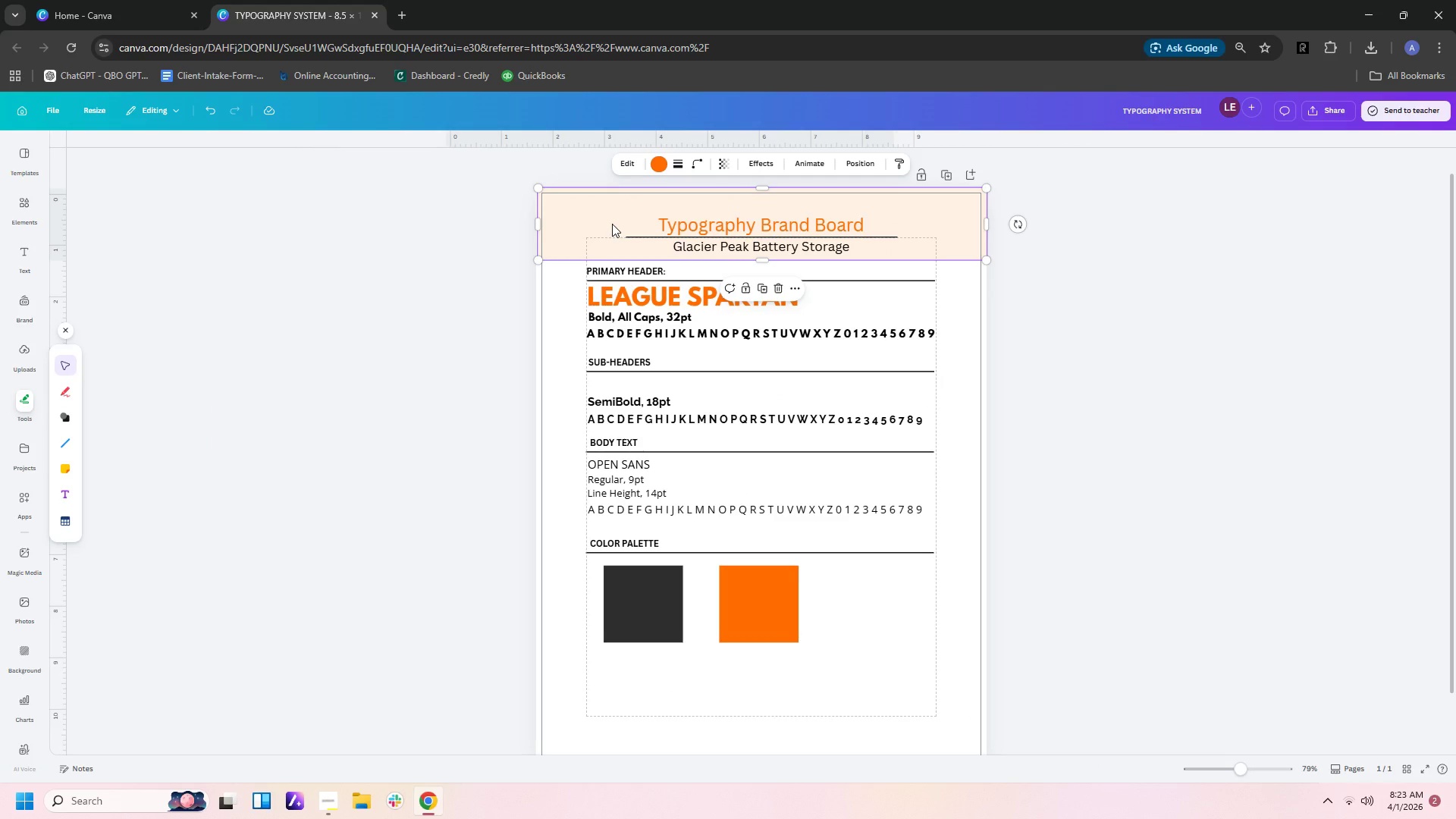 
key(Control+C)
 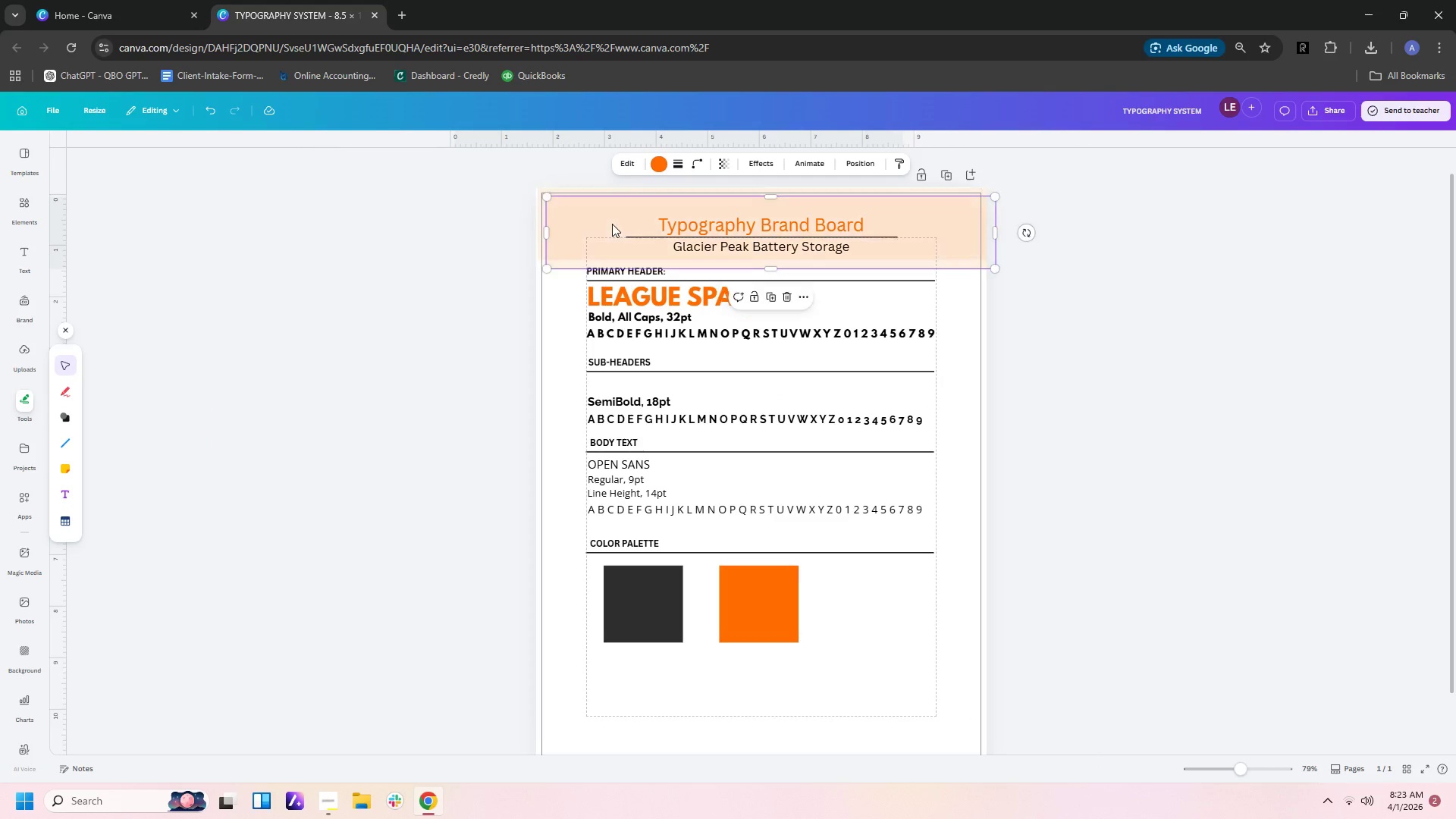 
key(Control+V)
 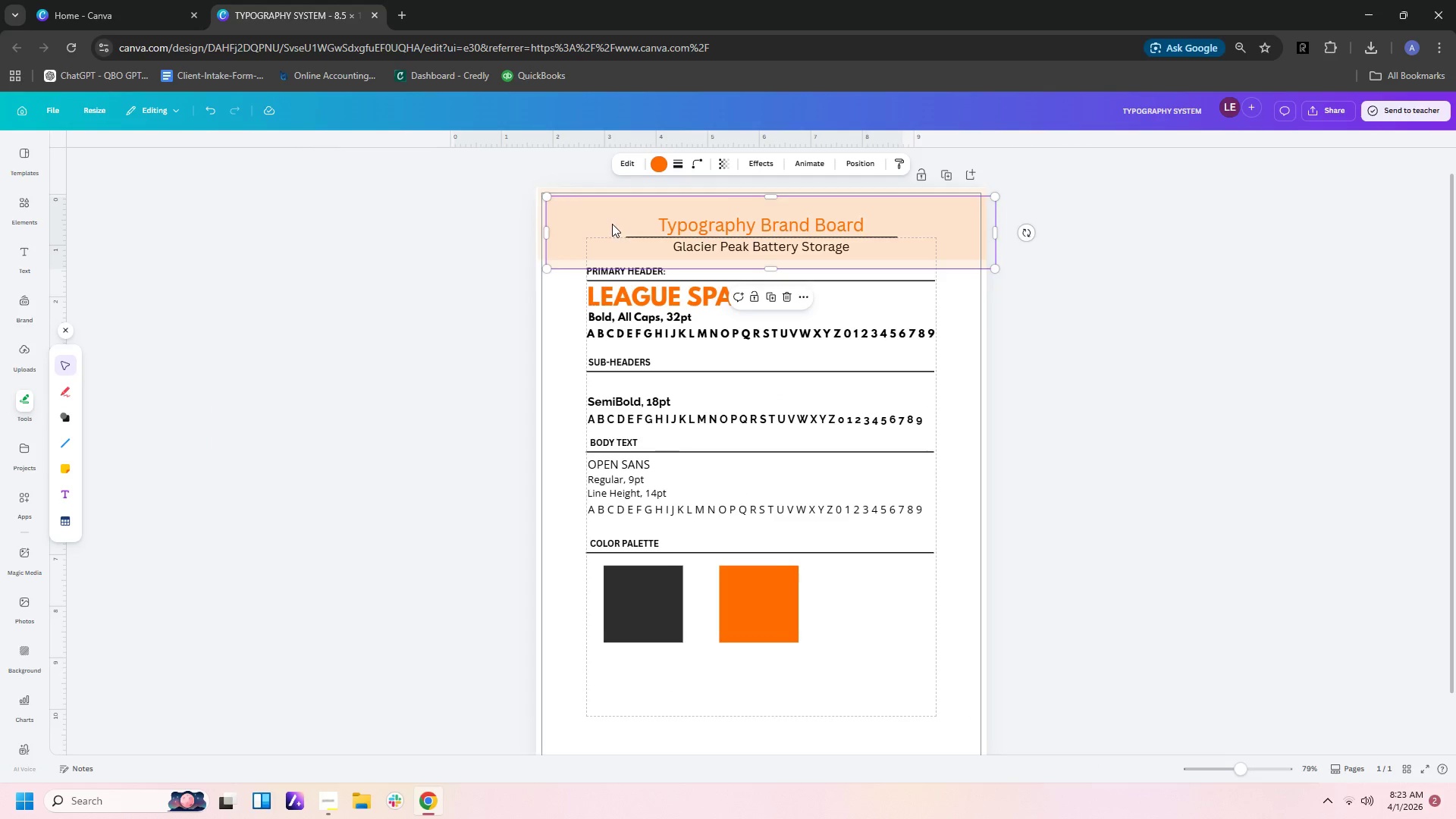 
left_click_drag(start_coordinate=[612, 224], to_coordinate=[602, 400])
 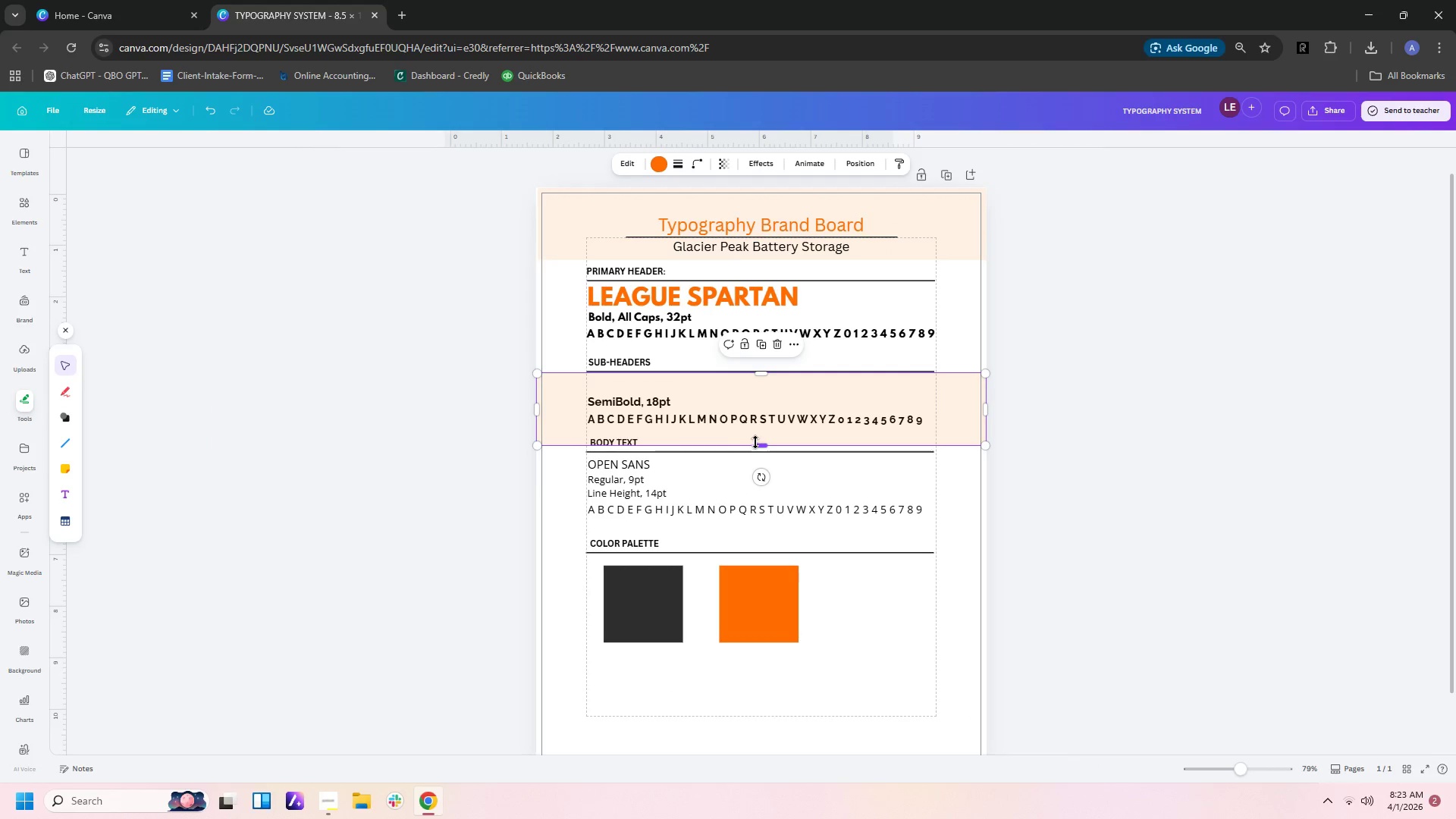 
left_click_drag(start_coordinate=[759, 442], to_coordinate=[763, 389])
 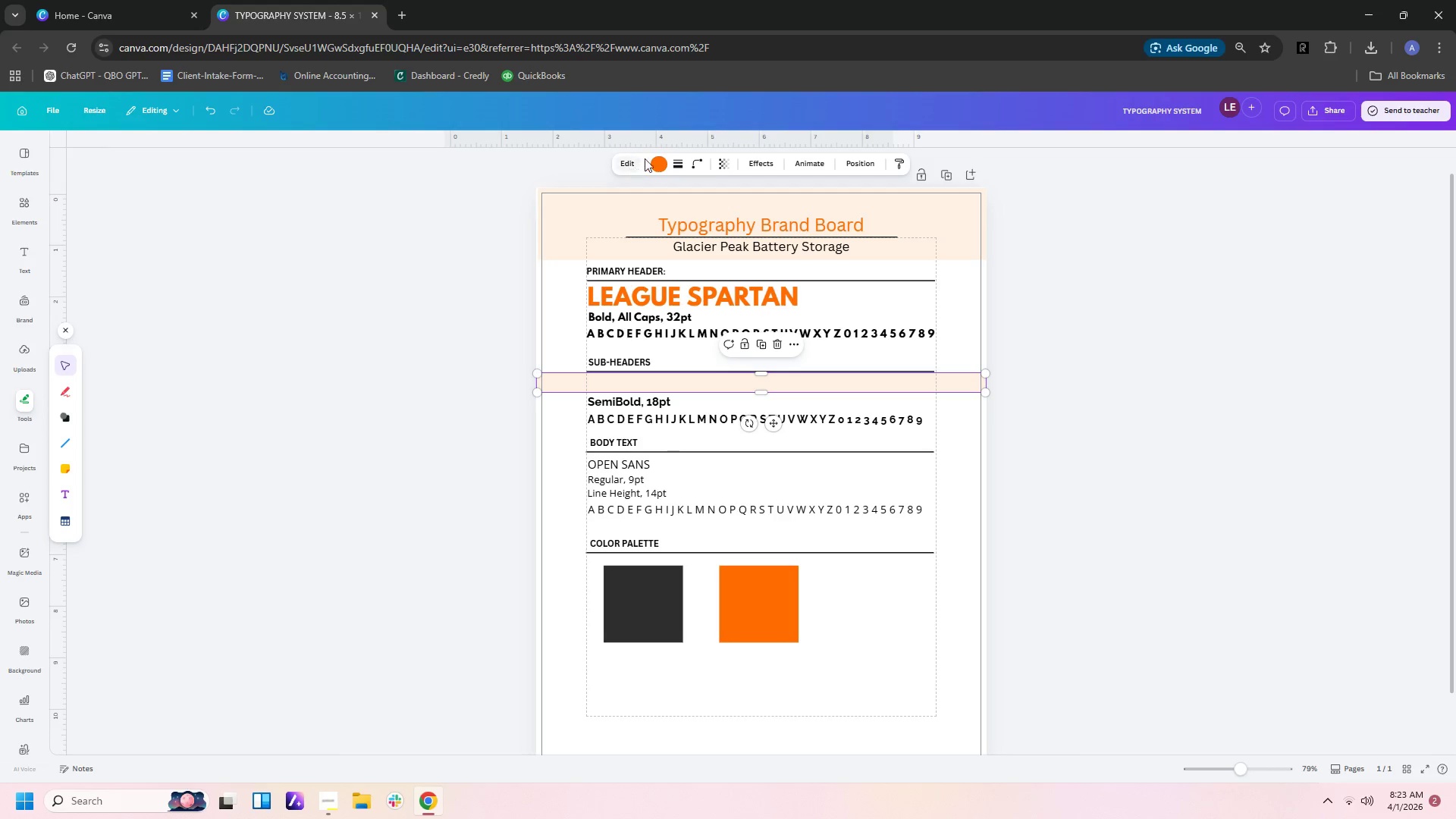 
left_click([657, 160])
 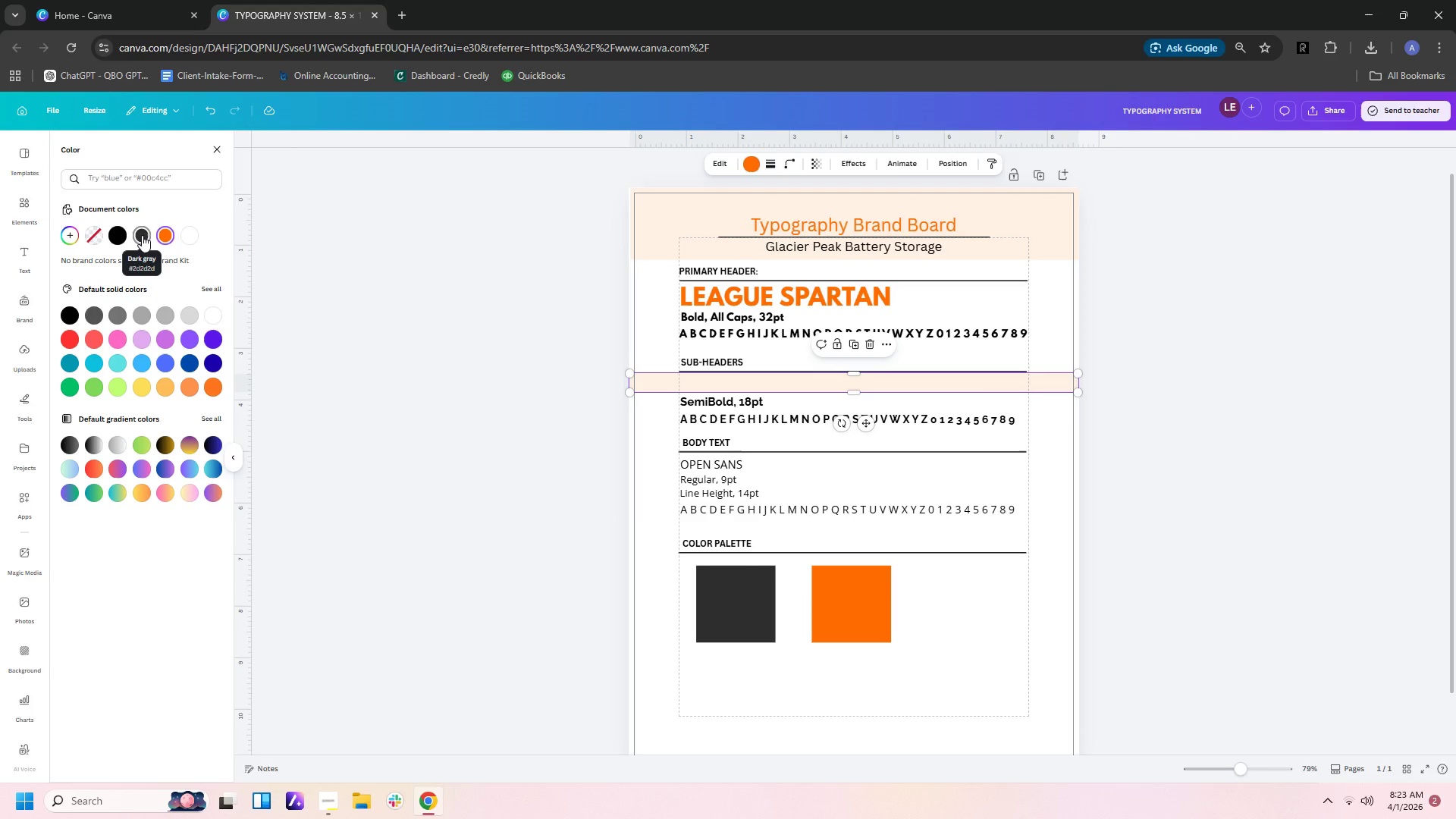 
left_click([142, 235])
 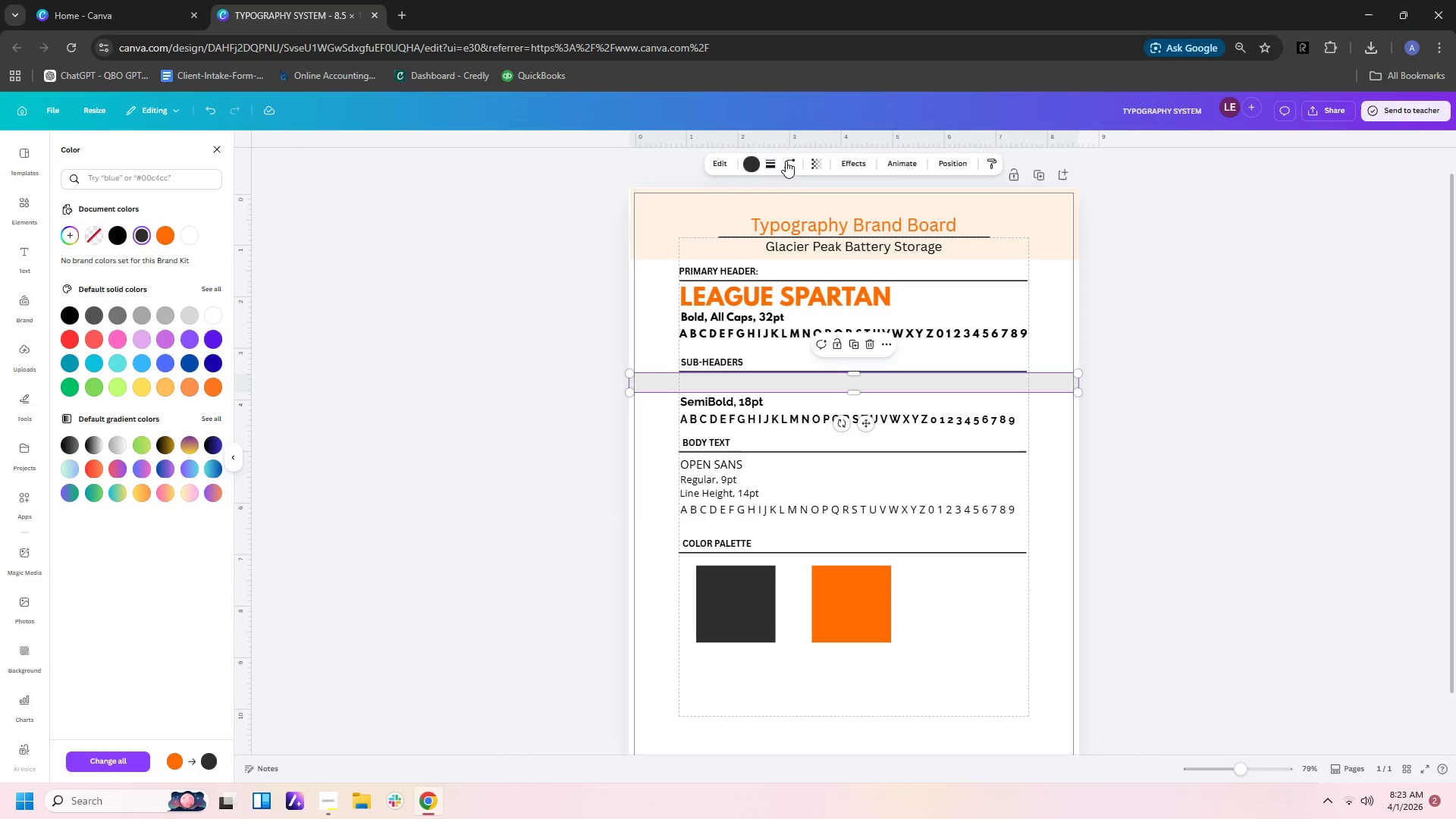 
left_click([813, 166])
 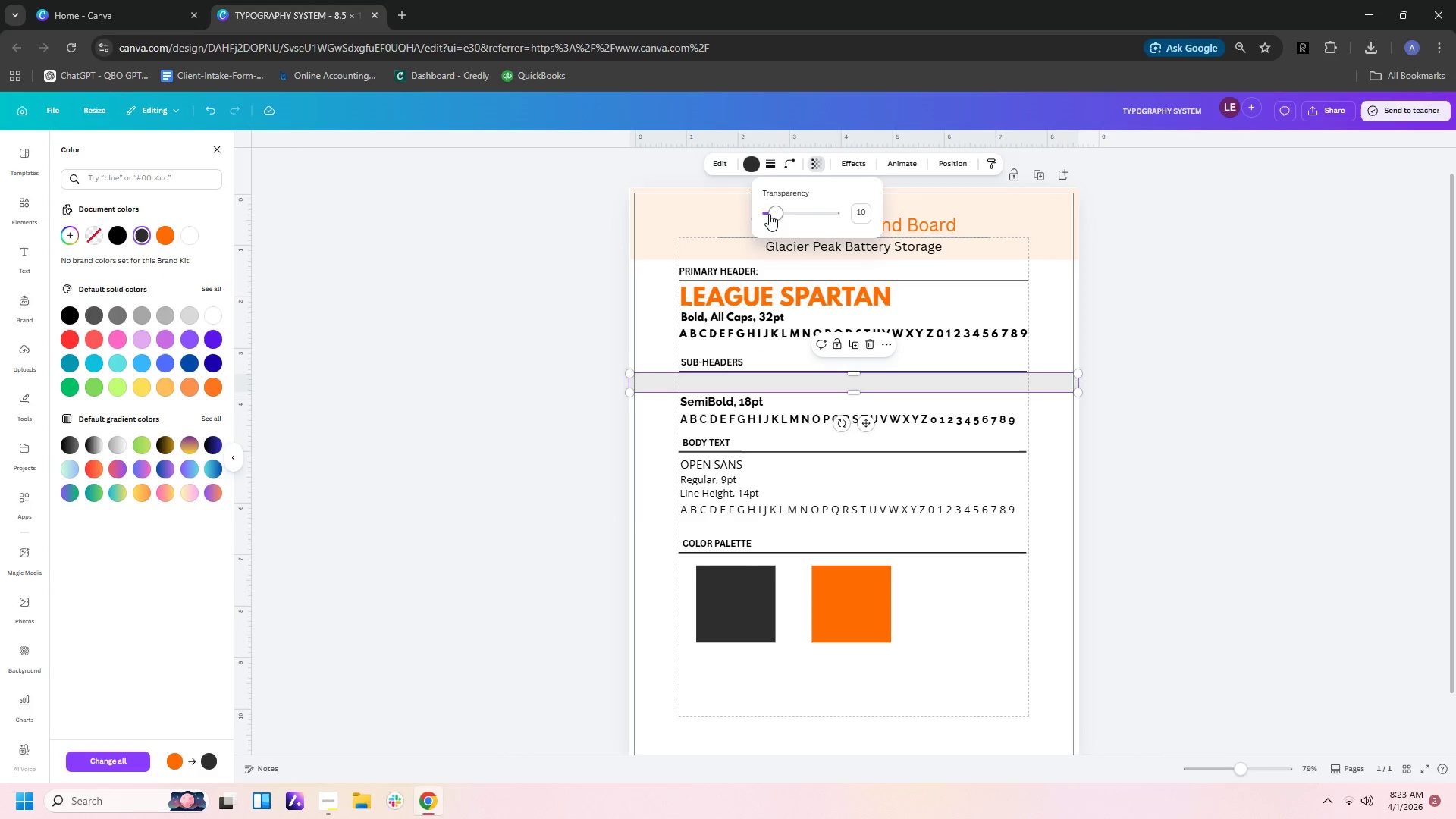 
left_click_drag(start_coordinate=[771, 214], to_coordinate=[893, 220])
 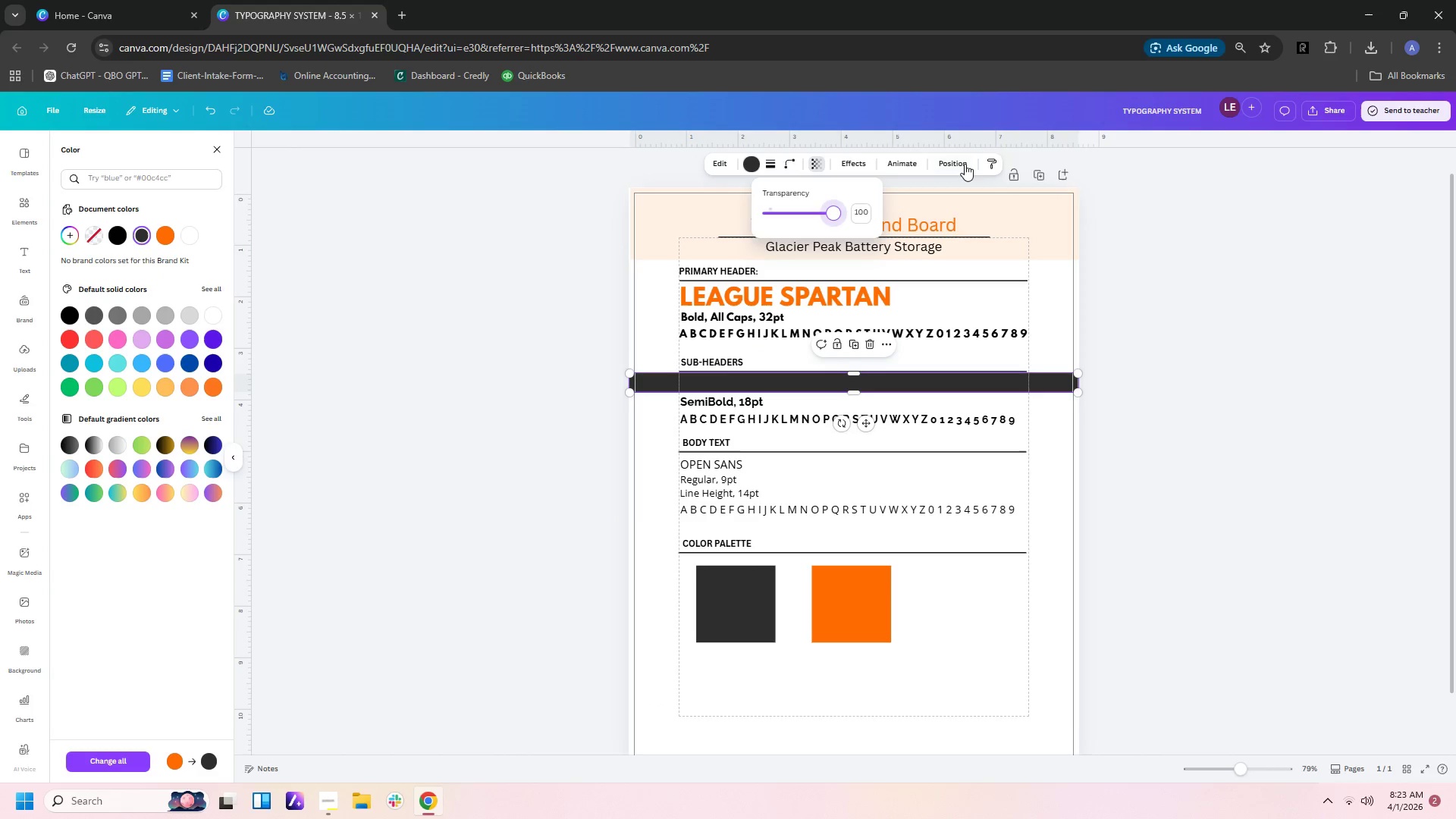 
left_click([964, 164])
 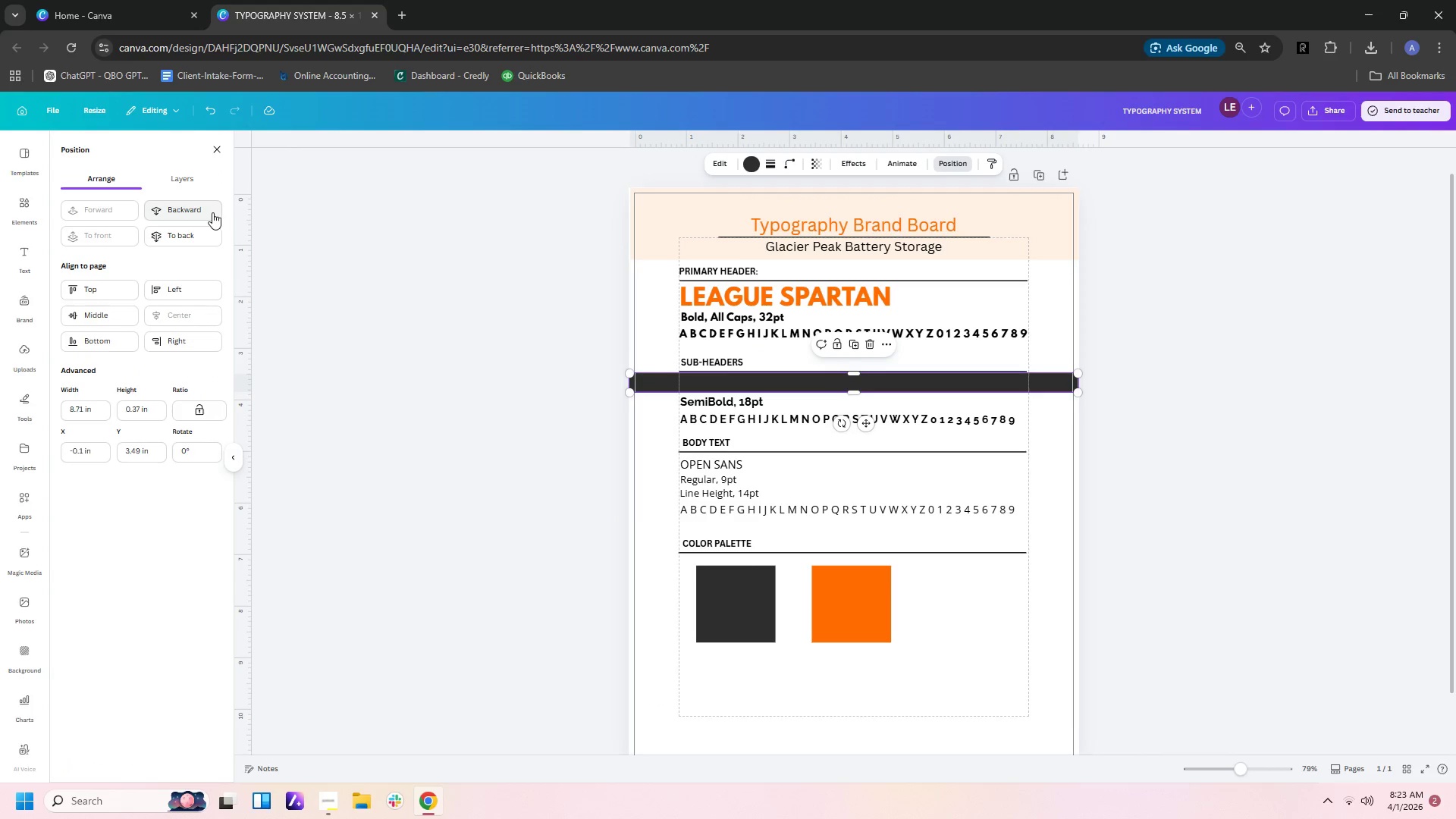 
left_click([196, 217])
 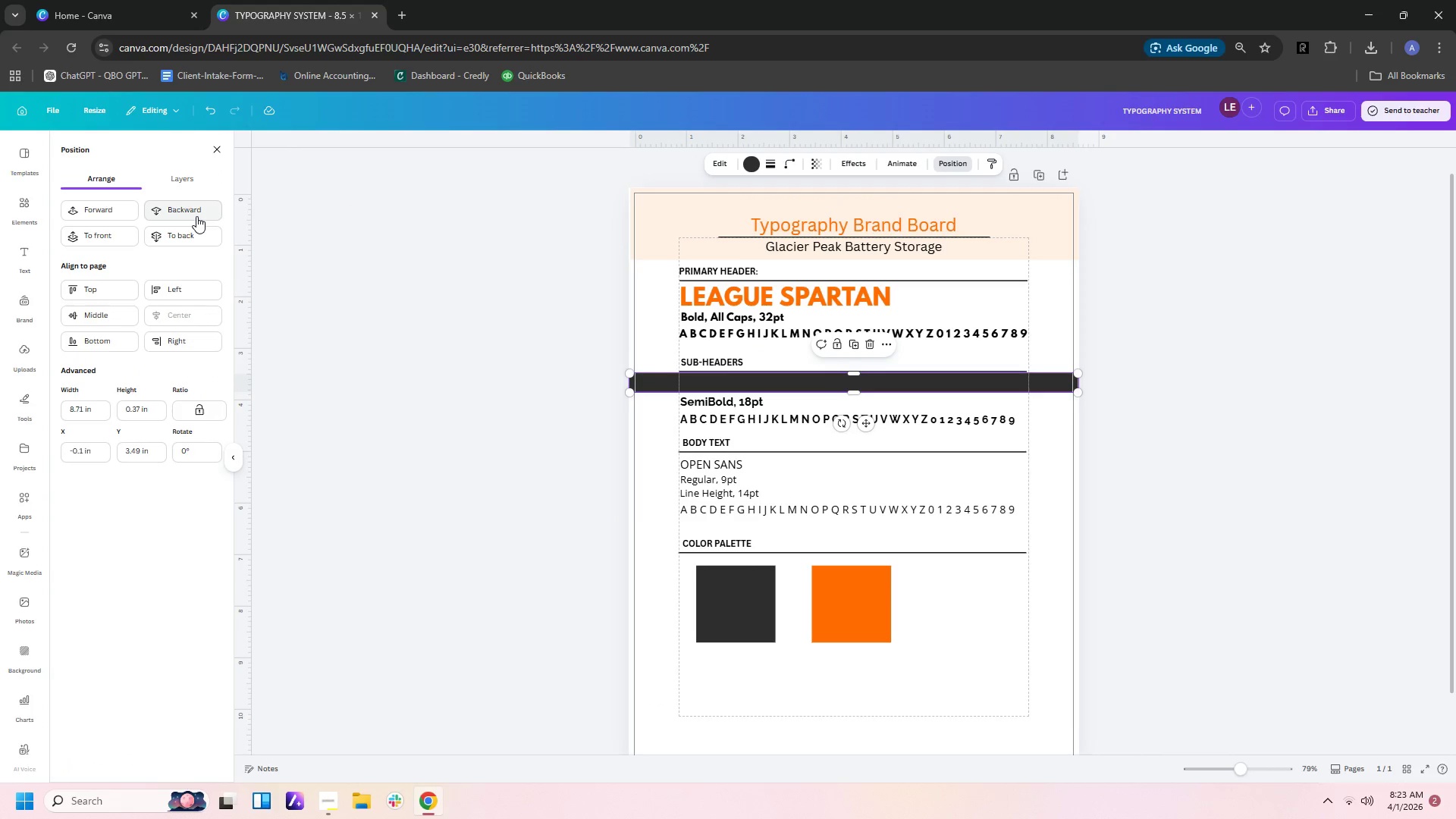 
left_click([196, 216])
 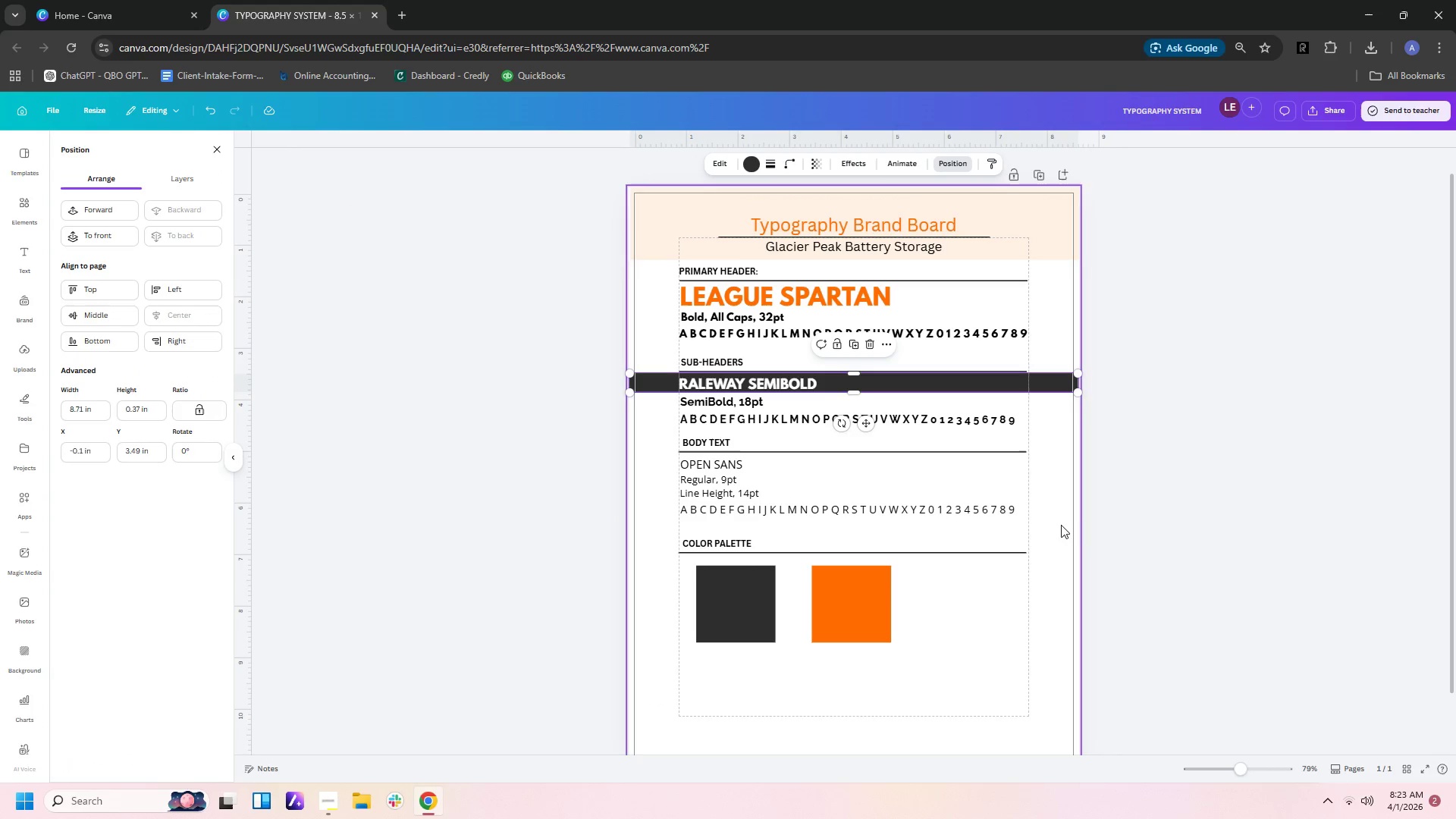 
left_click([1090, 533])
 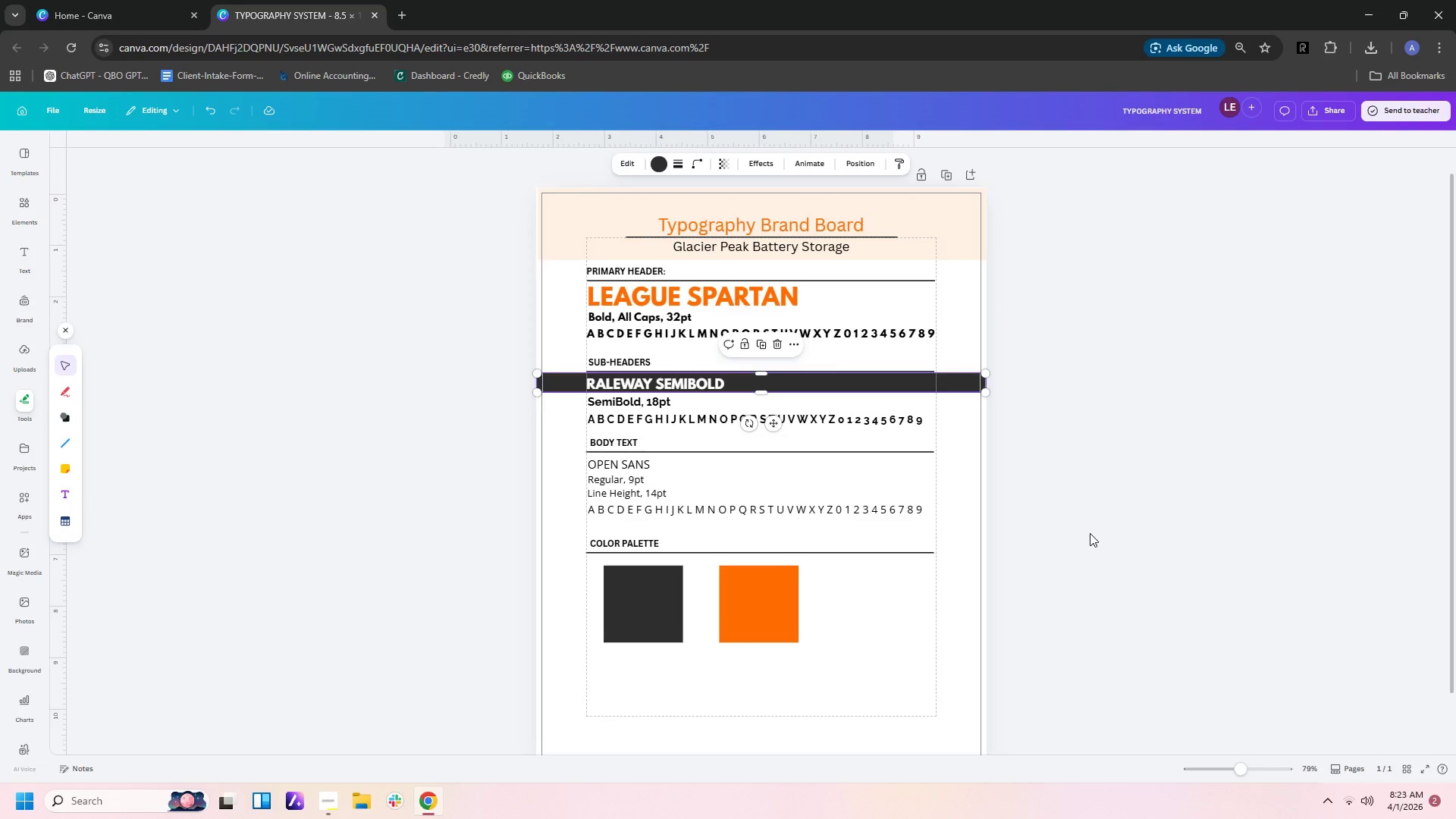 
left_click([1090, 533])
 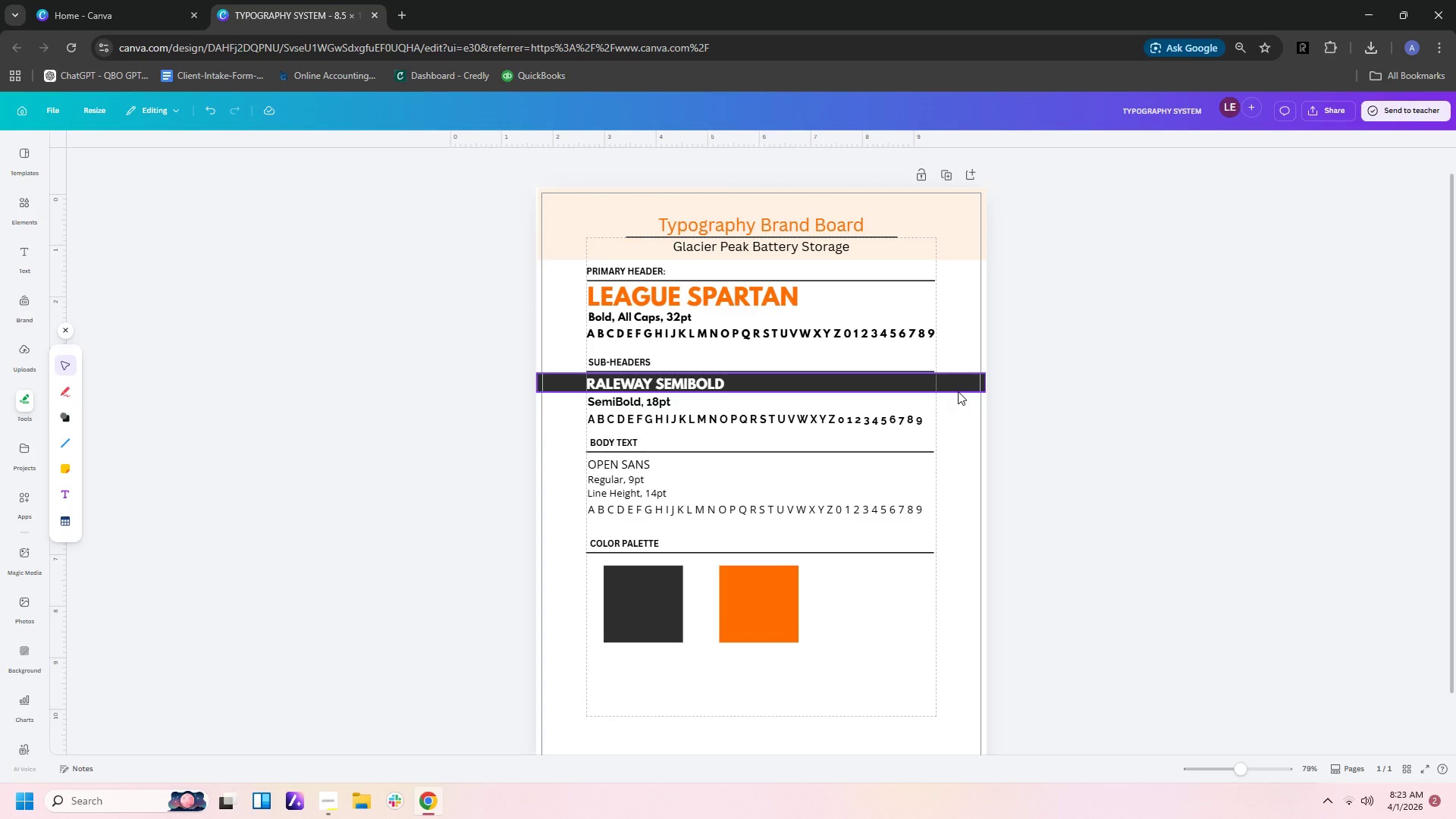 
left_click([958, 391])
 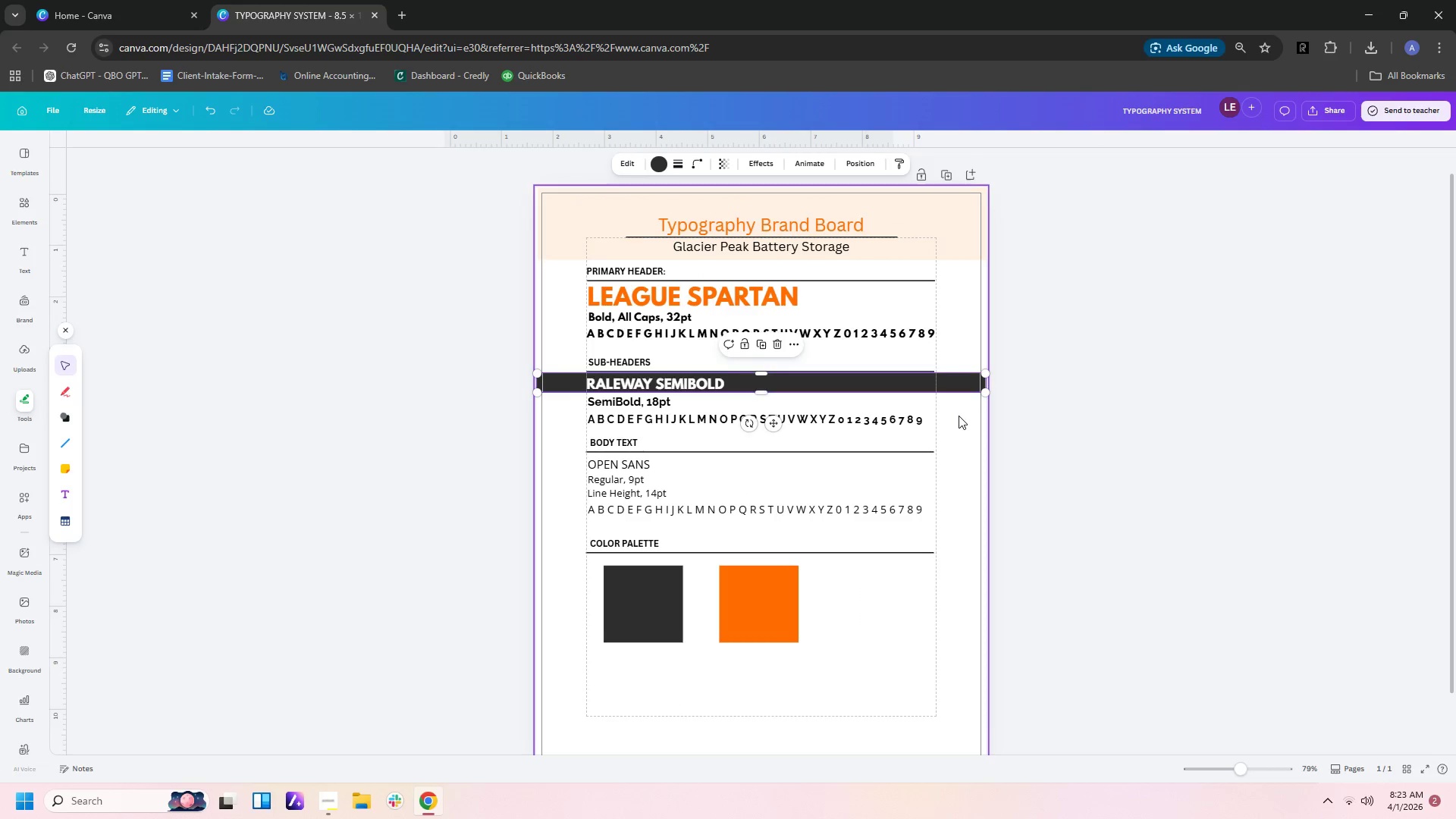 
left_click([959, 416])
 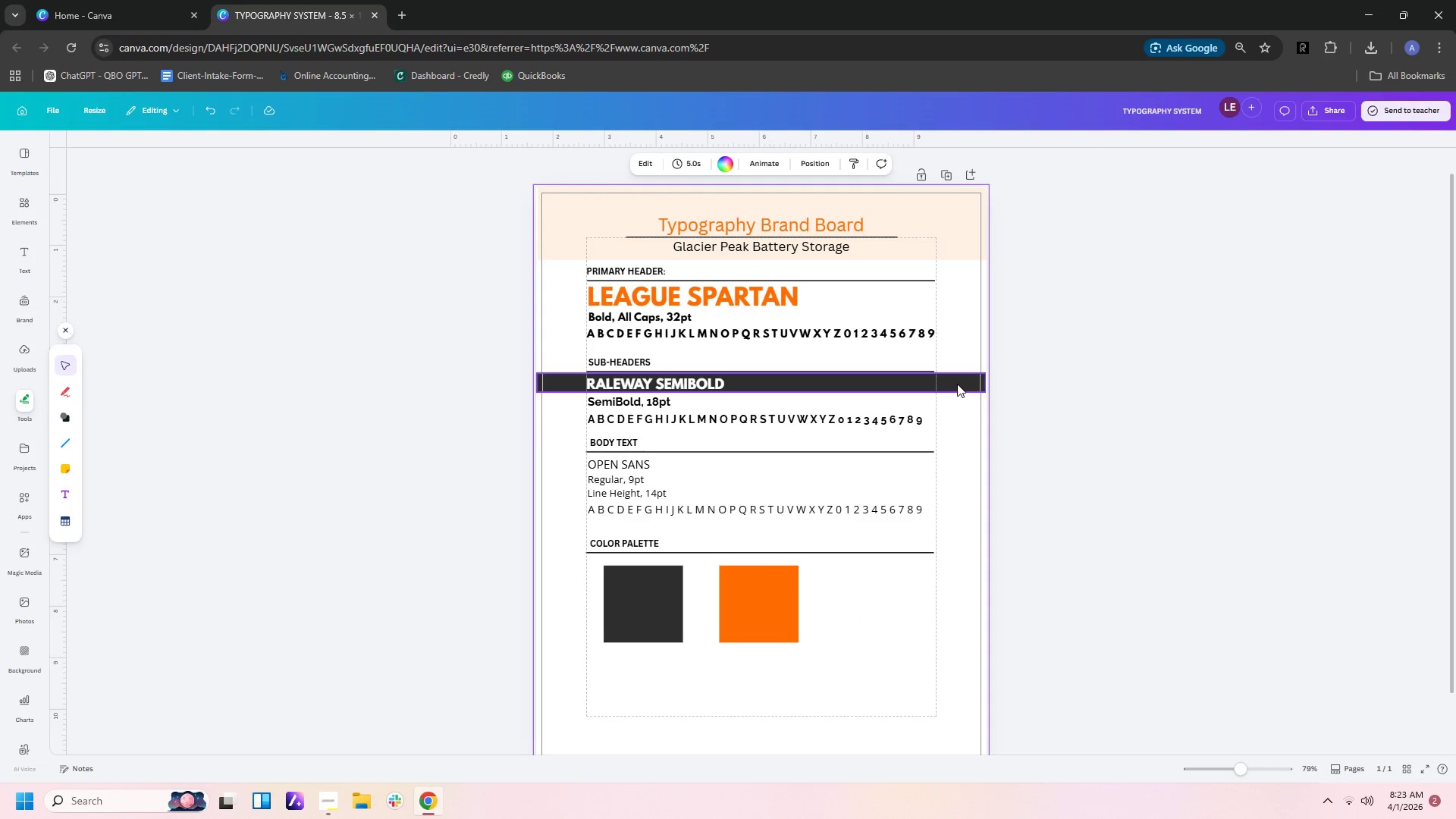 
left_click_drag(start_coordinate=[957, 384], to_coordinate=[955, 388])
 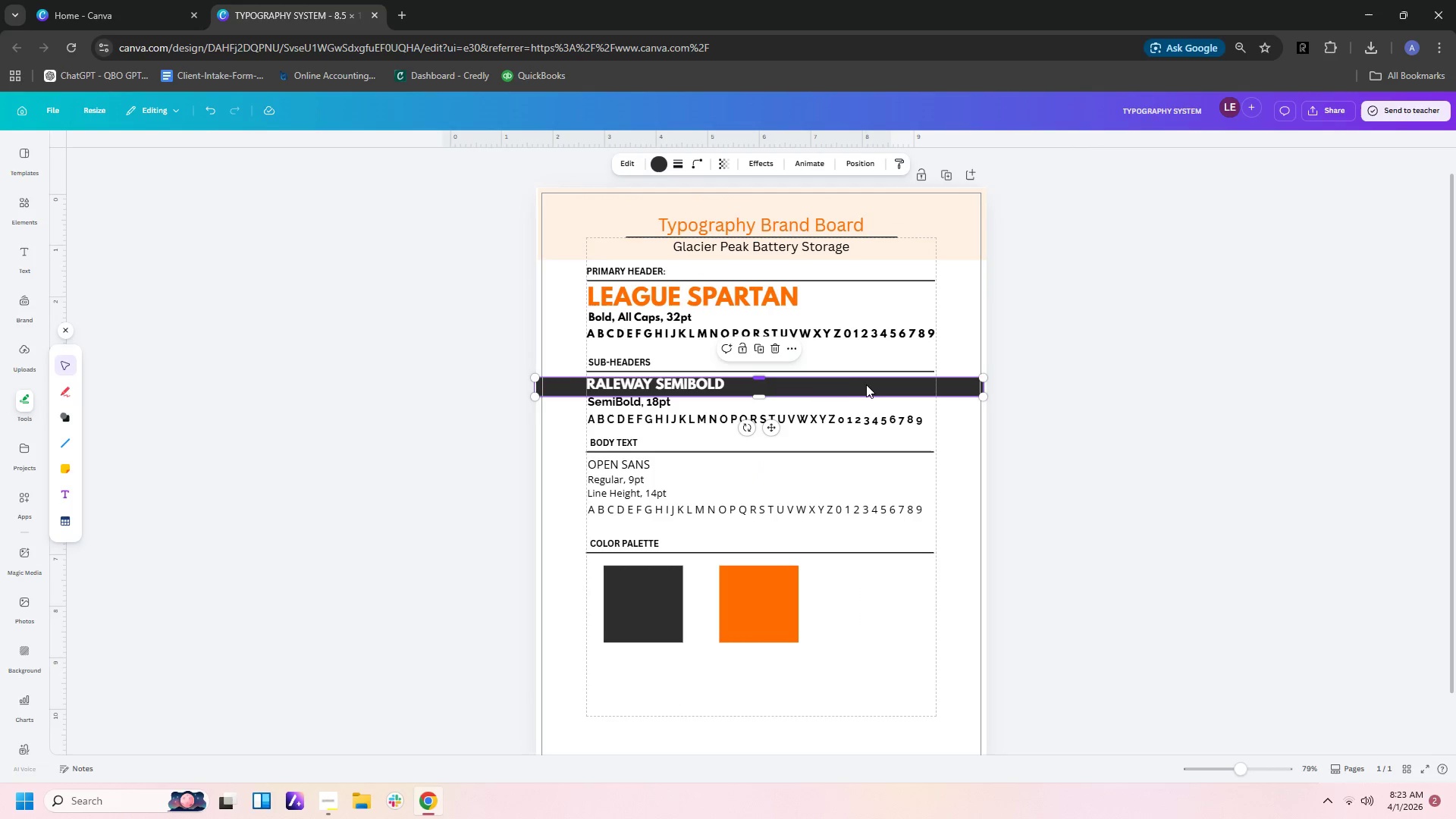 
left_click_drag(start_coordinate=[871, 389], to_coordinate=[871, 385])
 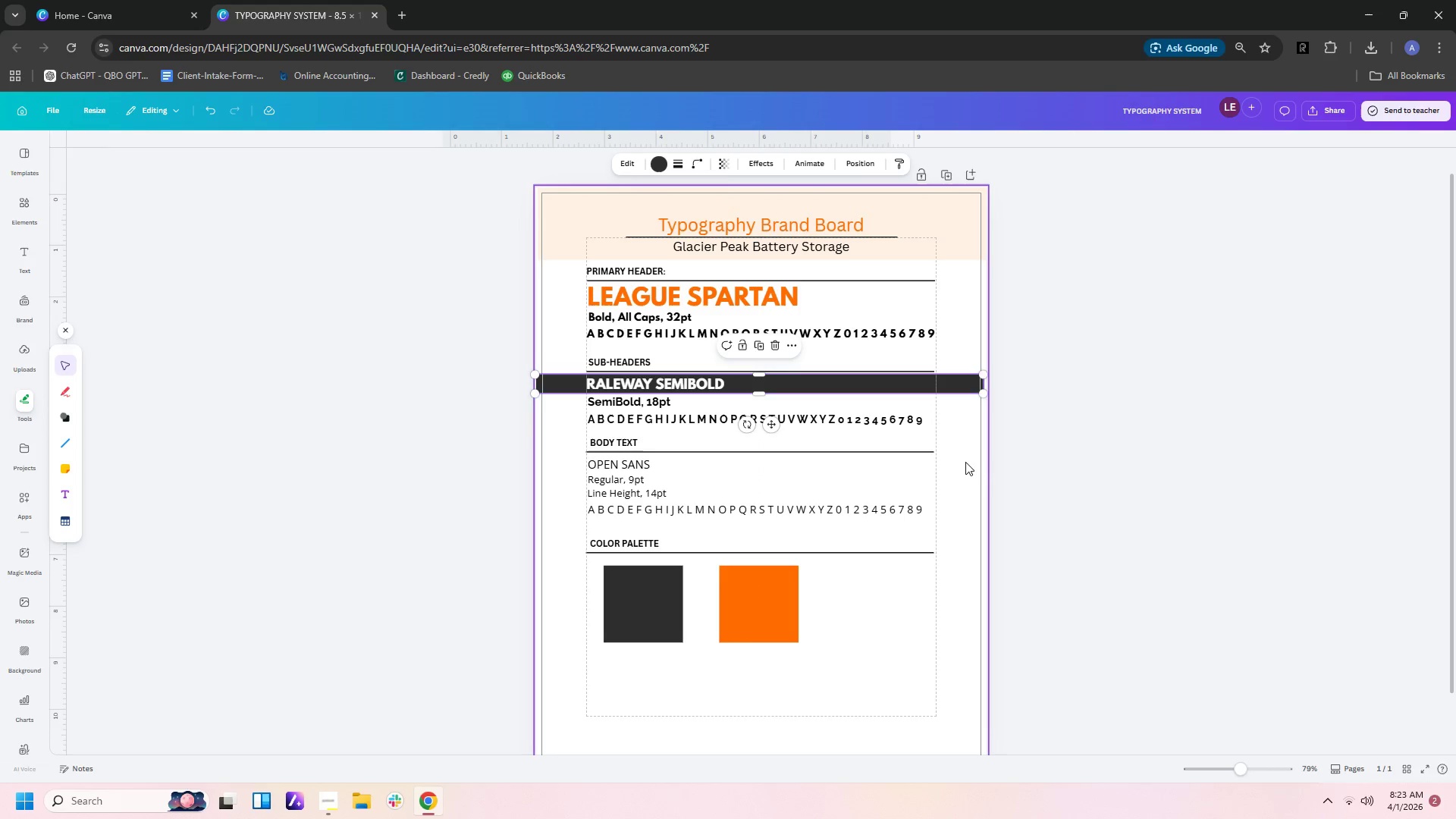 
left_click([967, 465])
 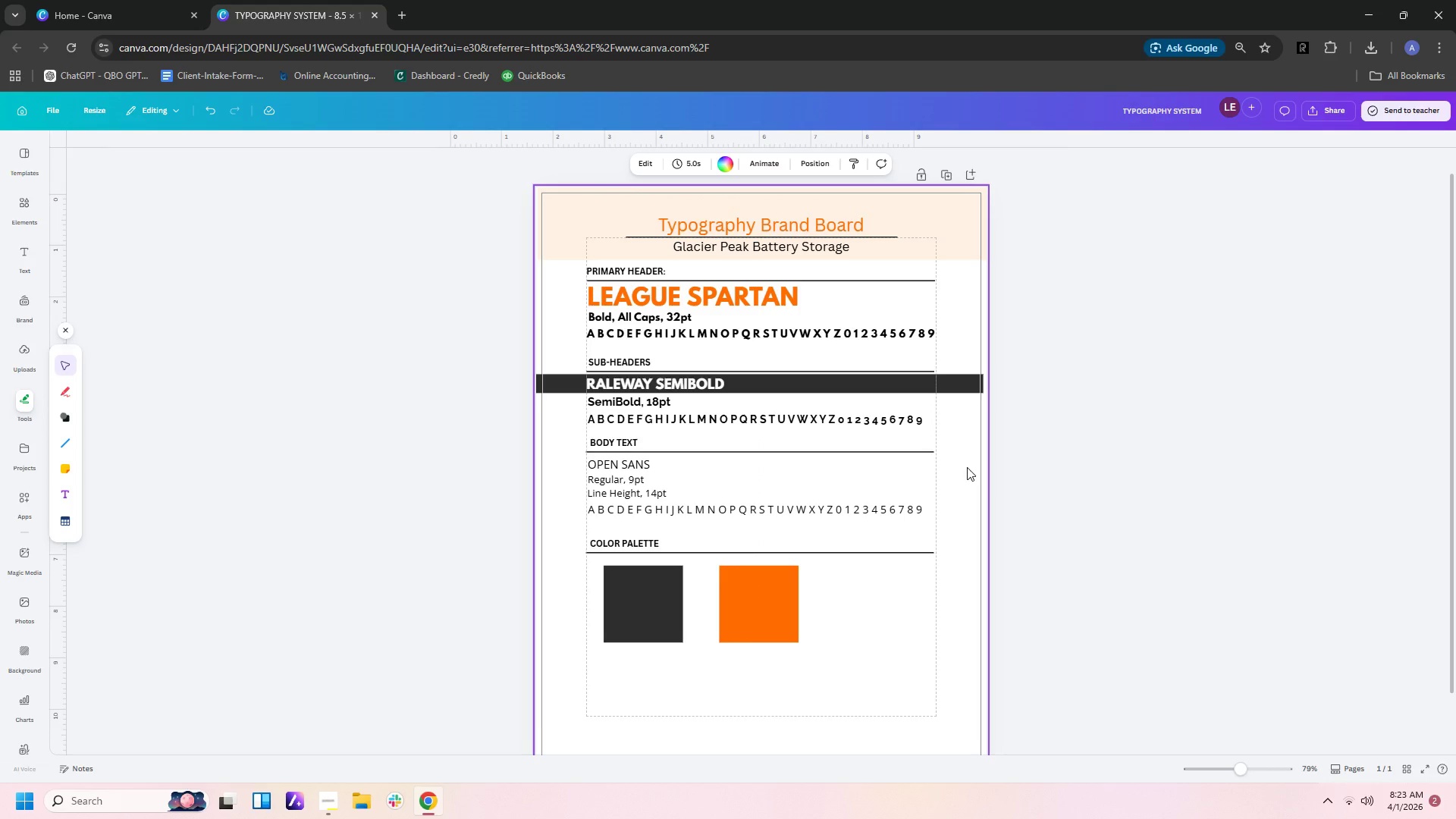 
left_click([968, 384])
 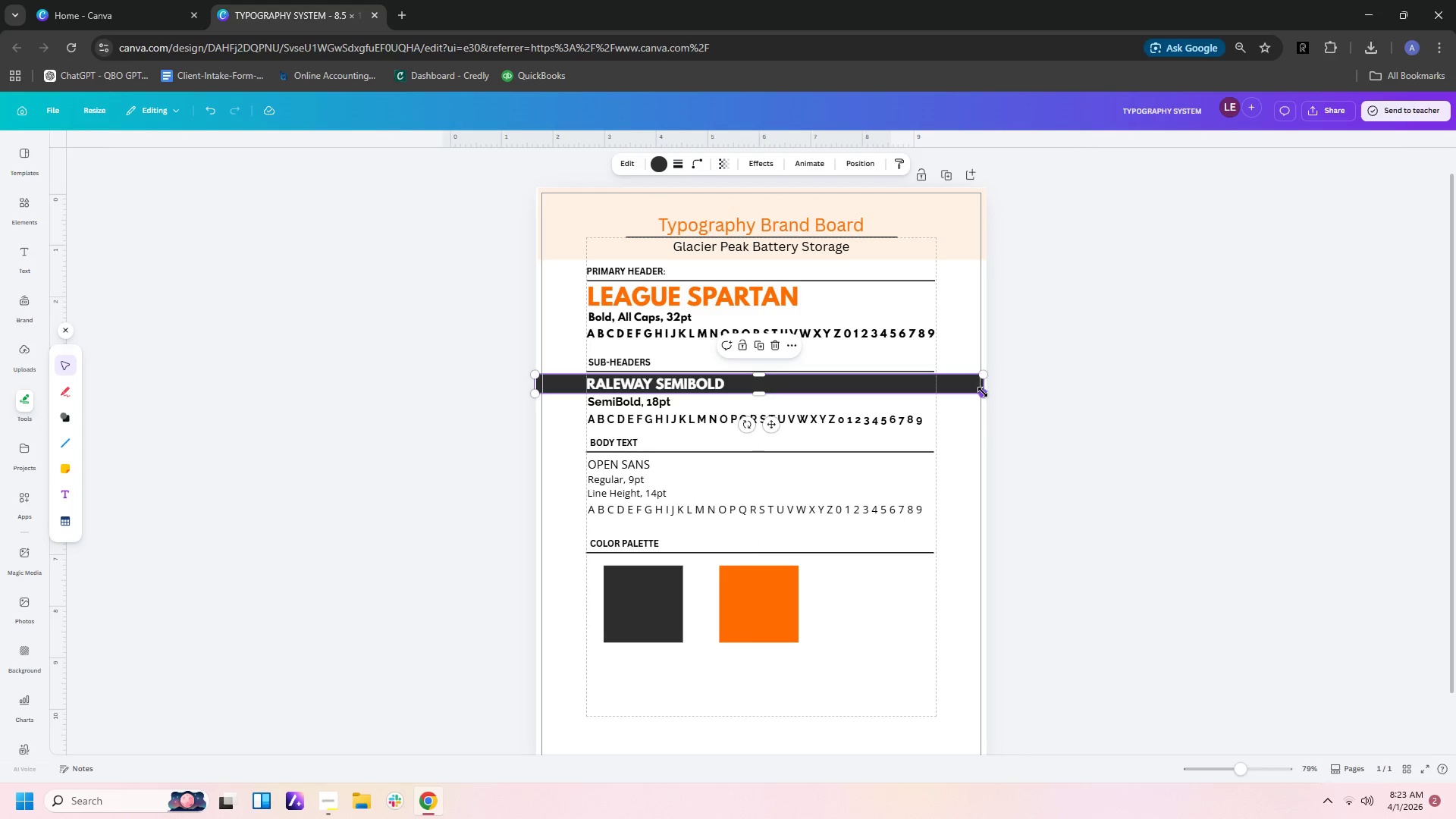 
left_click_drag(start_coordinate=[983, 392], to_coordinate=[936, 391])
 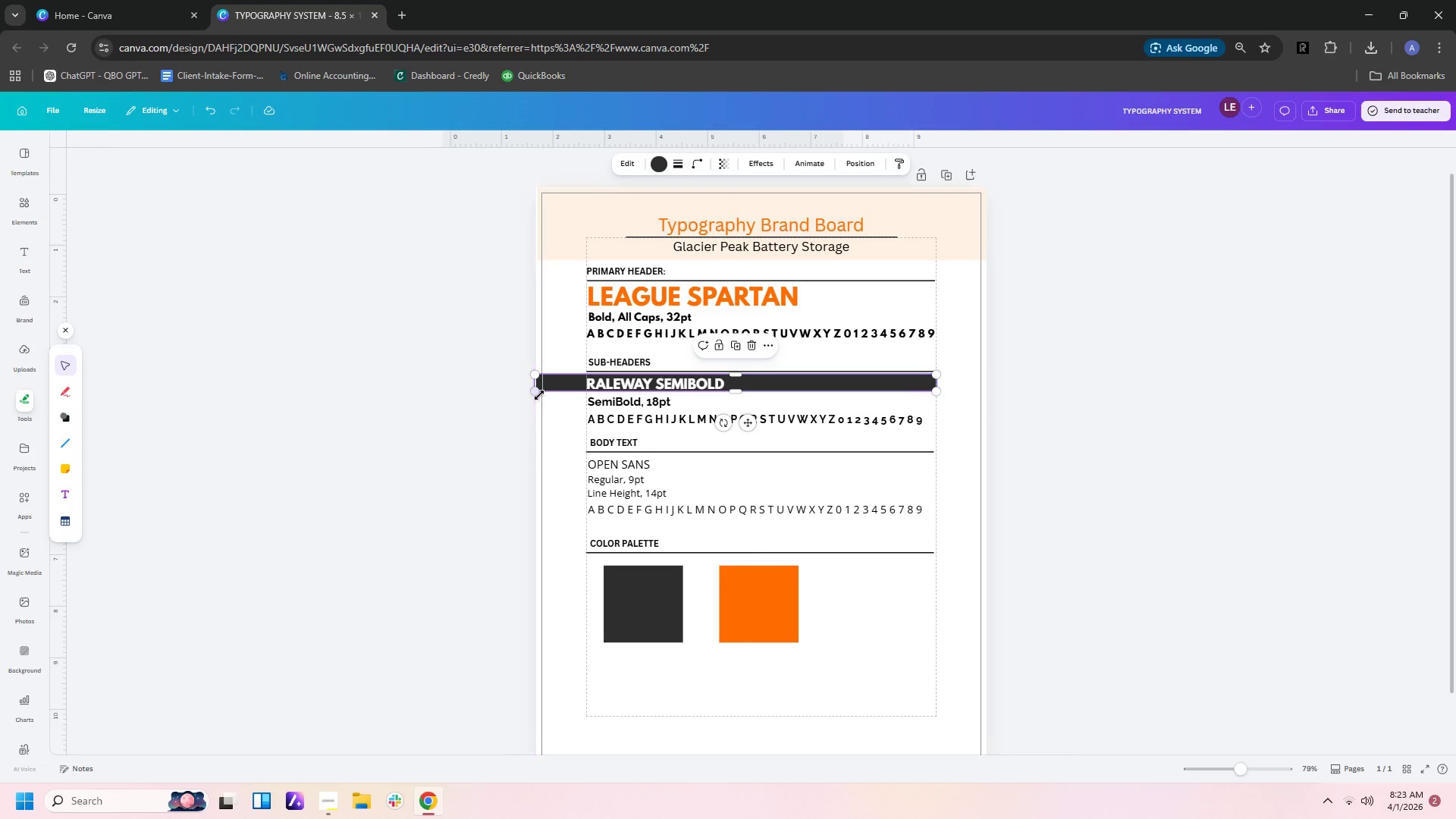 
left_click_drag(start_coordinate=[538, 393], to_coordinate=[588, 395])
 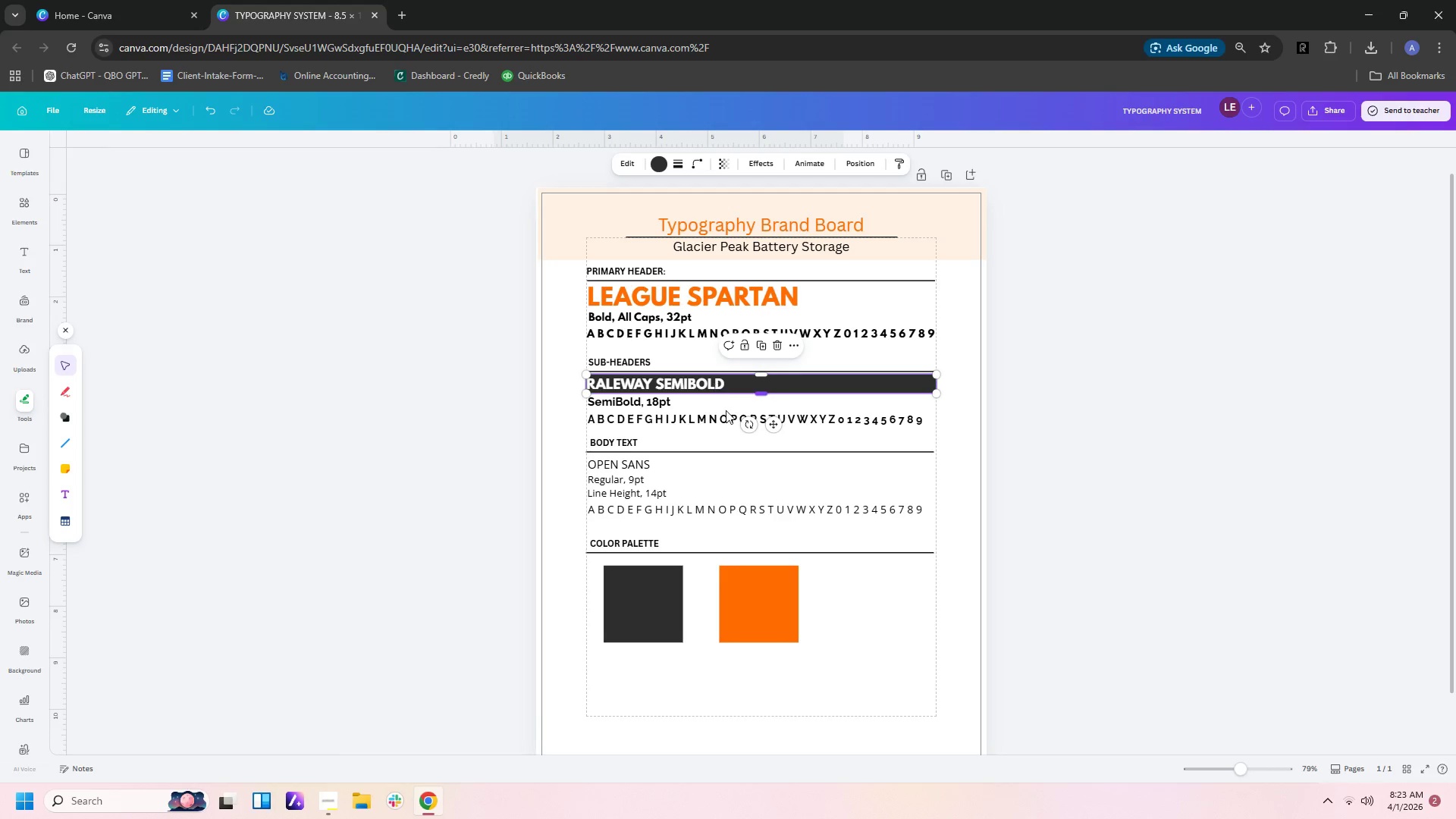 
left_click([736, 424])
 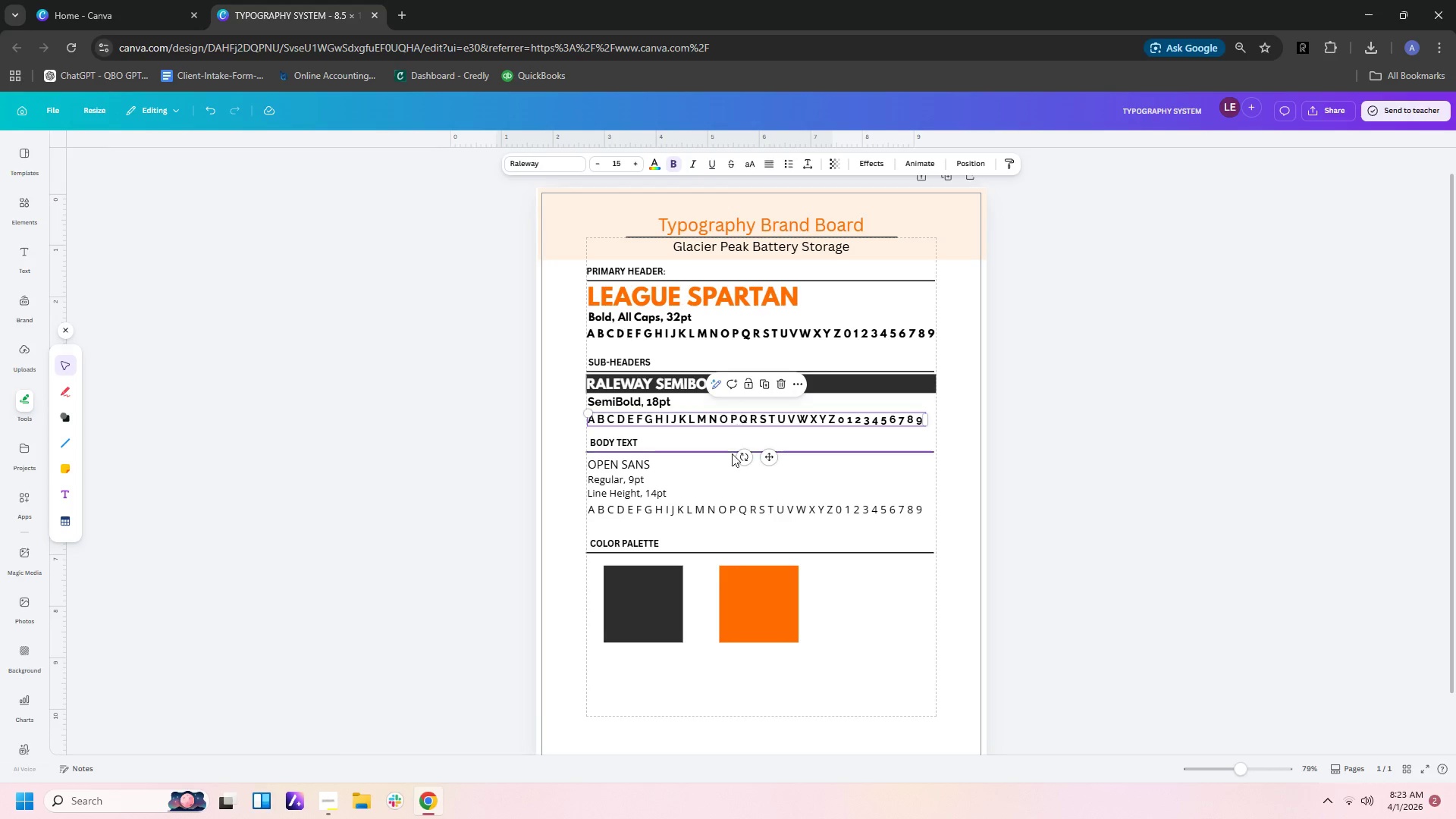 
left_click([732, 457])
 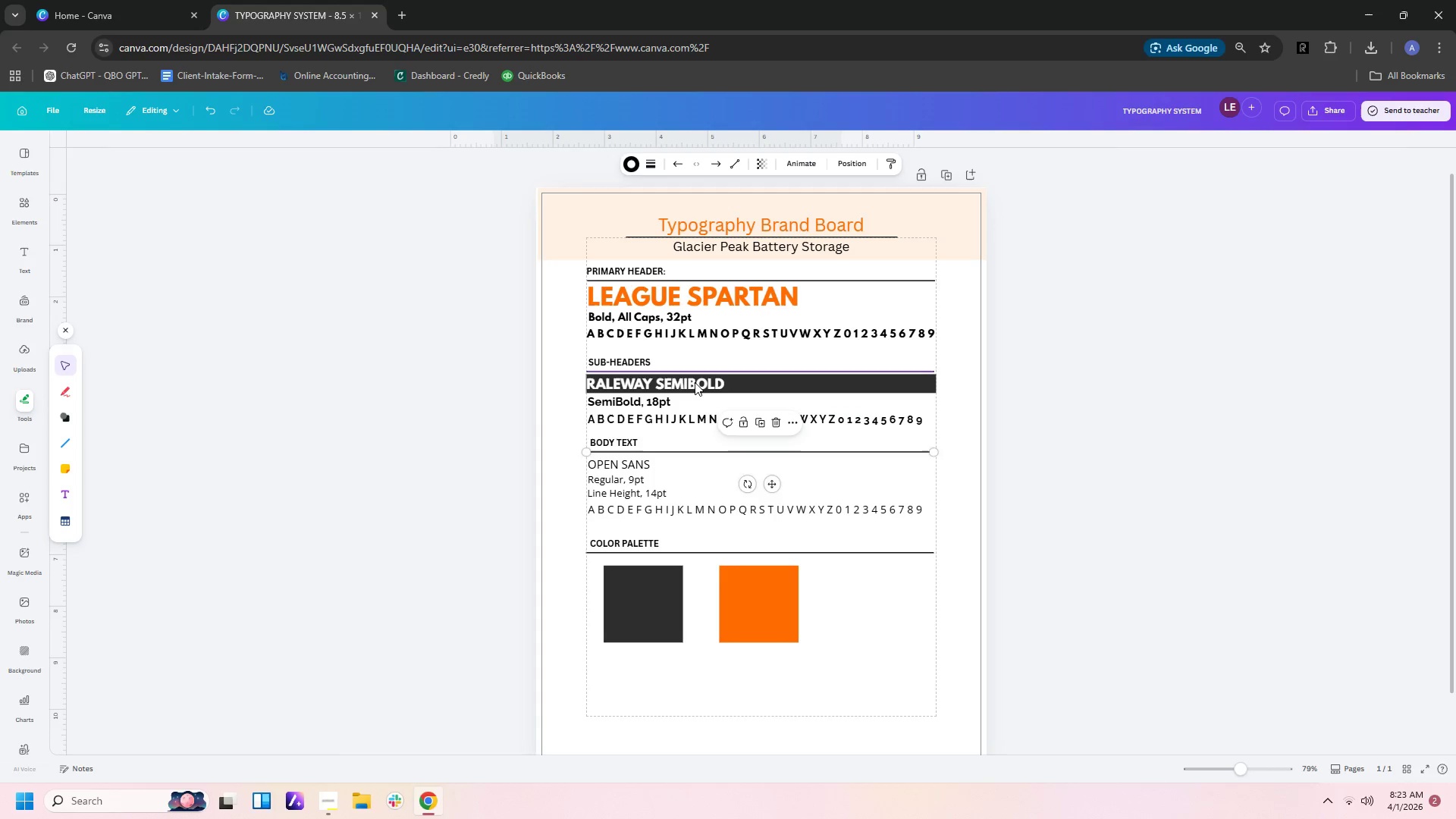 
left_click([695, 382])
 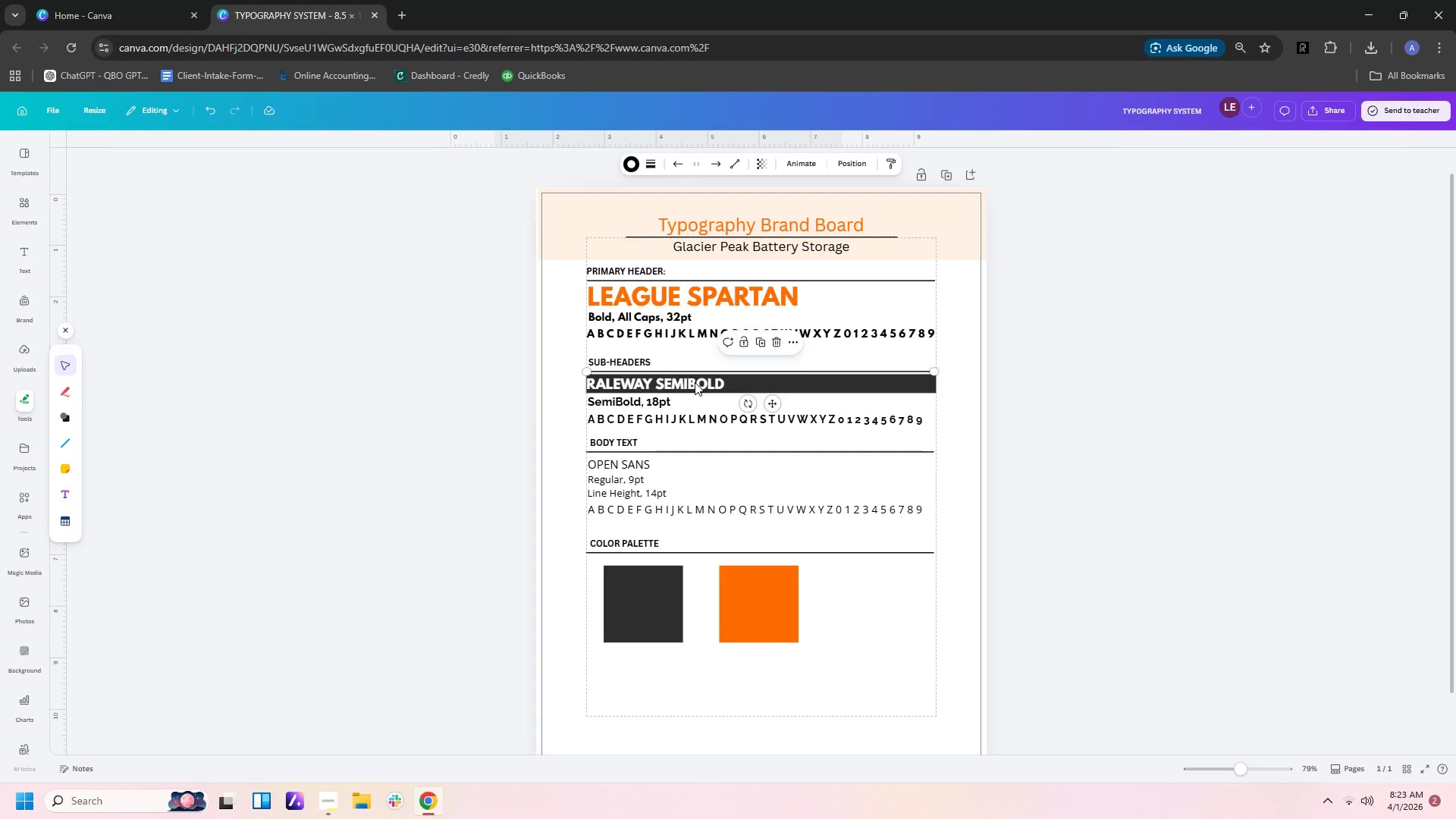 
left_click_drag(start_coordinate=[695, 382], to_coordinate=[706, 381])
 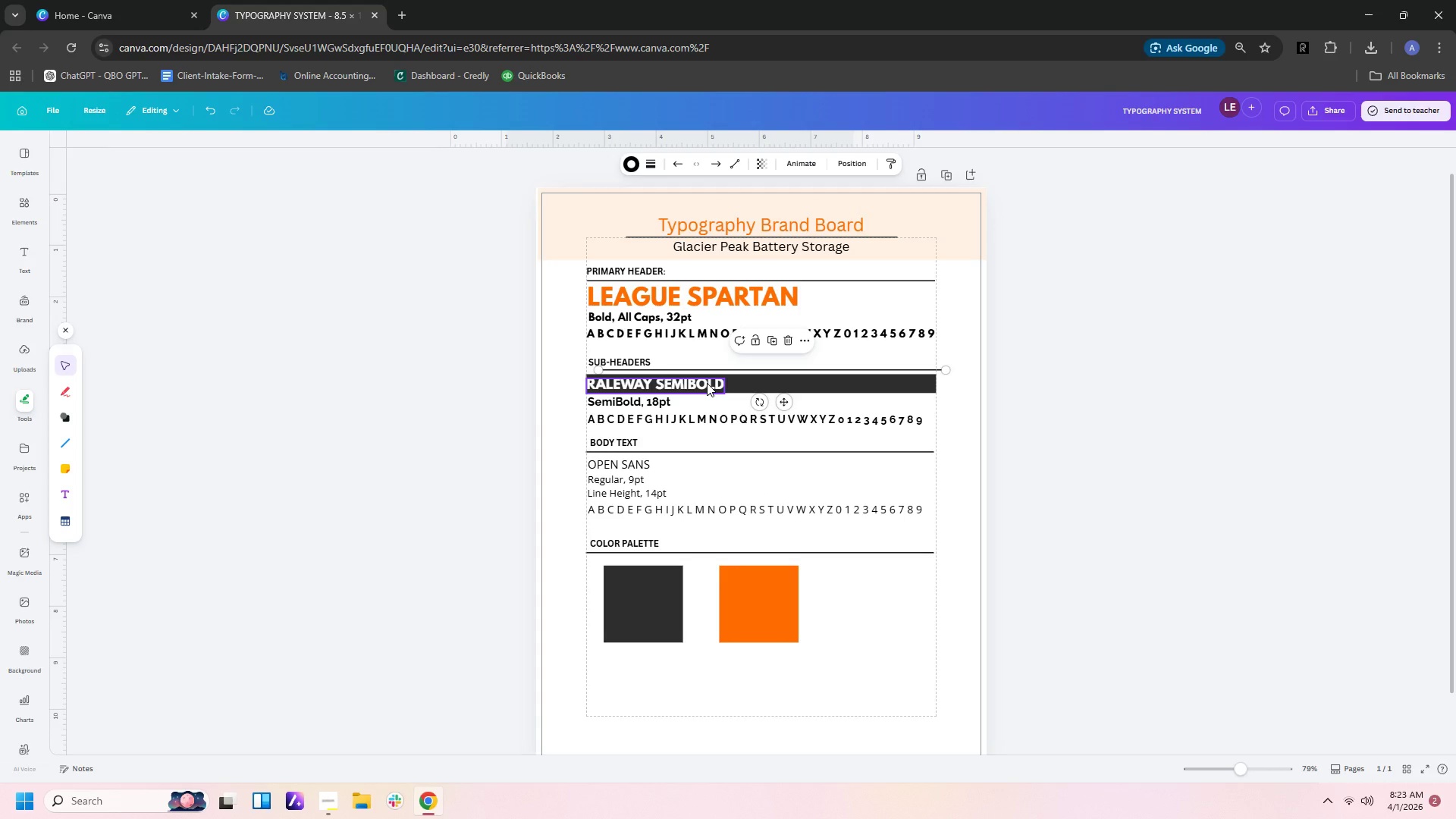 
key(Control+ControlLeft)
 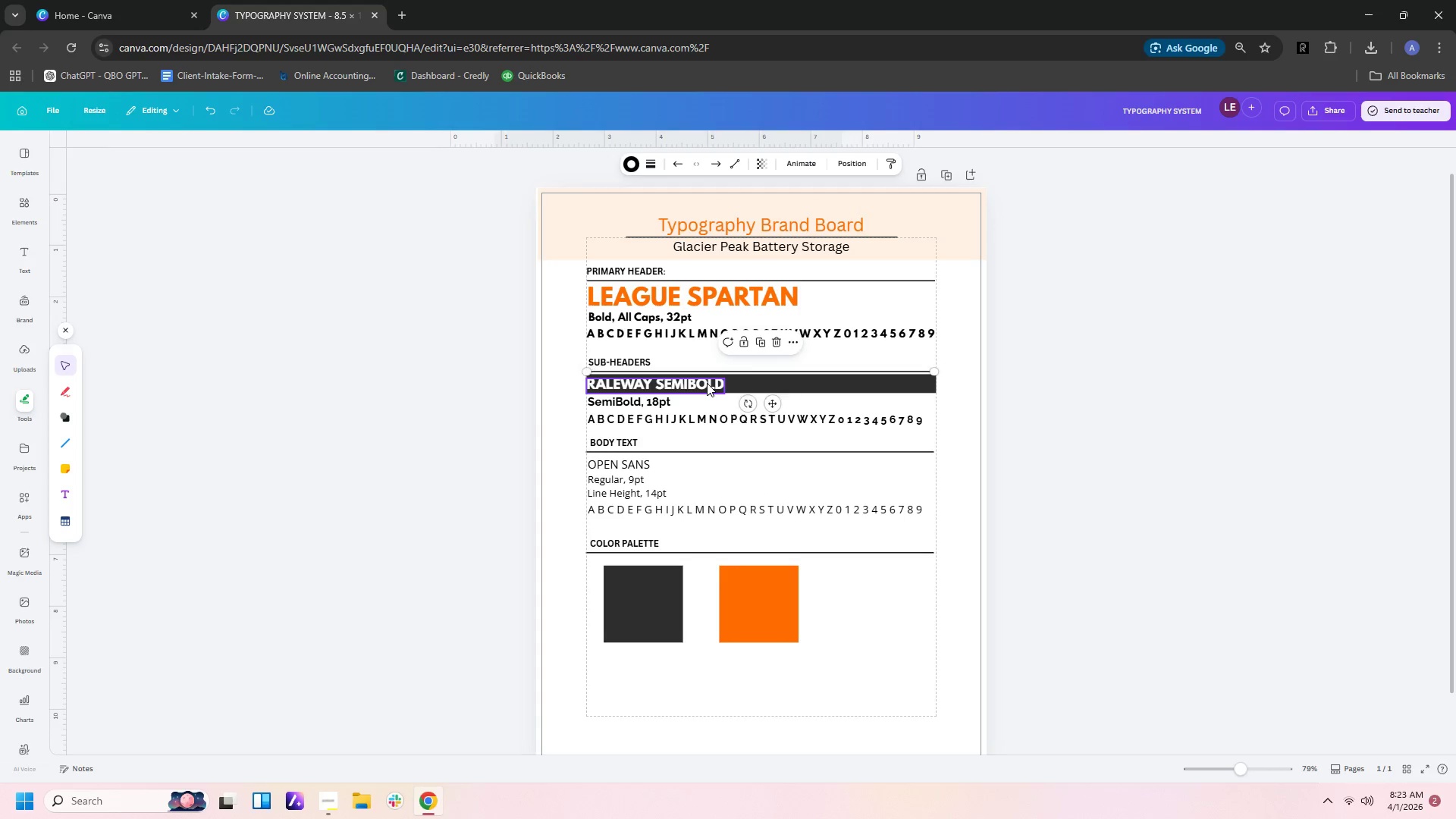 
key(Control+Z)
 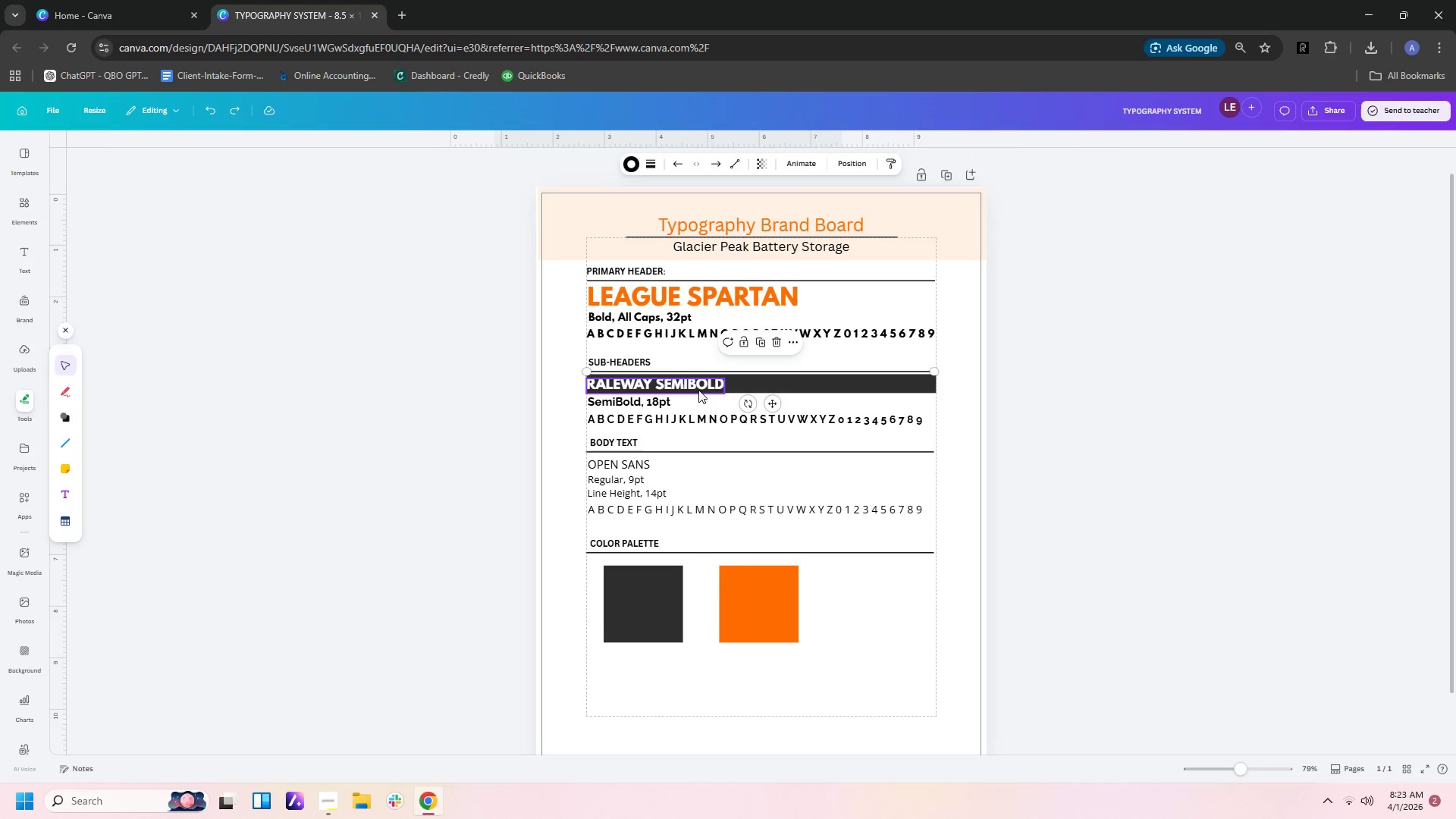 
left_click([698, 389])
 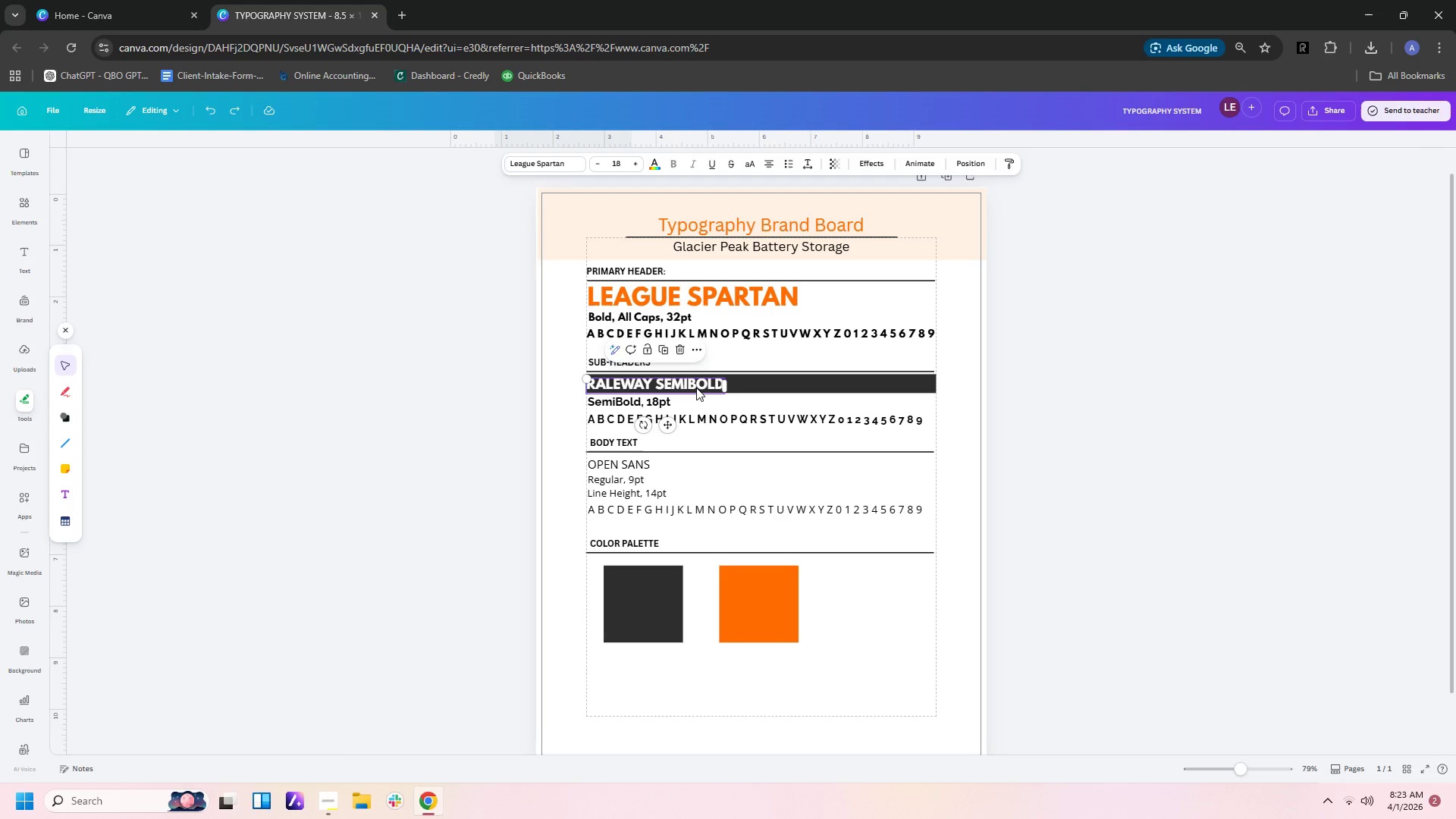 
left_click_drag(start_coordinate=[696, 388], to_coordinate=[701, 388])
 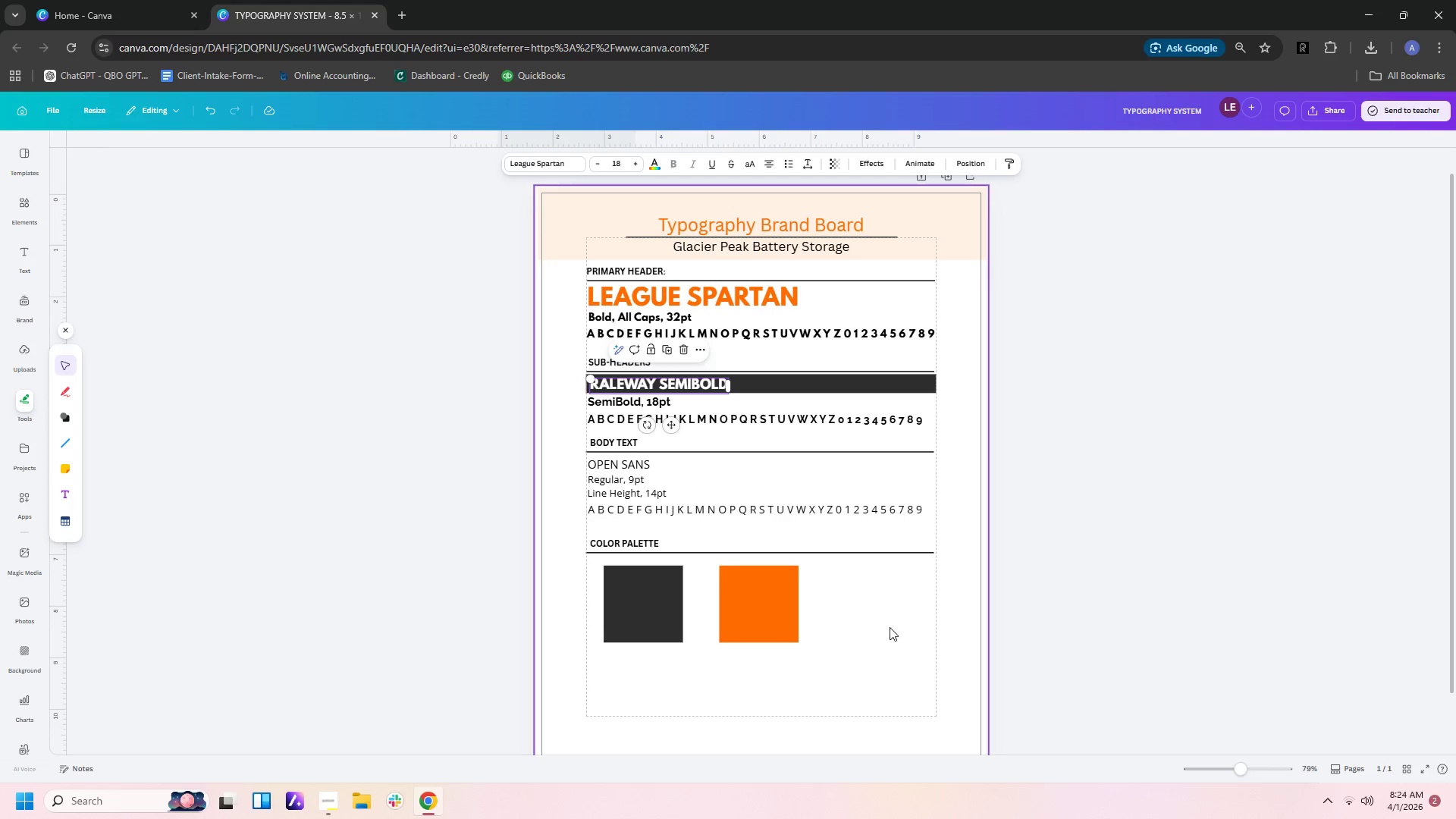 
left_click([890, 628])
 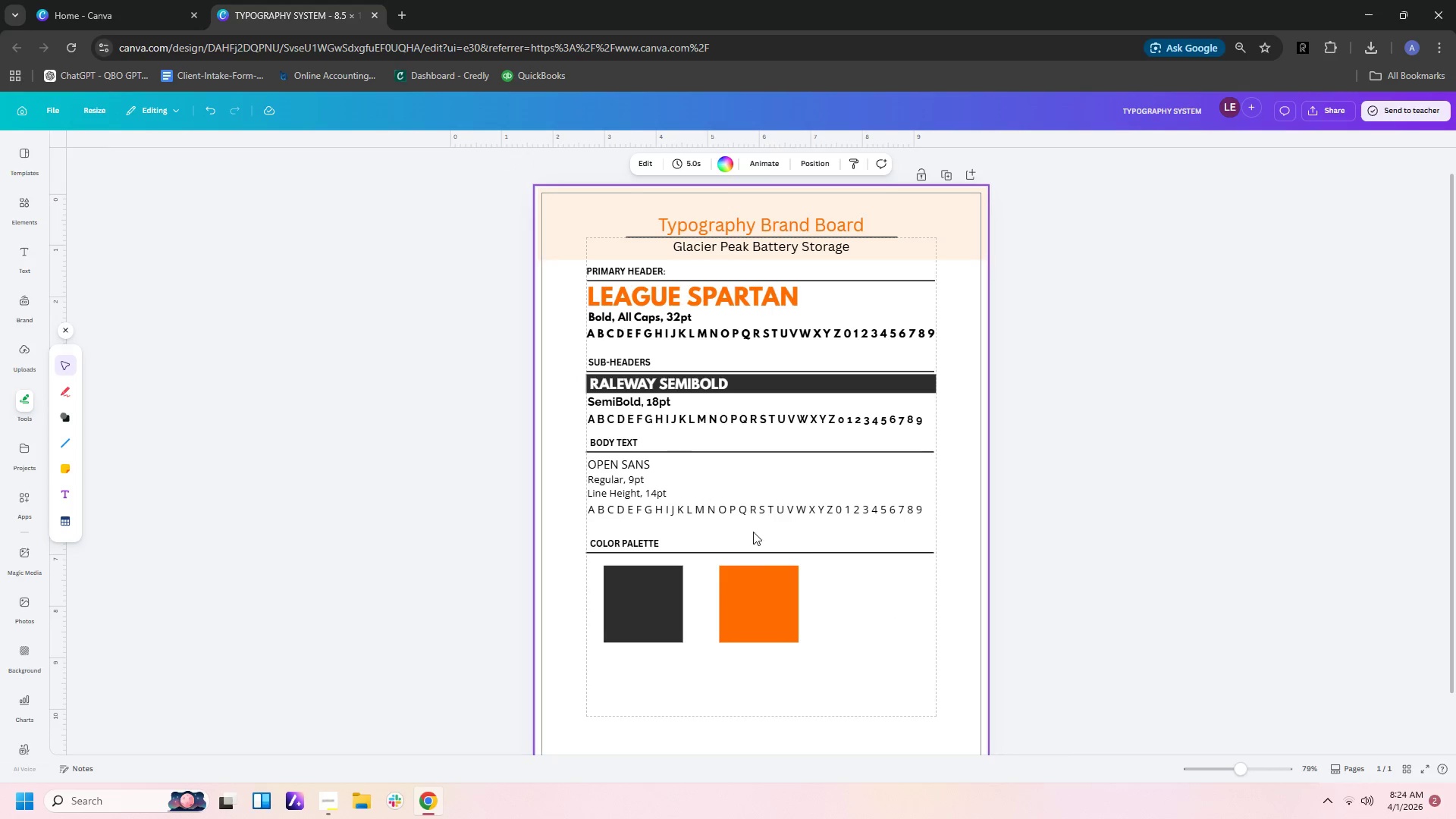 
left_click([916, 610])
 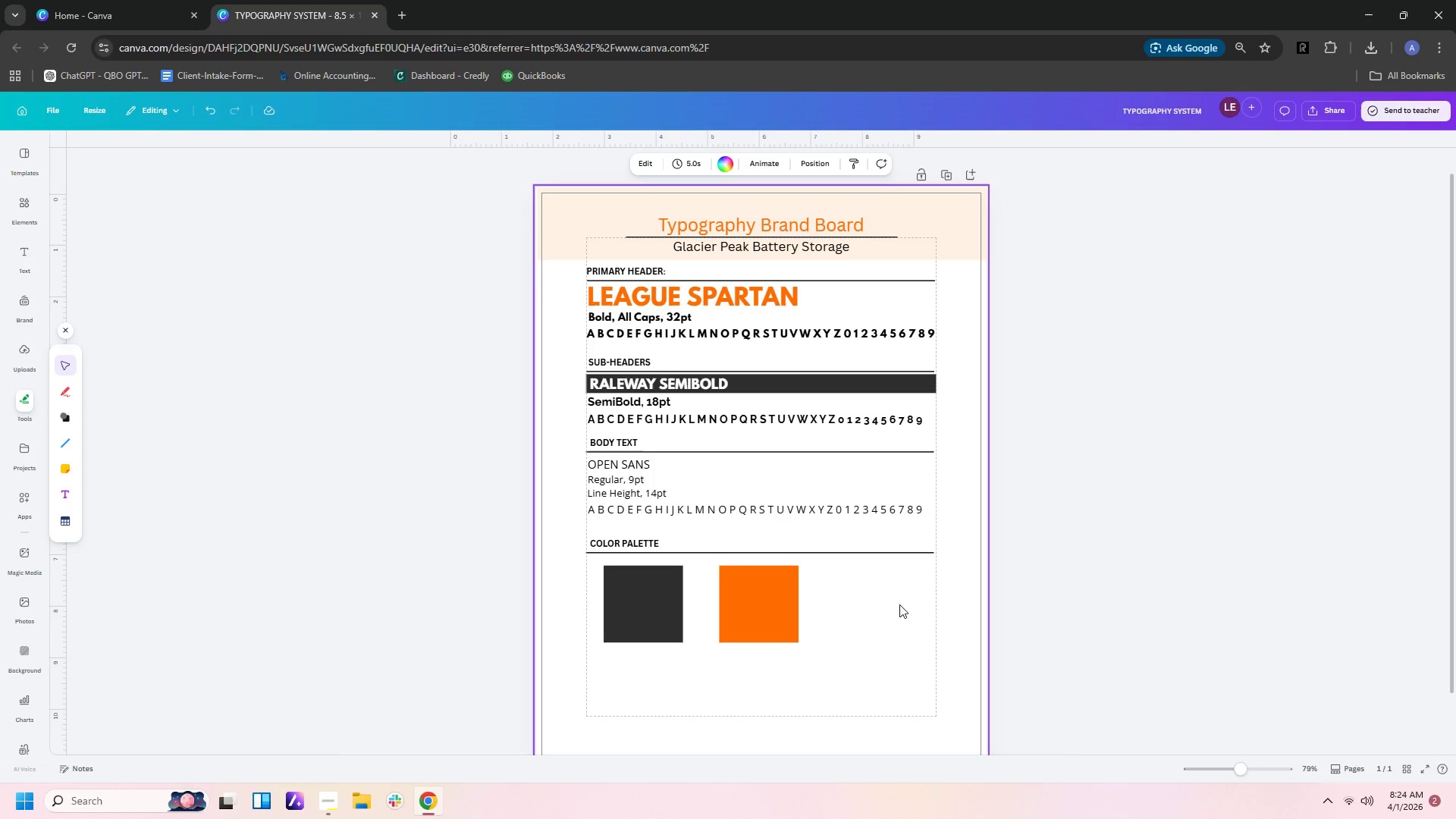 
wait(10.53)
 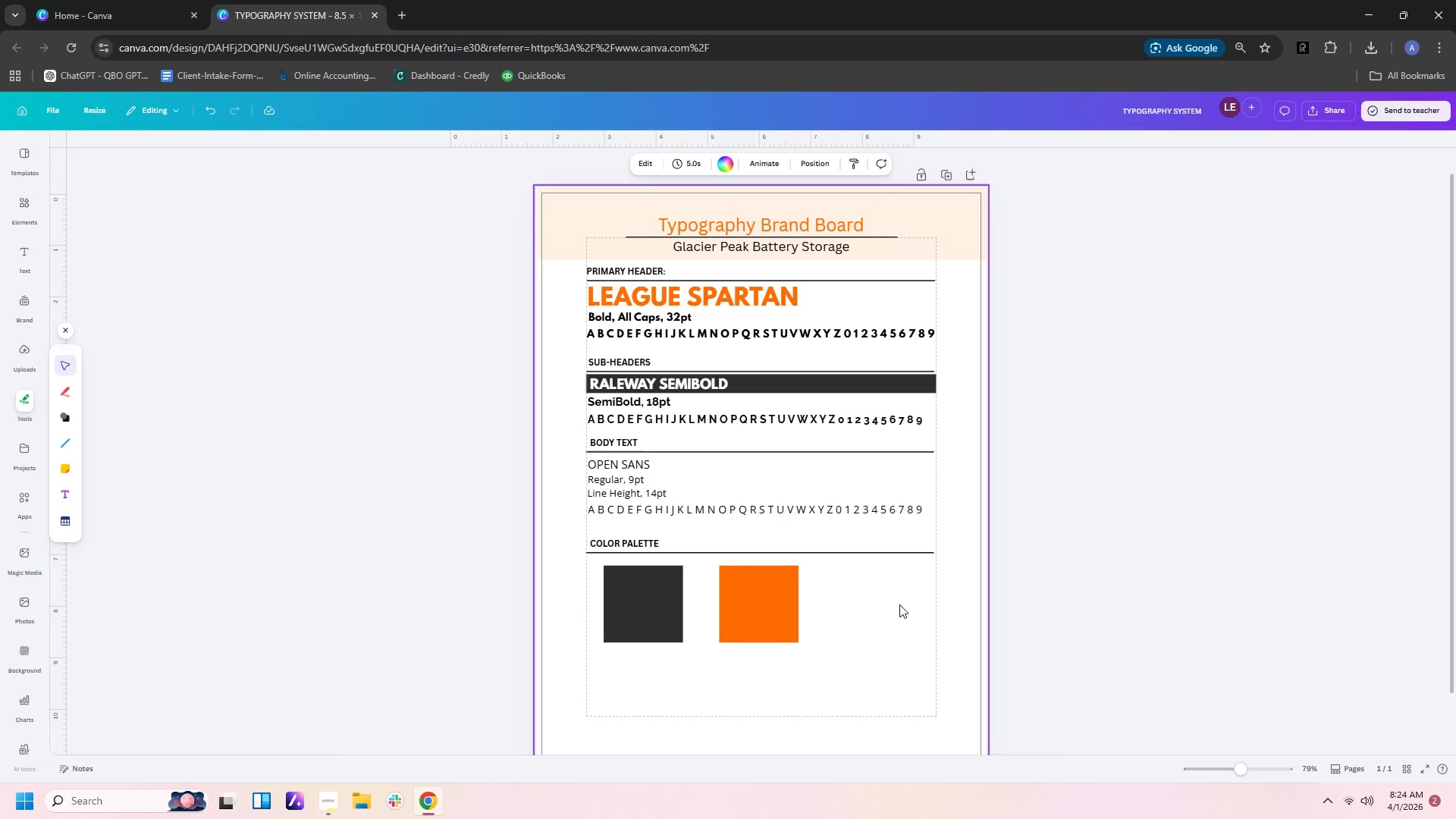 
left_click([60, 419])
 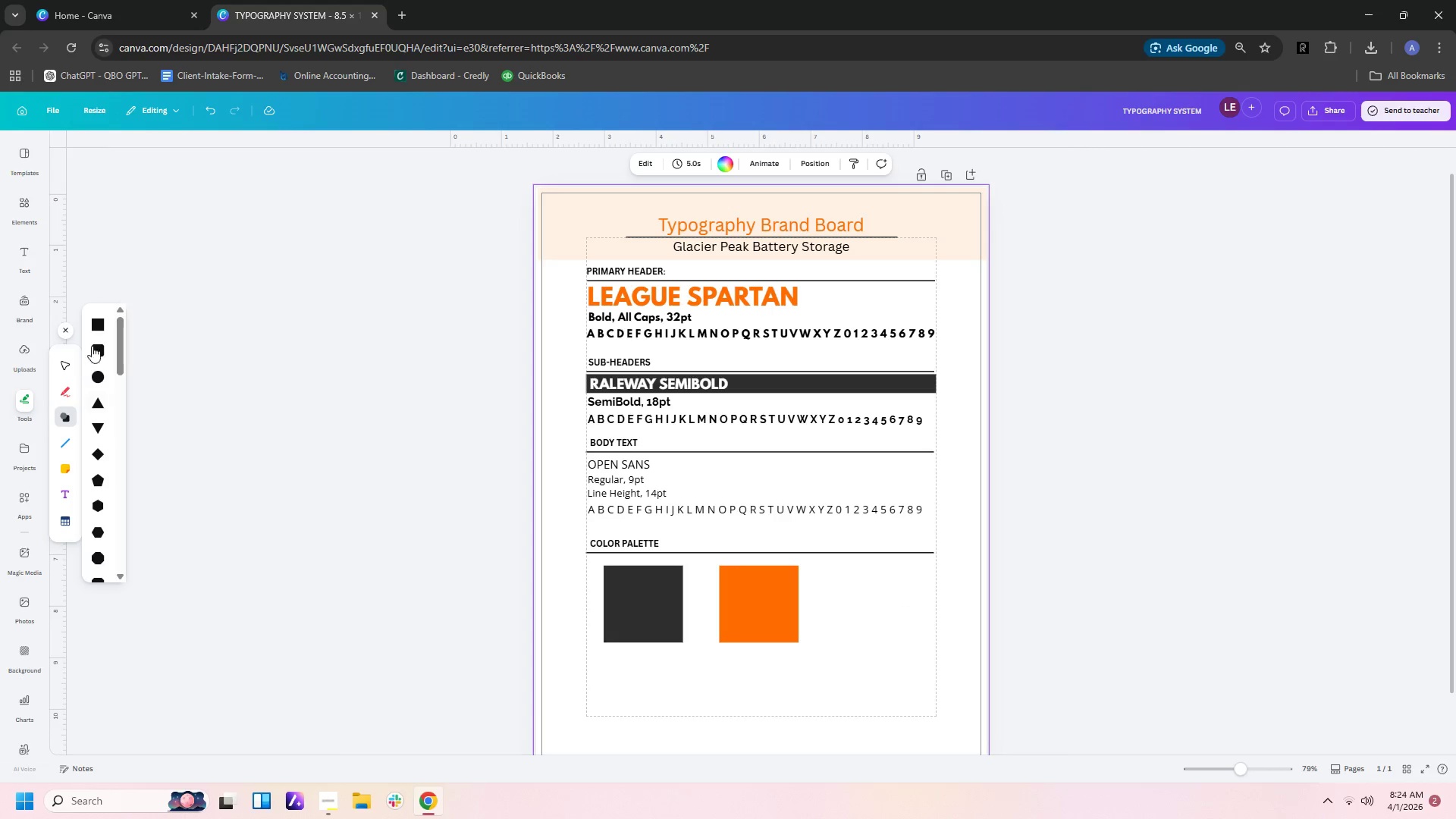 
left_click([99, 327])
 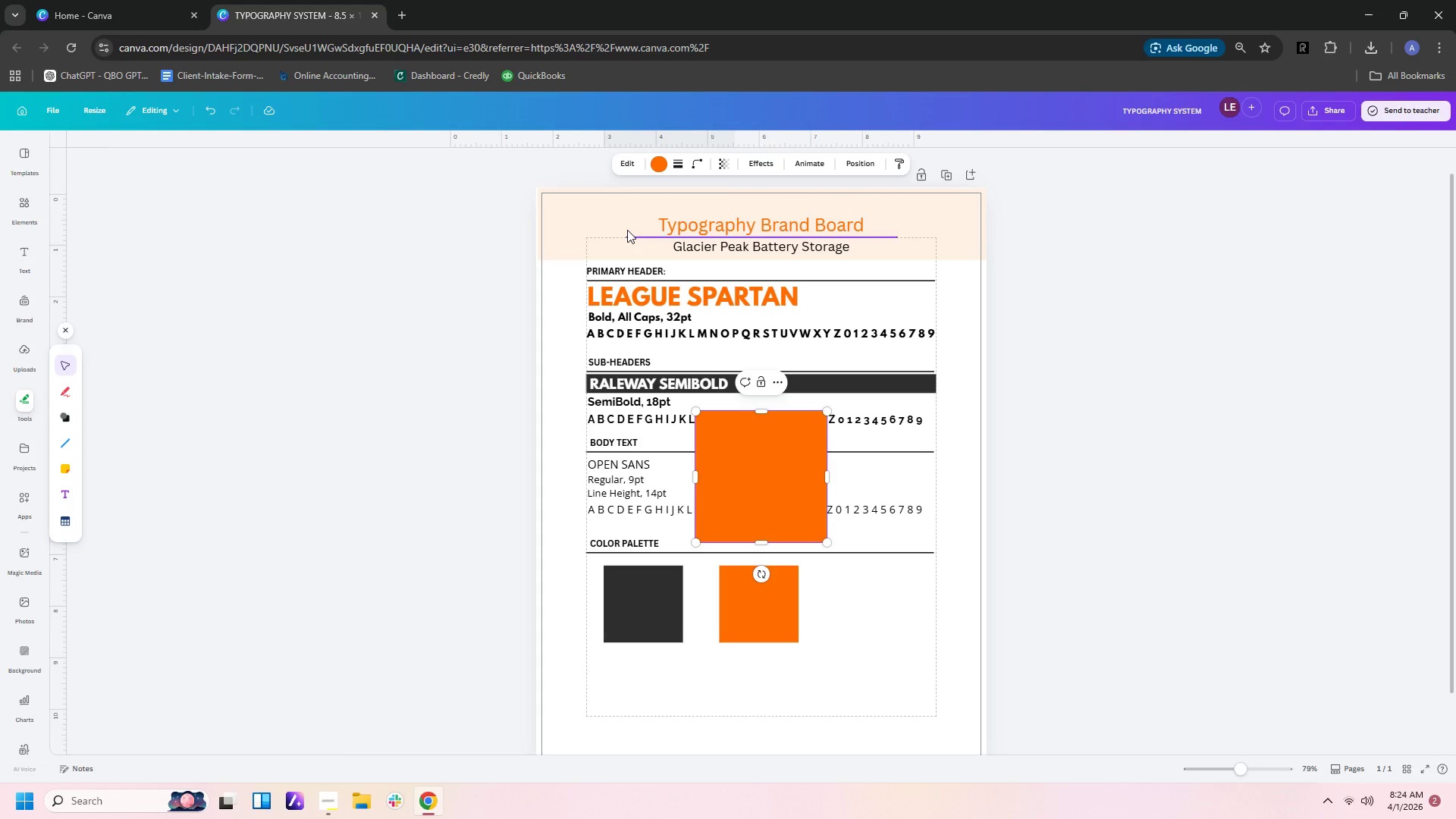 
wait(11.28)
 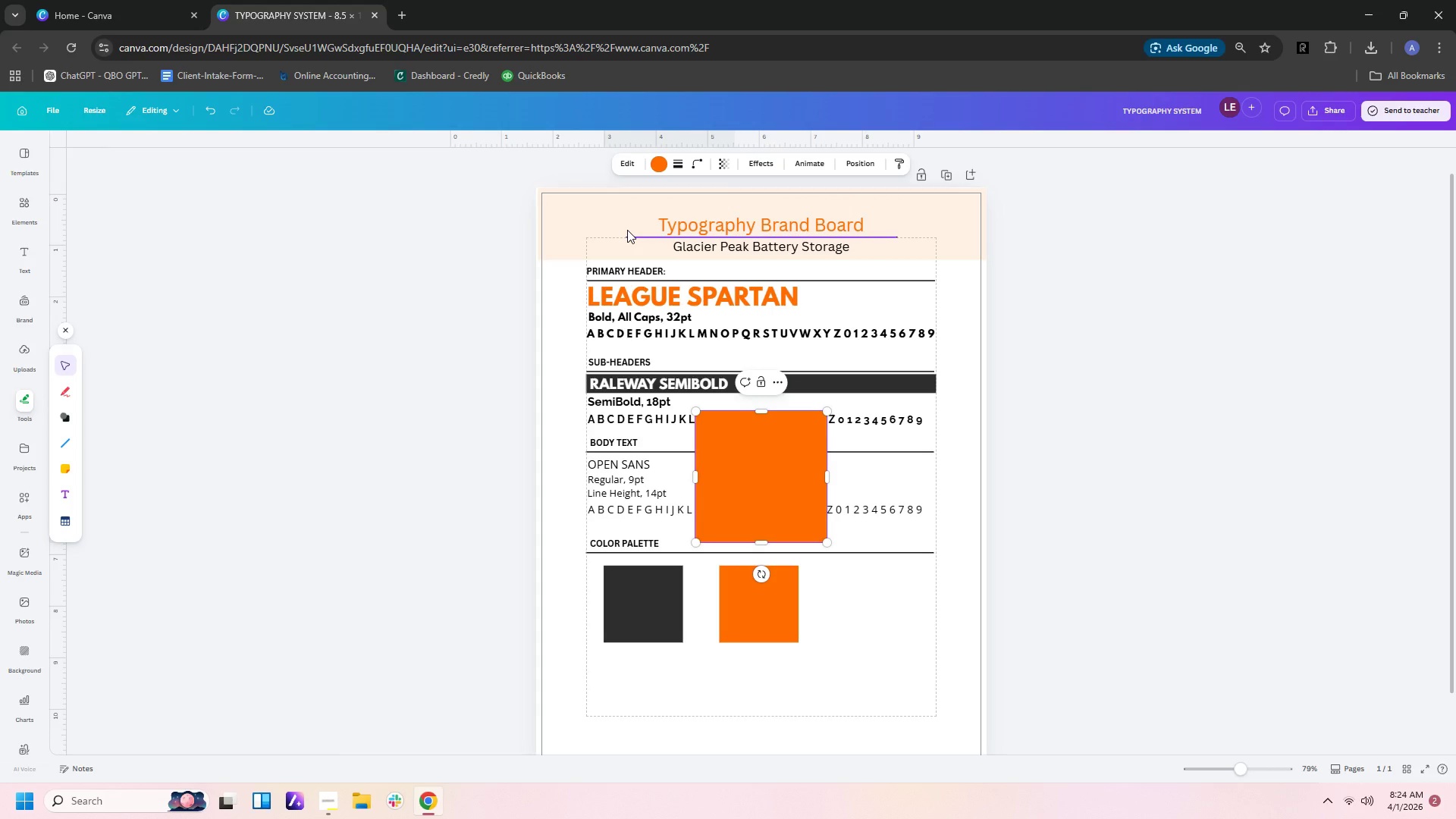 
left_click([654, 168])
 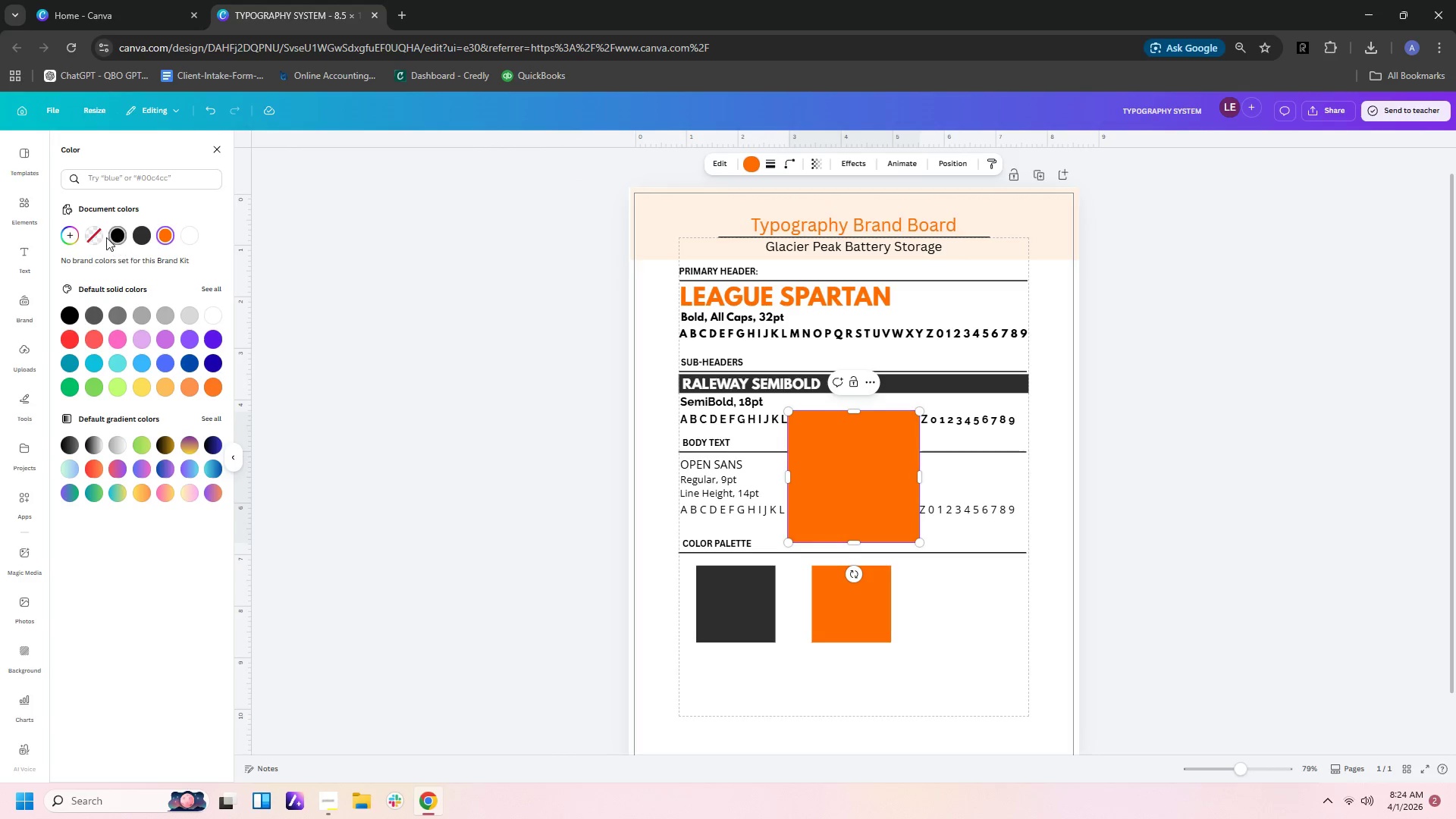 
left_click([89, 233])
 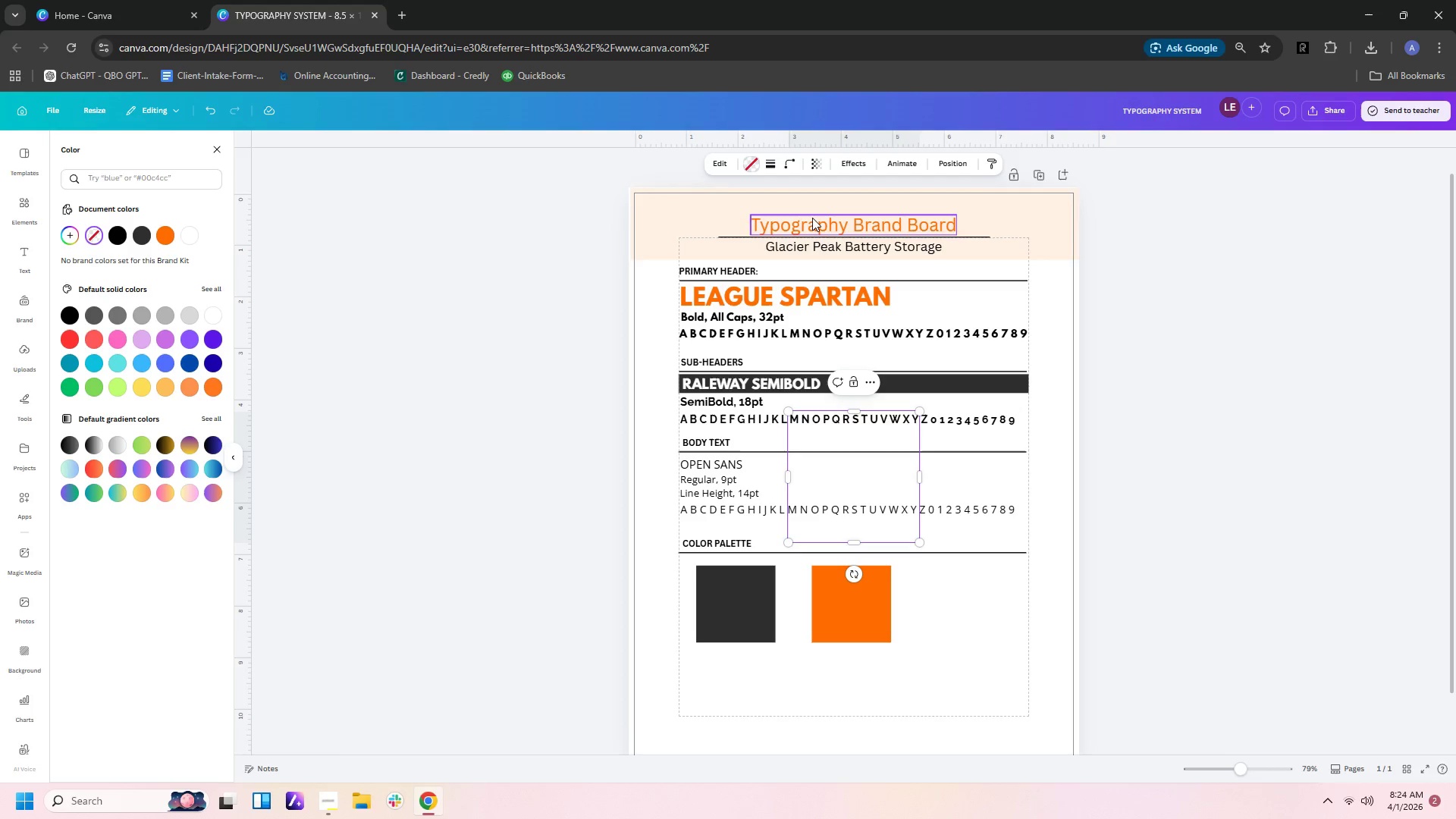 
left_click([770, 165])
 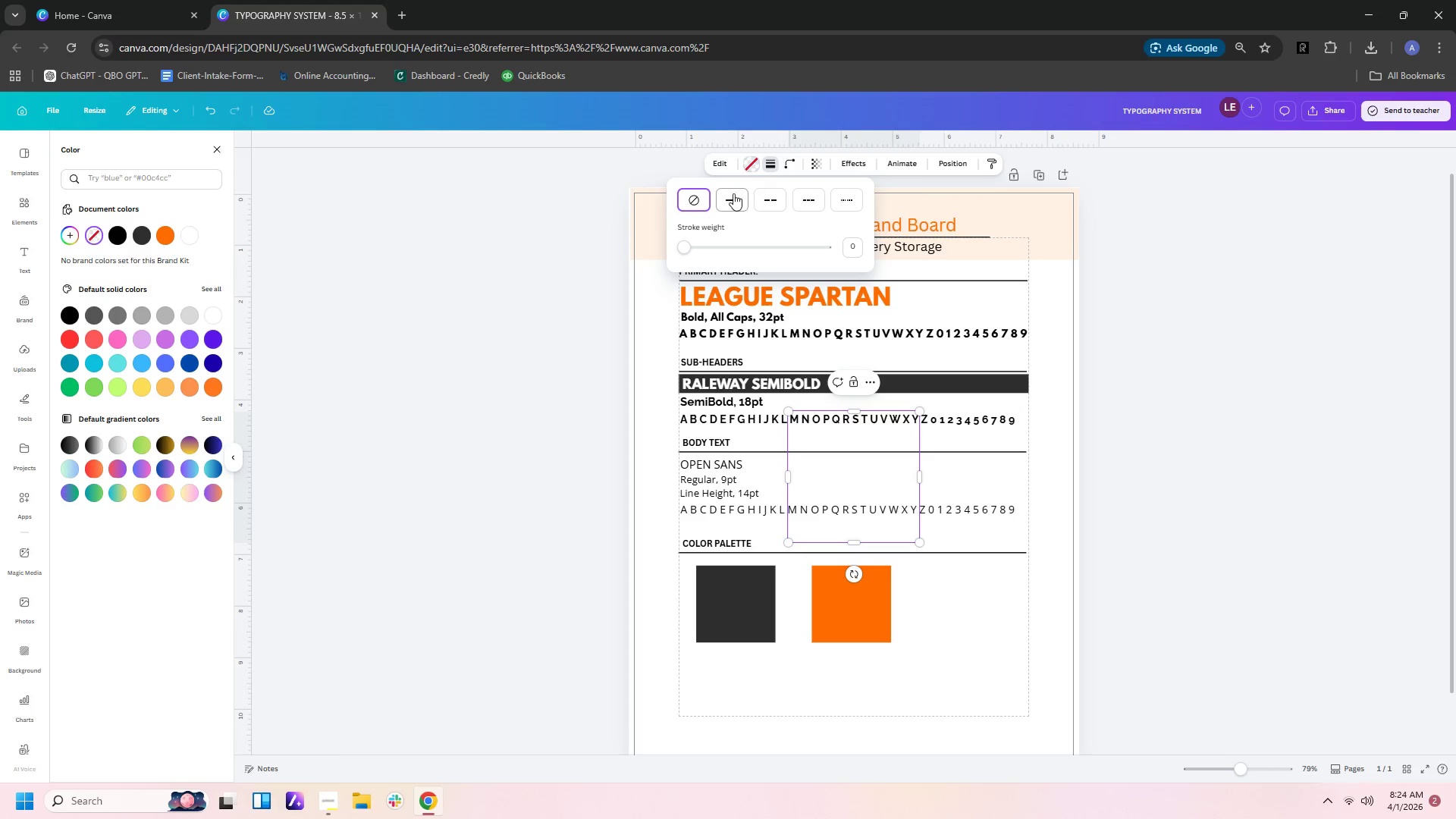 
left_click([730, 196])
 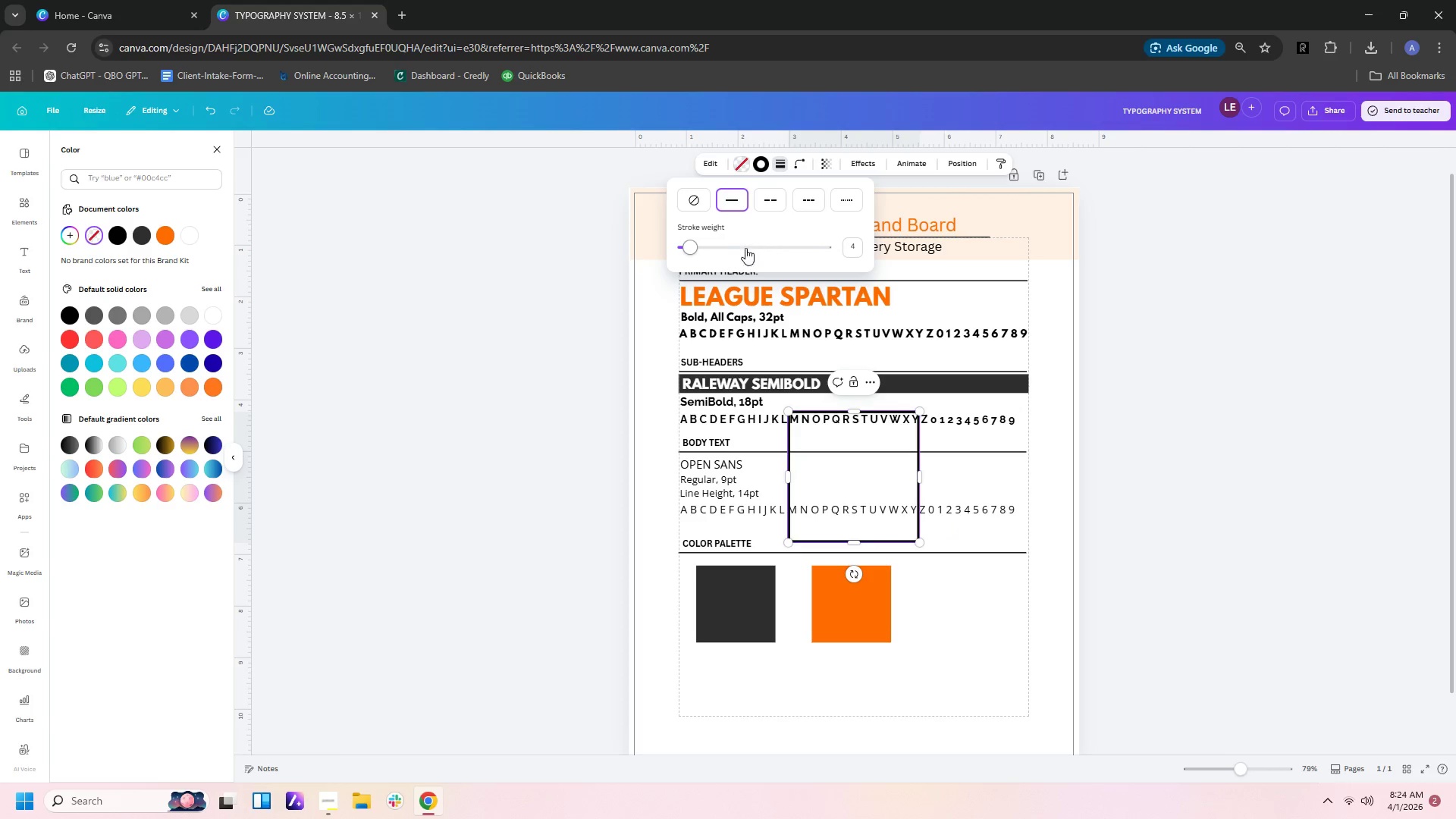 
left_click_drag(start_coordinate=[692, 246], to_coordinate=[686, 246])
 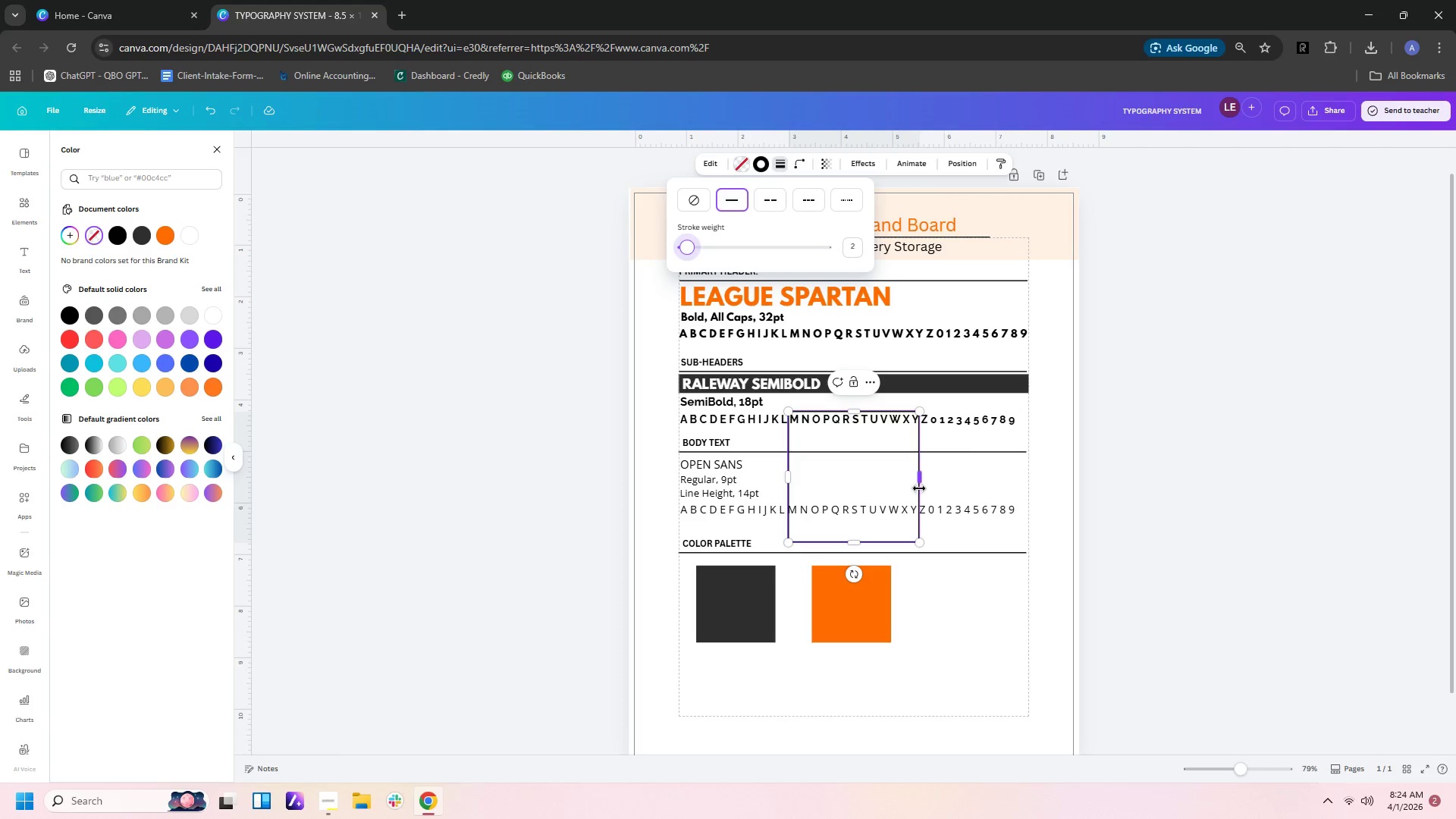 
left_click([914, 492])
 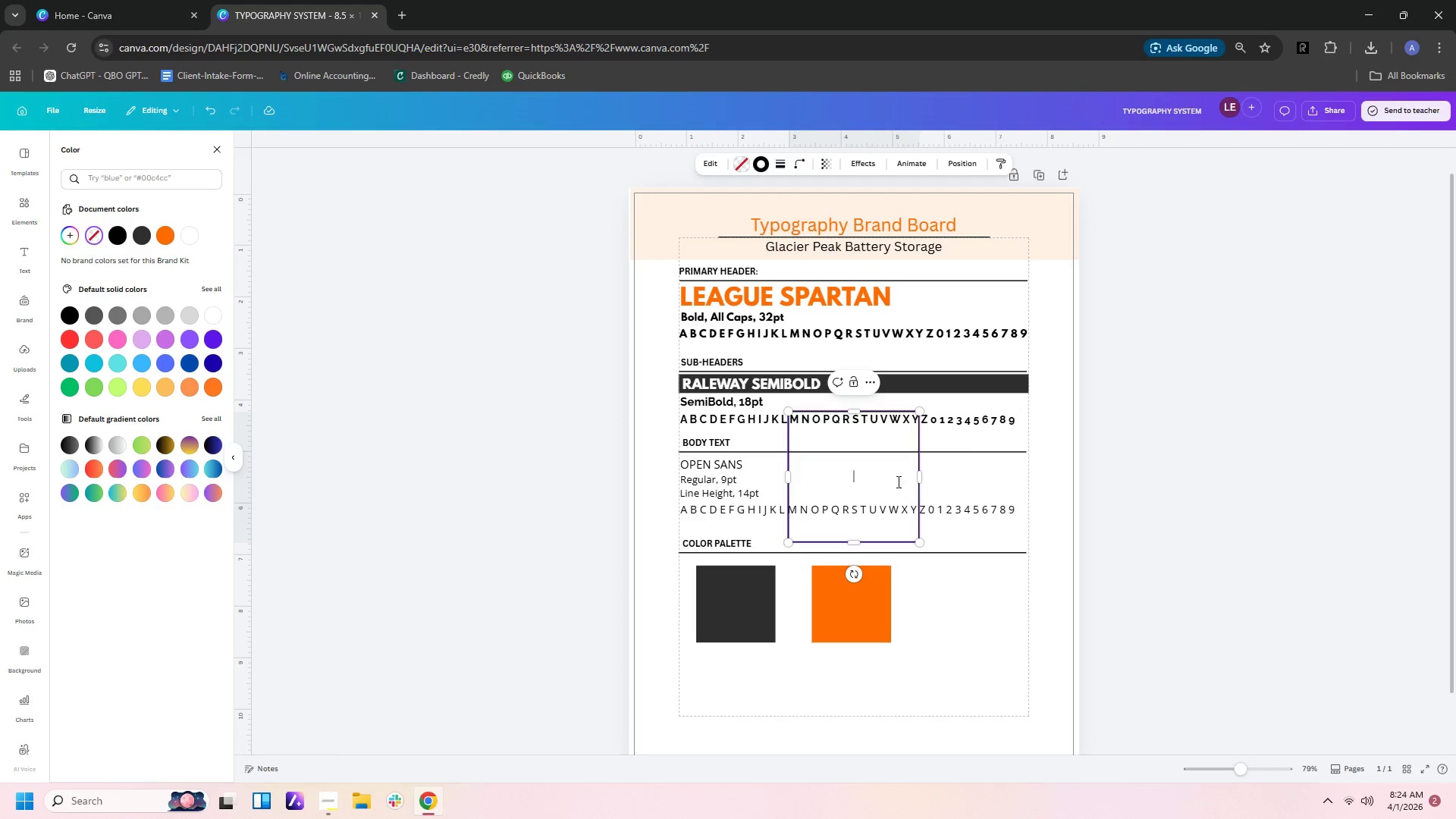 
left_click_drag(start_coordinate=[897, 482], to_coordinate=[829, 593])
 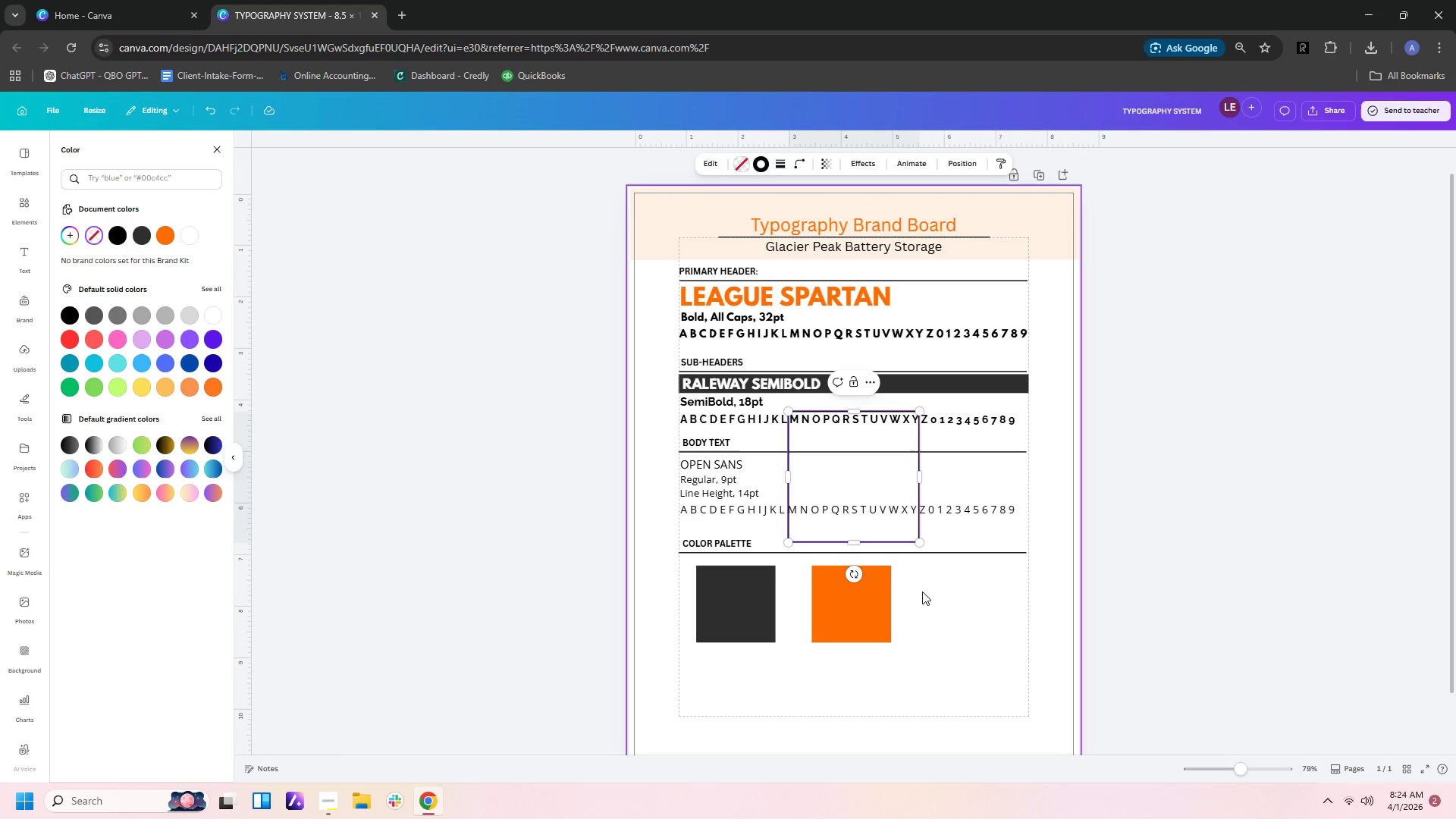 
left_click([922, 595])
 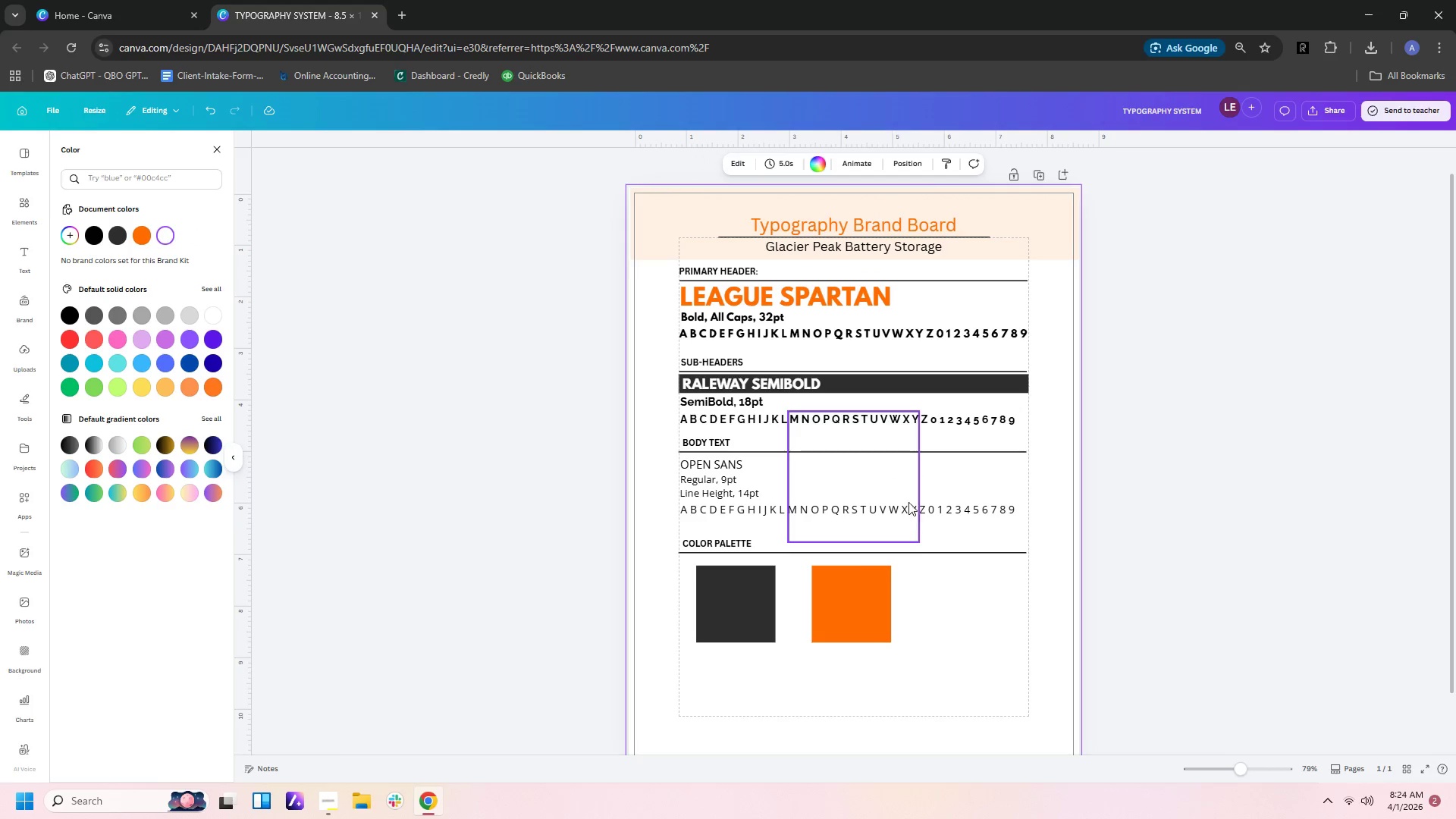 
left_click([900, 487])
 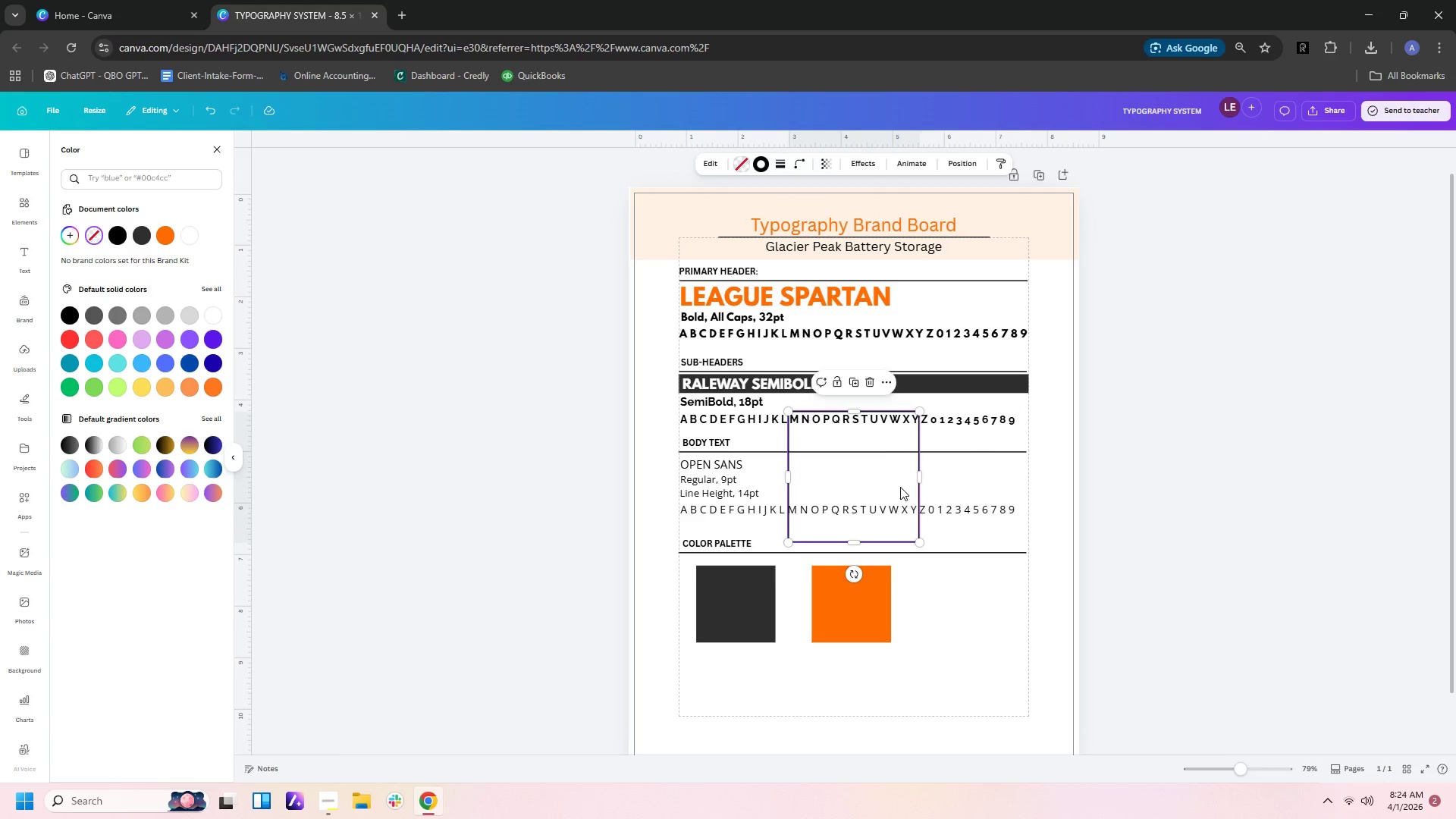 
left_click_drag(start_coordinate=[900, 487], to_coordinate=[800, 633])
 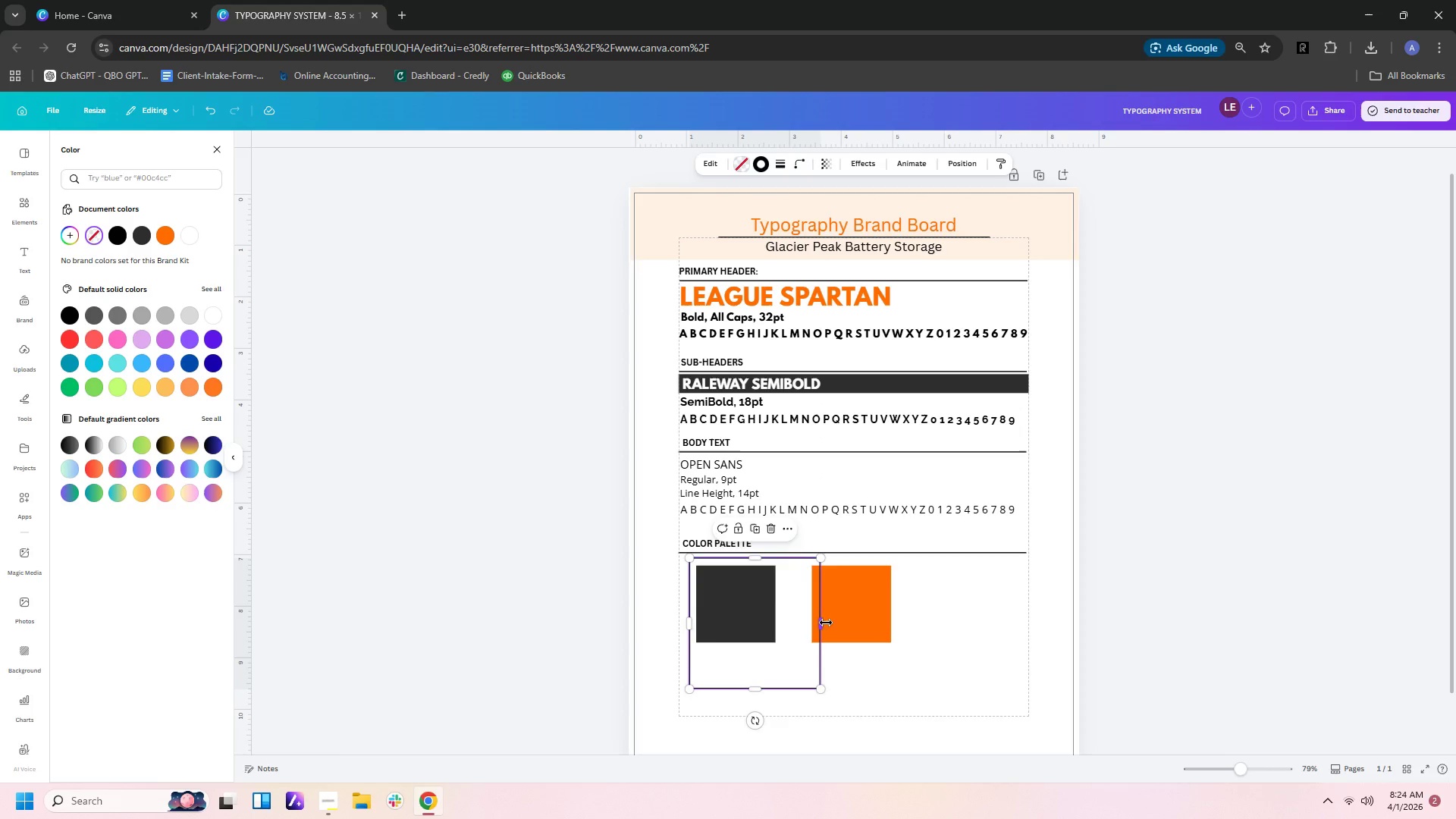 
left_click_drag(start_coordinate=[826, 623], to_coordinate=[786, 623])
 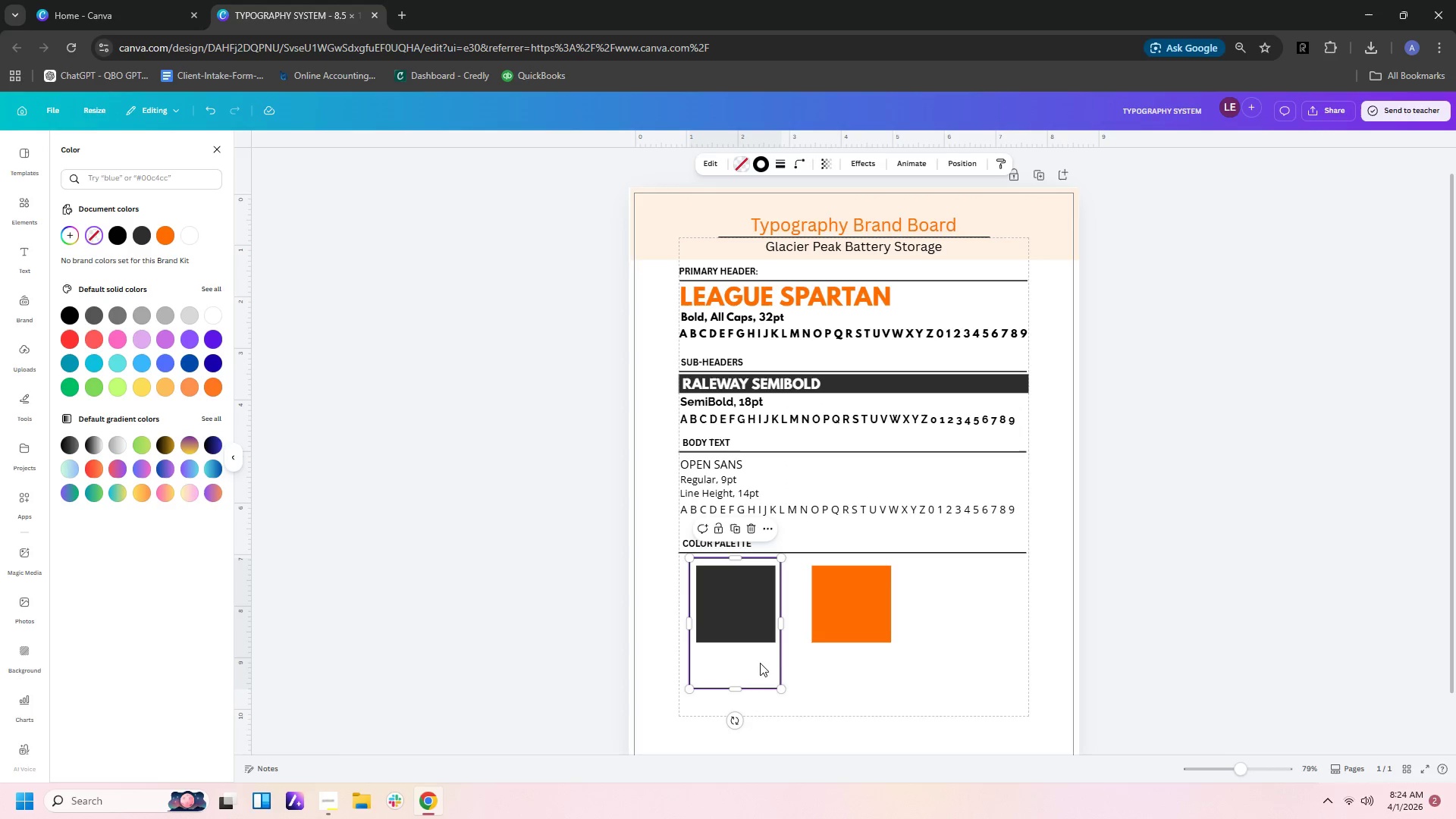 
left_click_drag(start_coordinate=[760, 663], to_coordinate=[761, 667])
 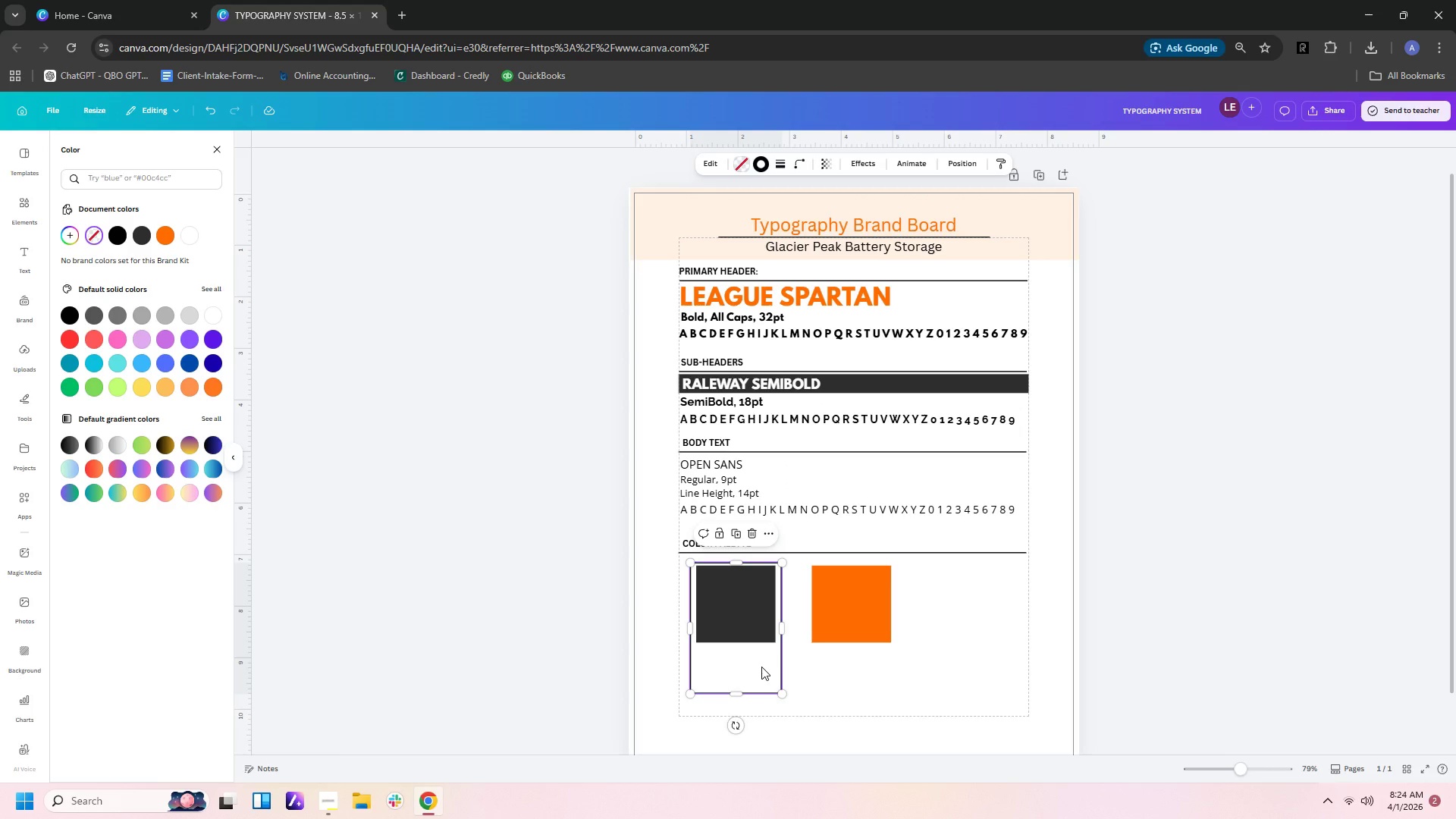 
wait(13.33)
 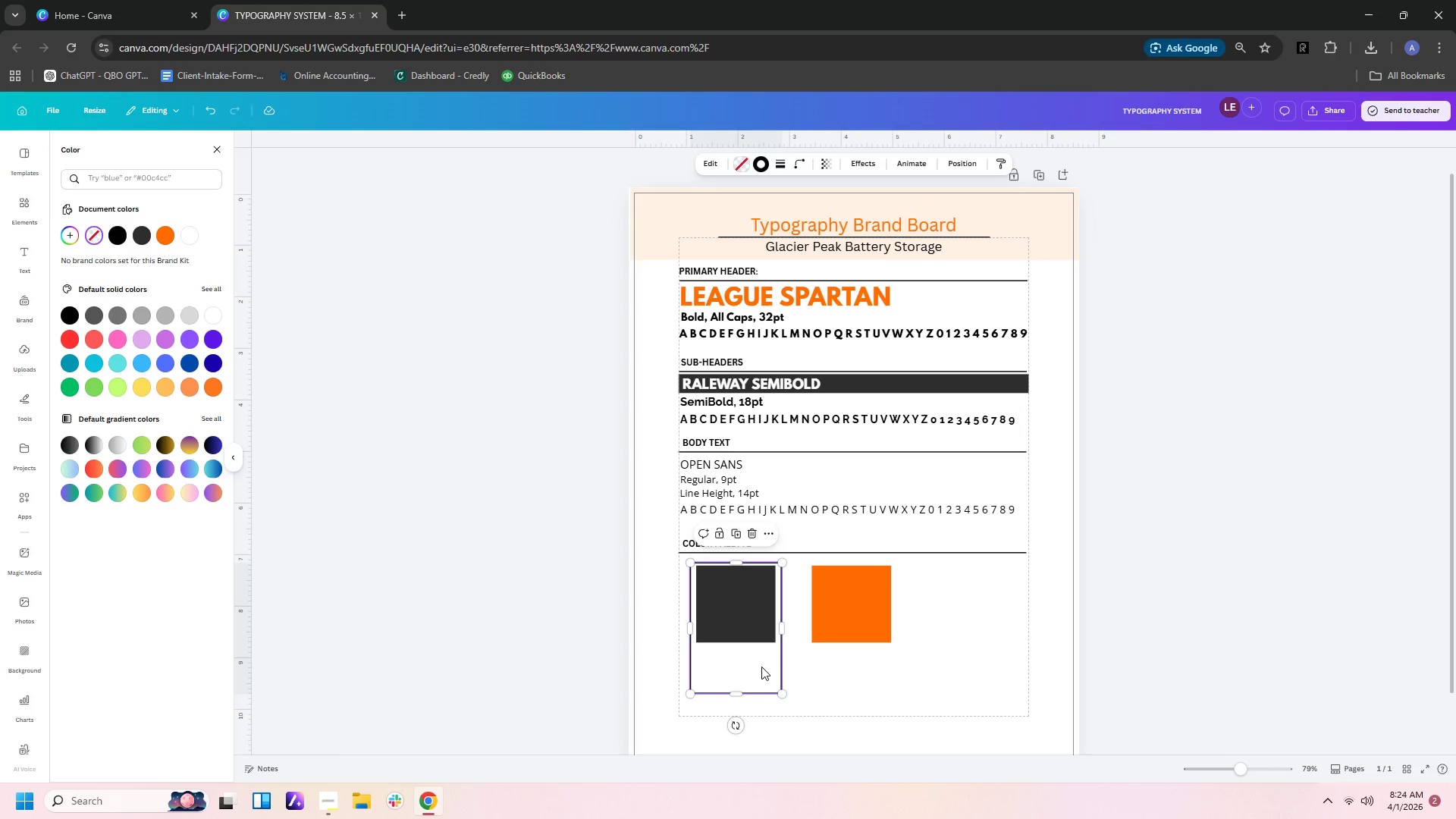 
left_click_drag(start_coordinate=[733, 562], to_coordinate=[726, 640])
 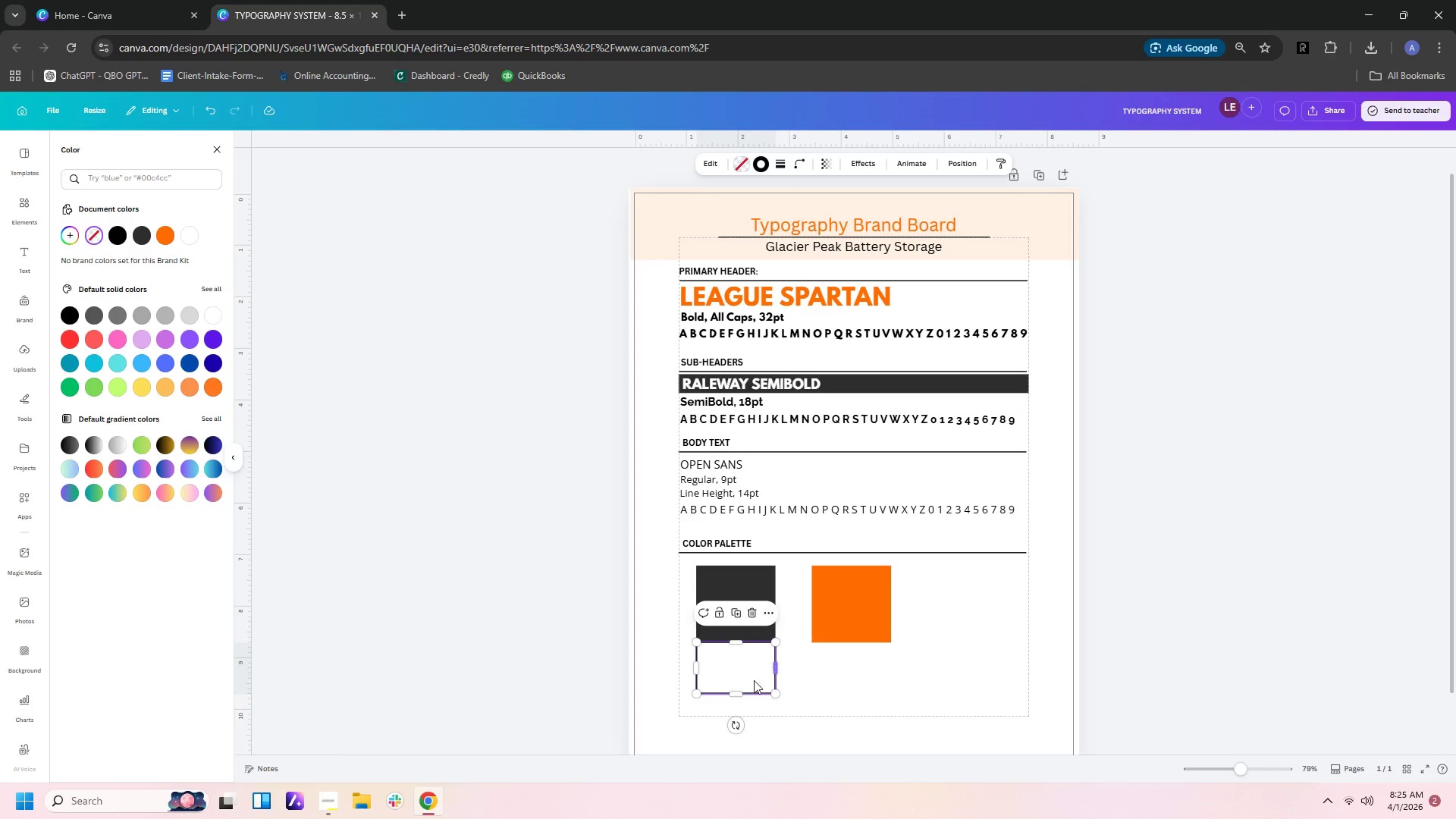 
left_click_drag(start_coordinate=[737, 692], to_coordinate=[738, 674])
 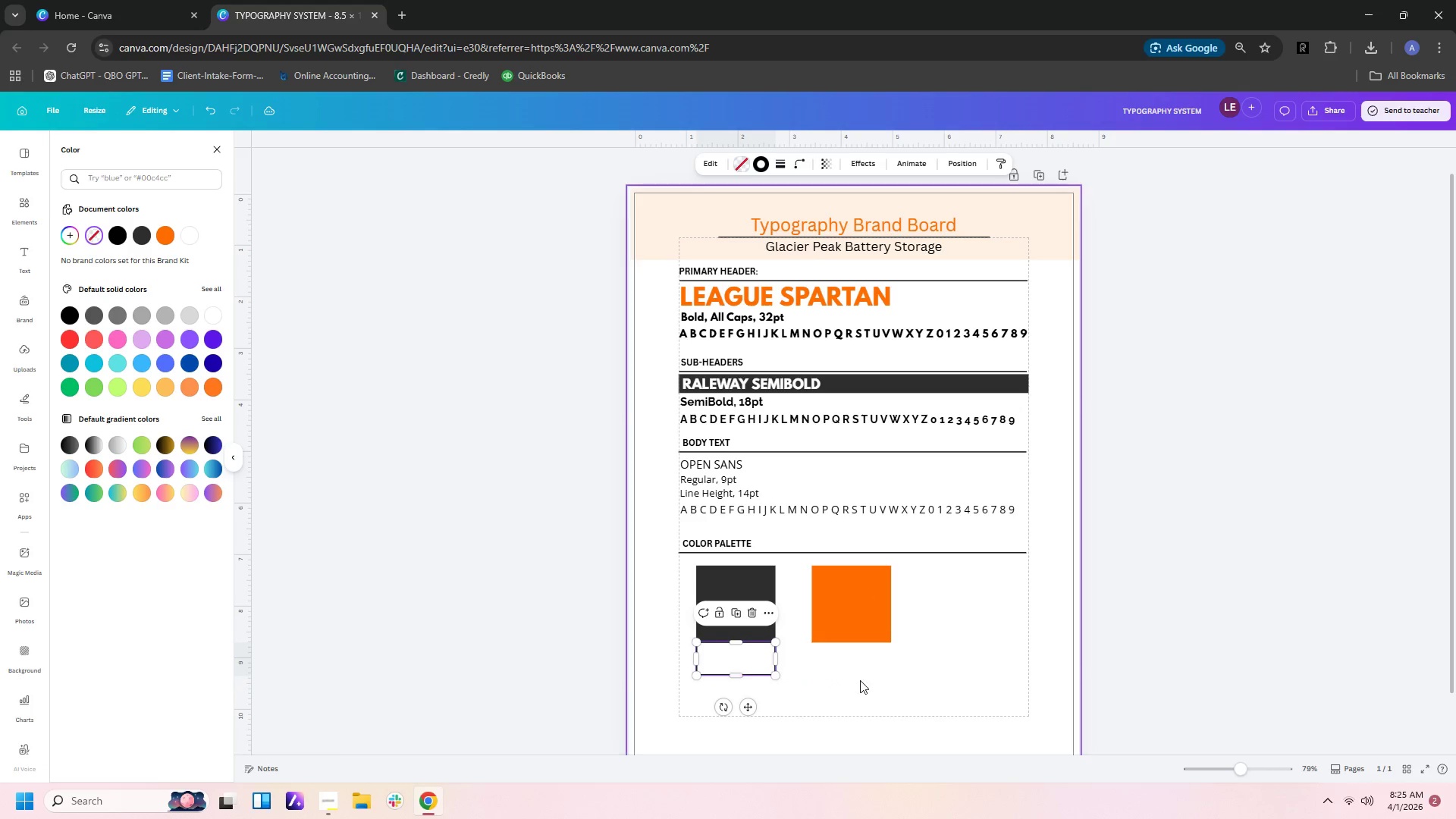 
left_click([860, 680])
 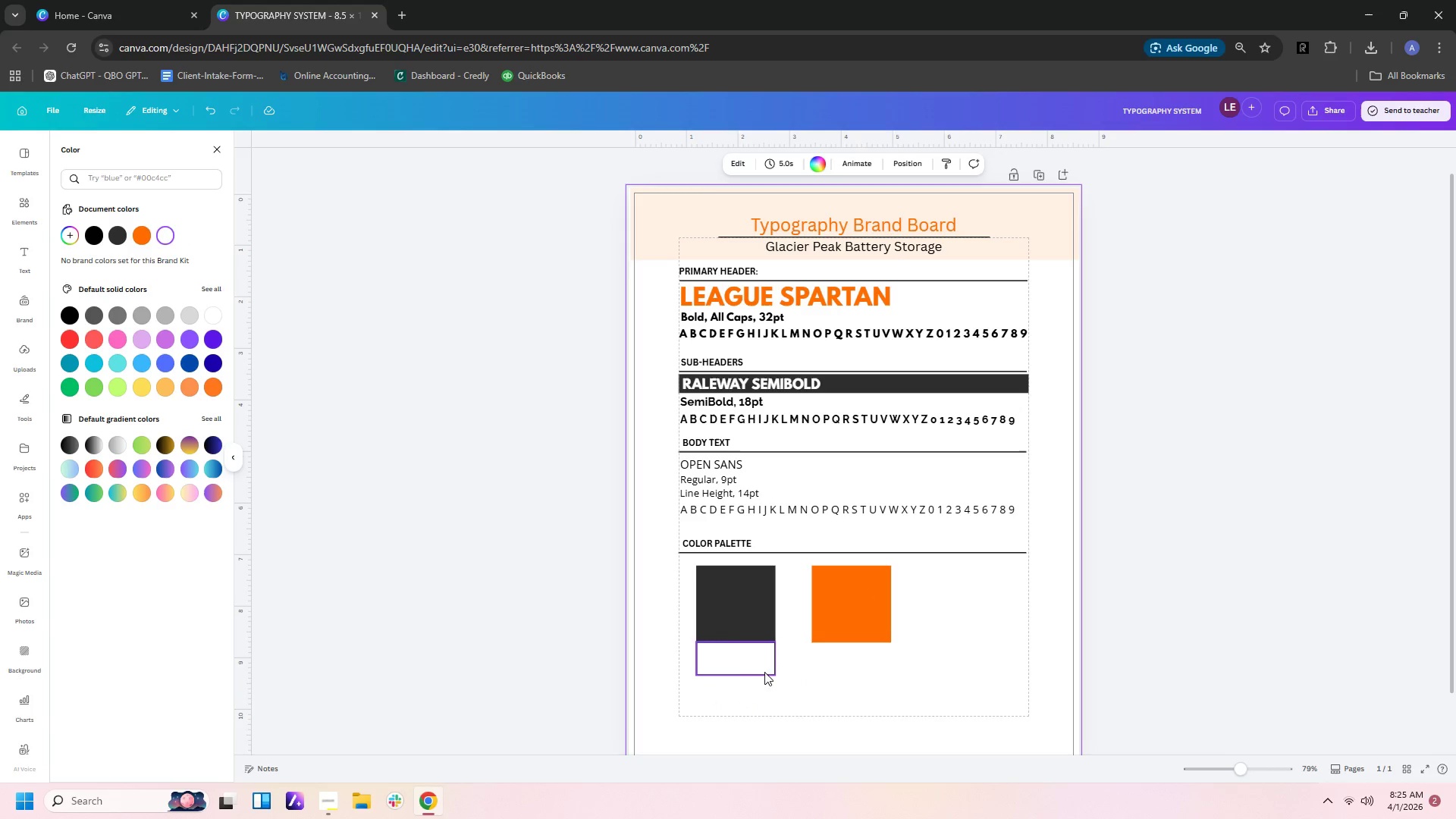 
left_click([759, 669])
 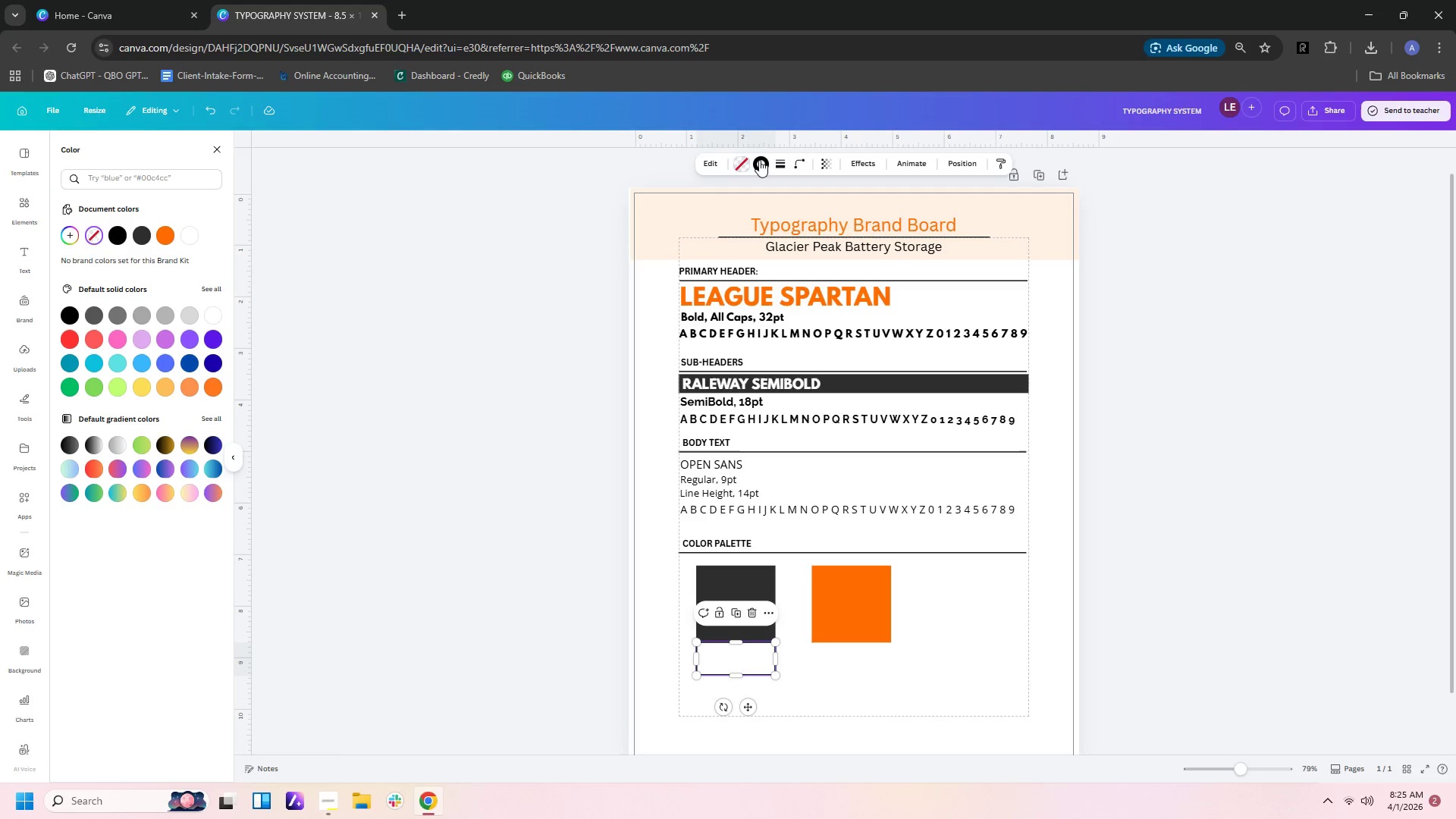 
left_click([783, 162])
 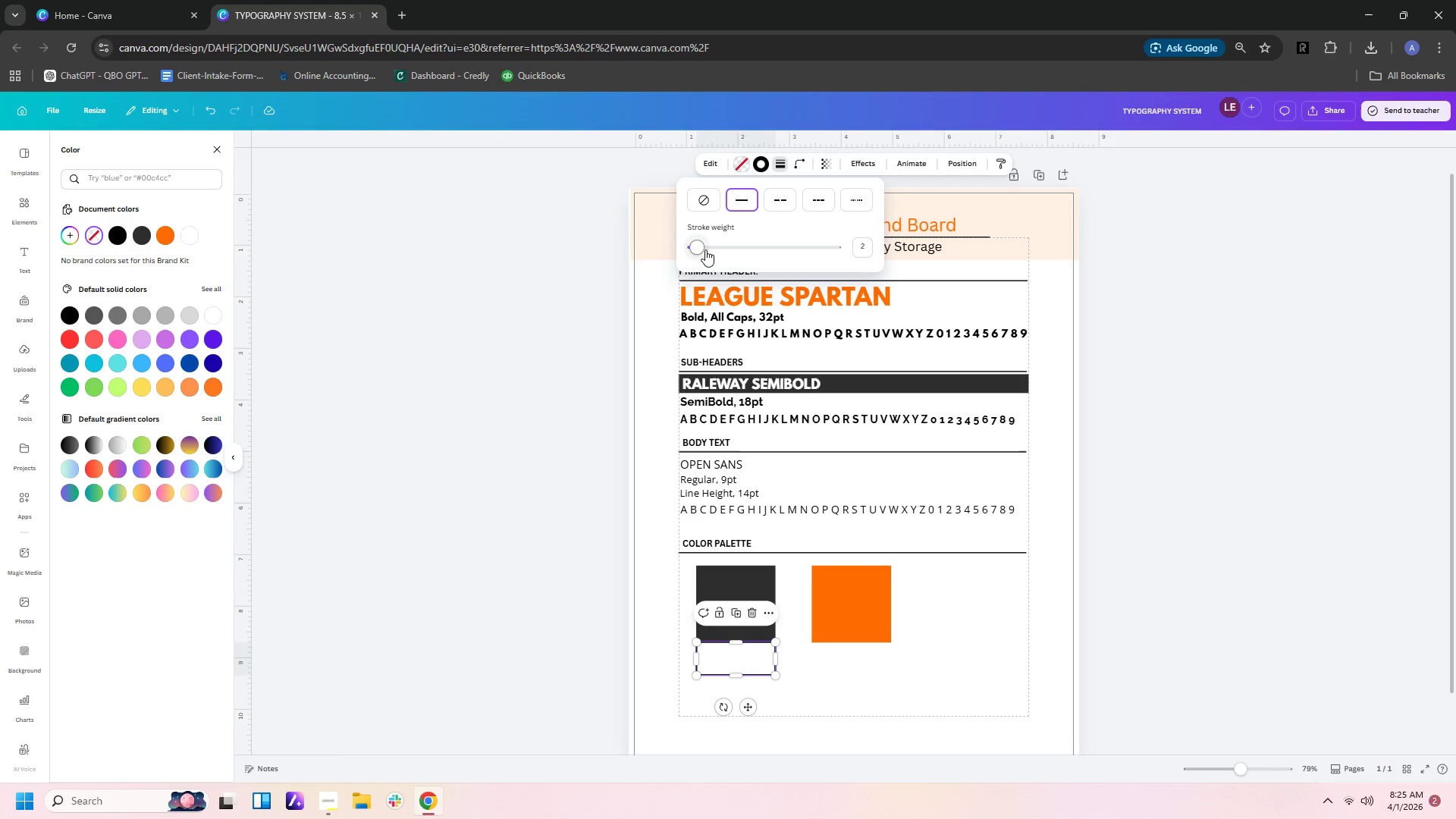 
left_click_drag(start_coordinate=[699, 249], to_coordinate=[695, 250])
 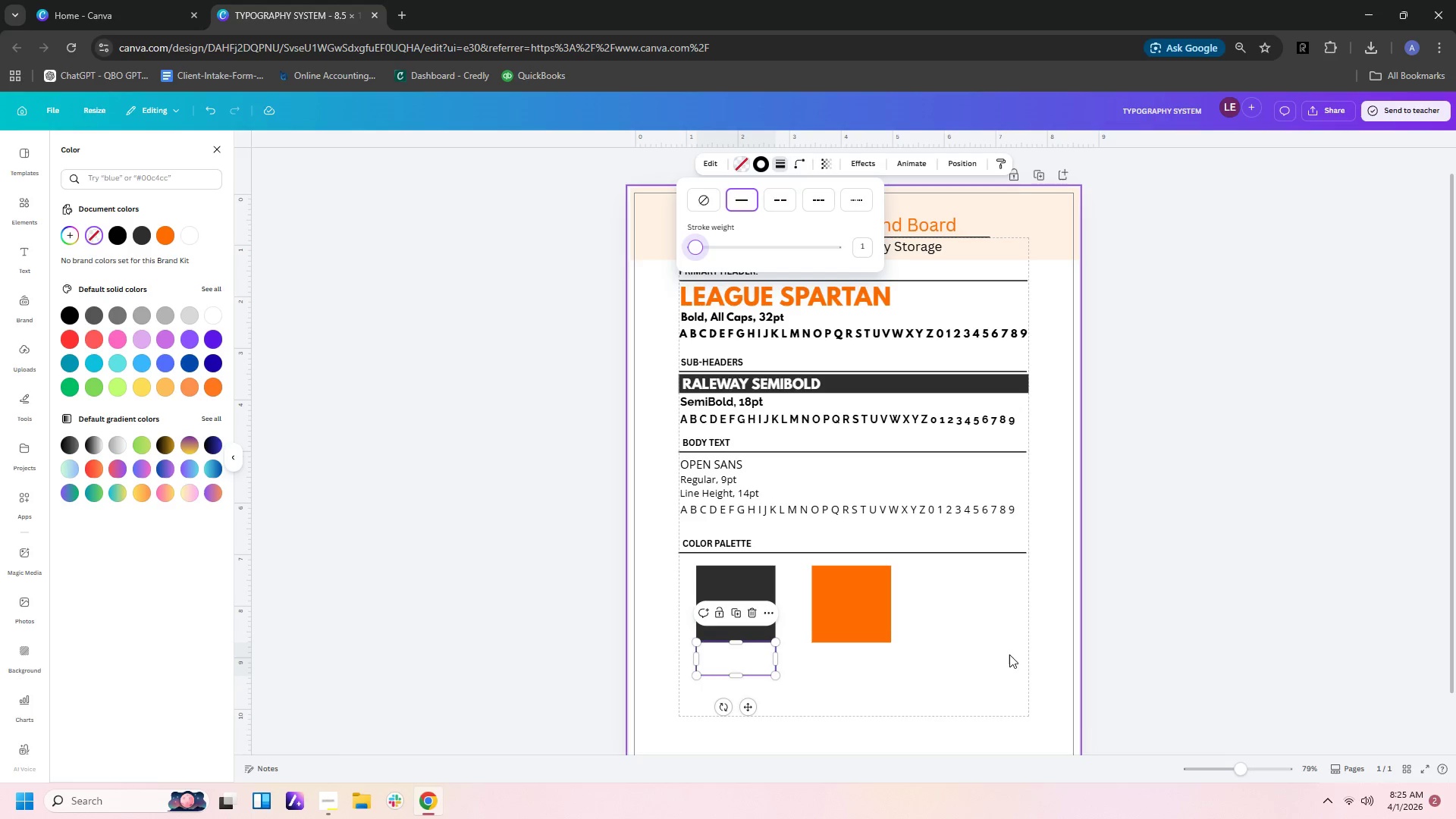 
left_click([1009, 654])
 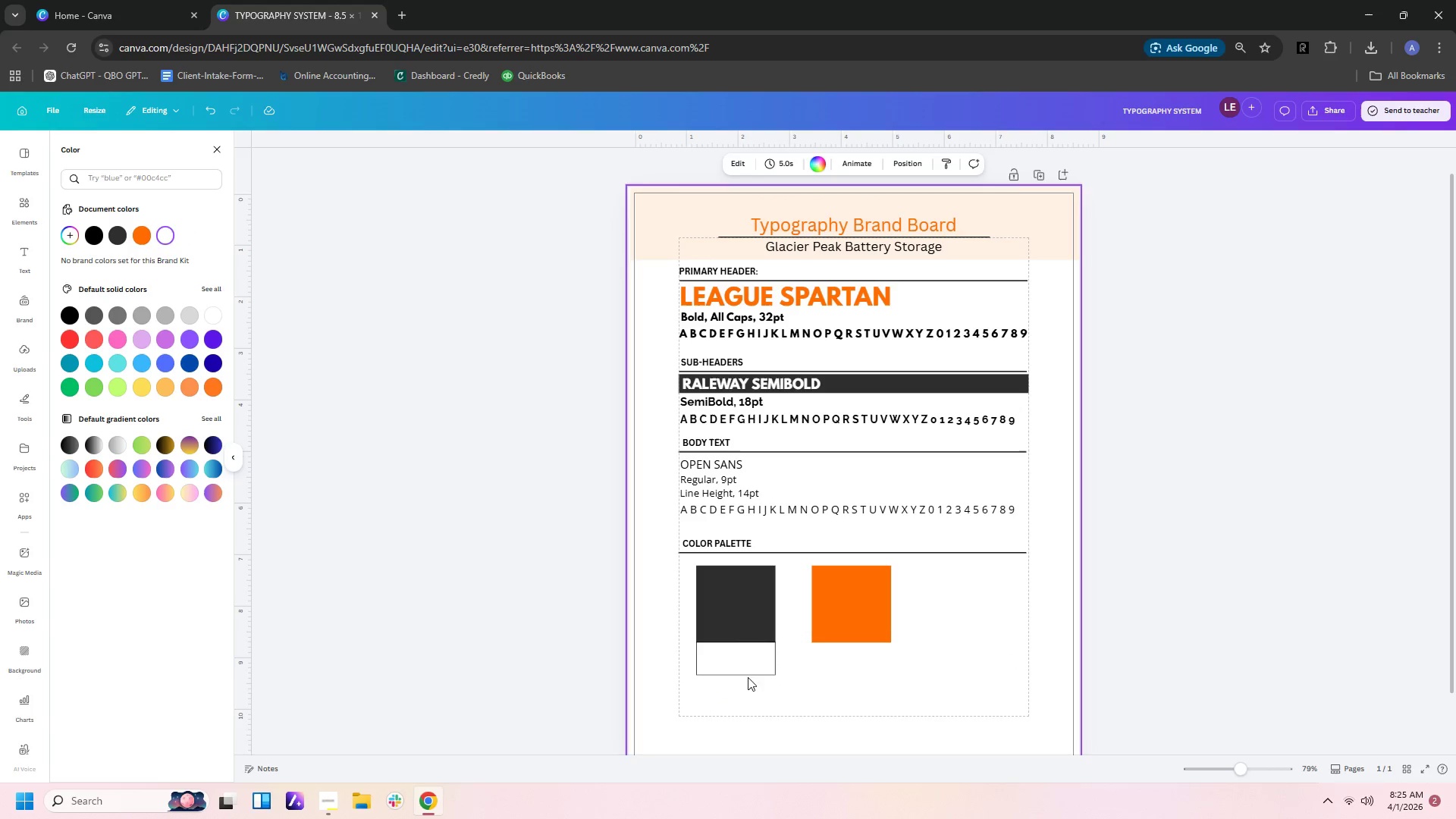 
left_click([751, 664])
 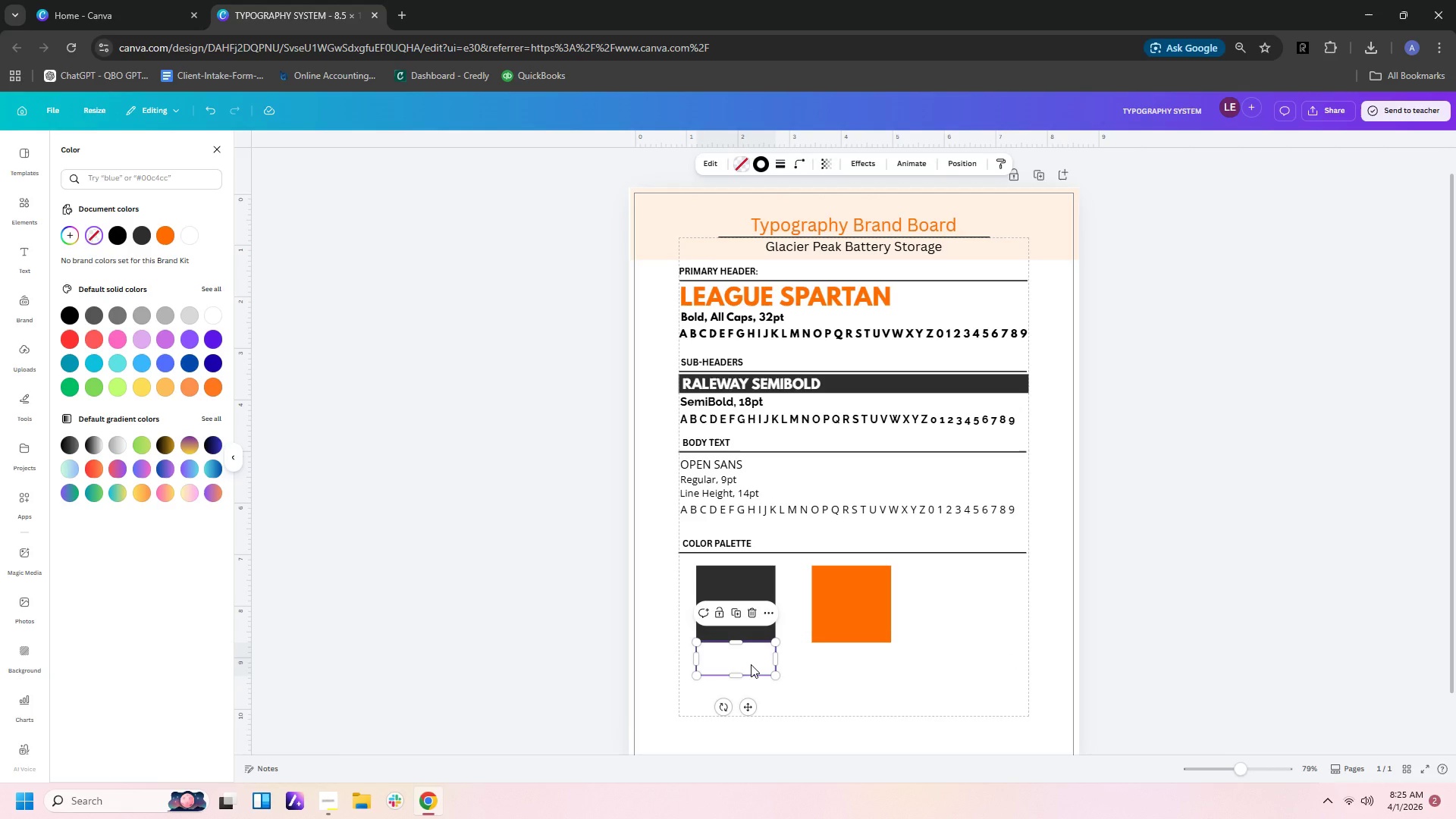 
key(Control+C)
 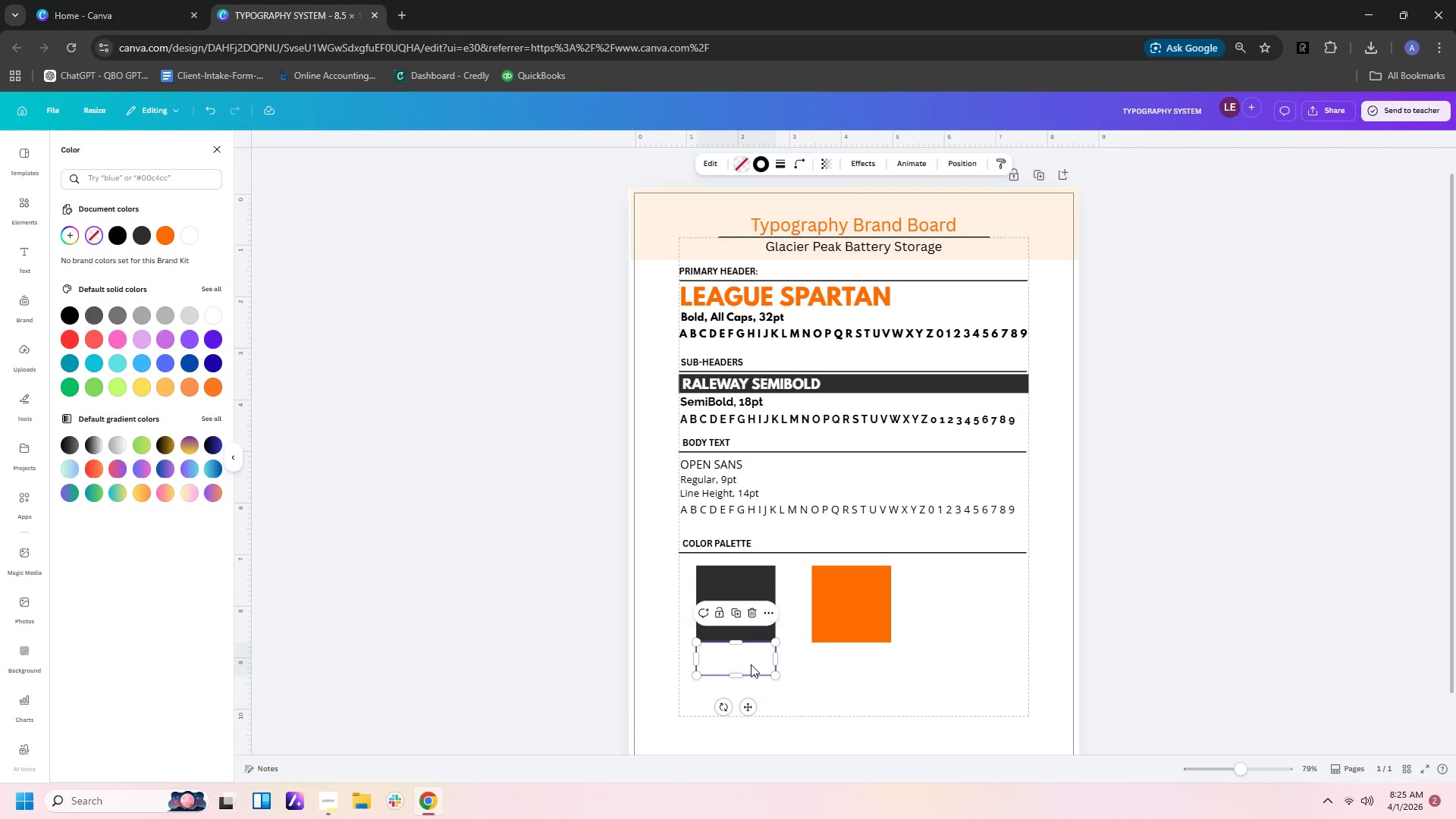 
key(Control+V)
 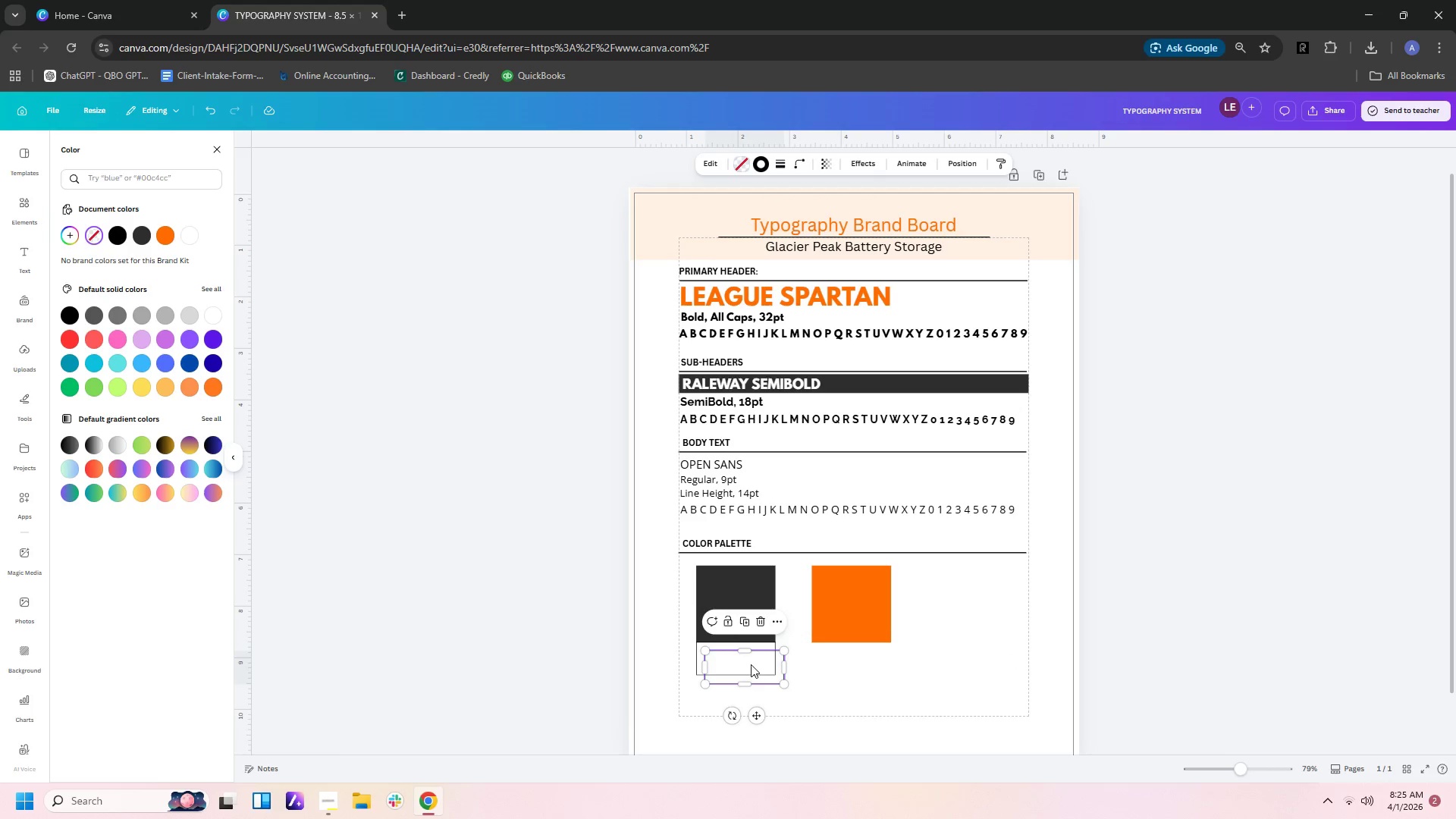 
left_click_drag(start_coordinate=[751, 664], to_coordinate=[858, 655])
 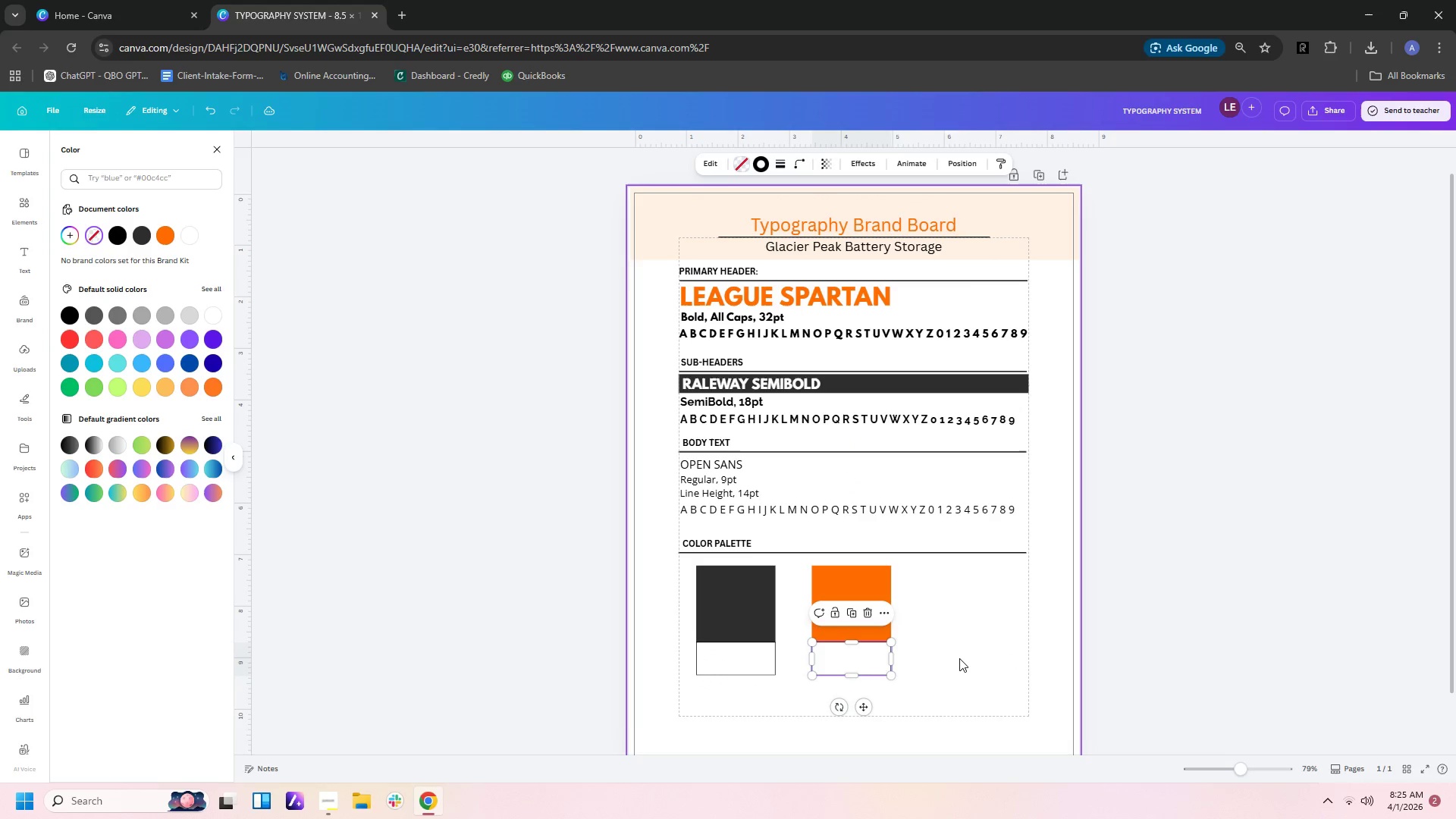 
left_click([959, 658])
 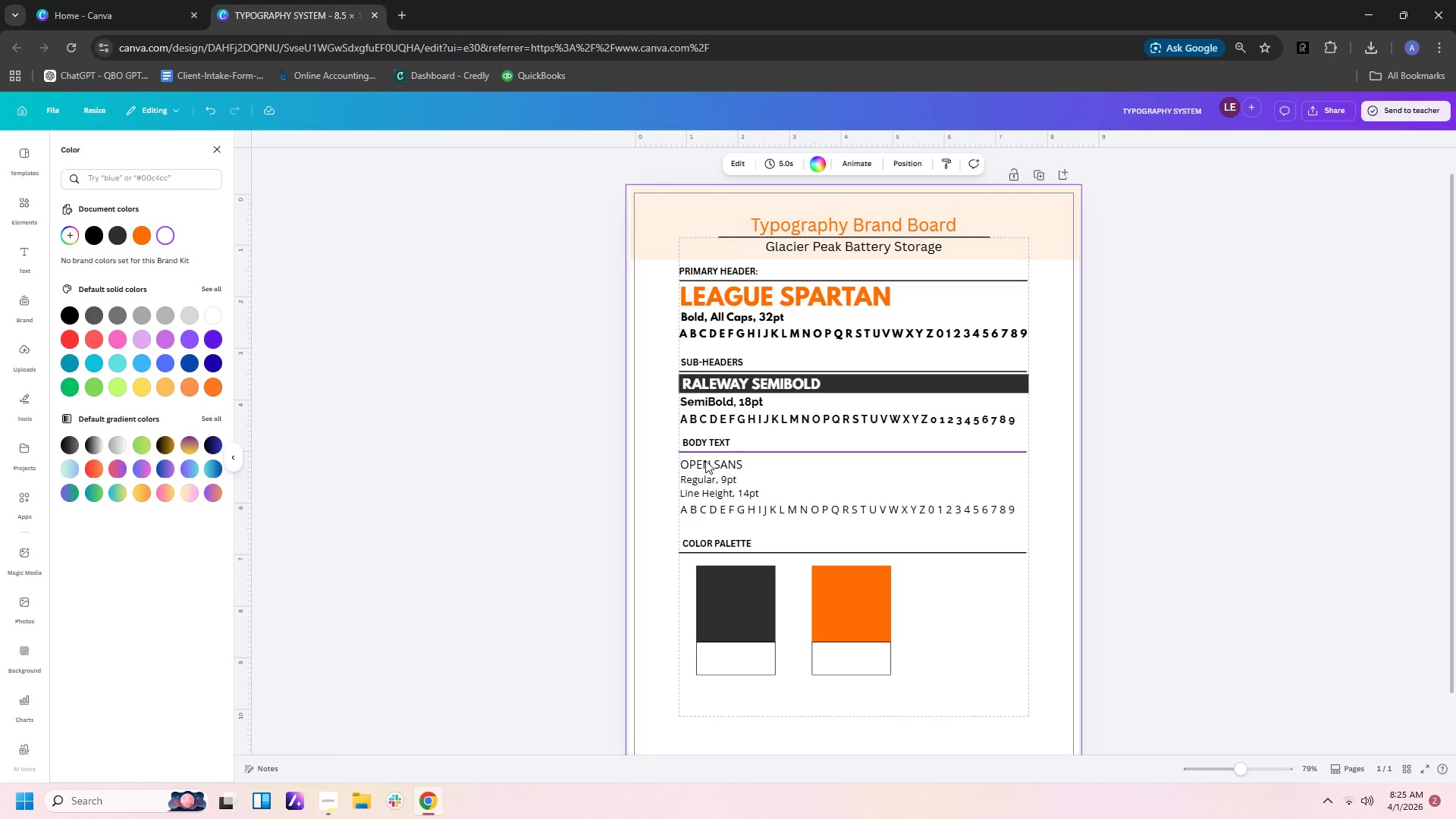 
wait(15.22)
 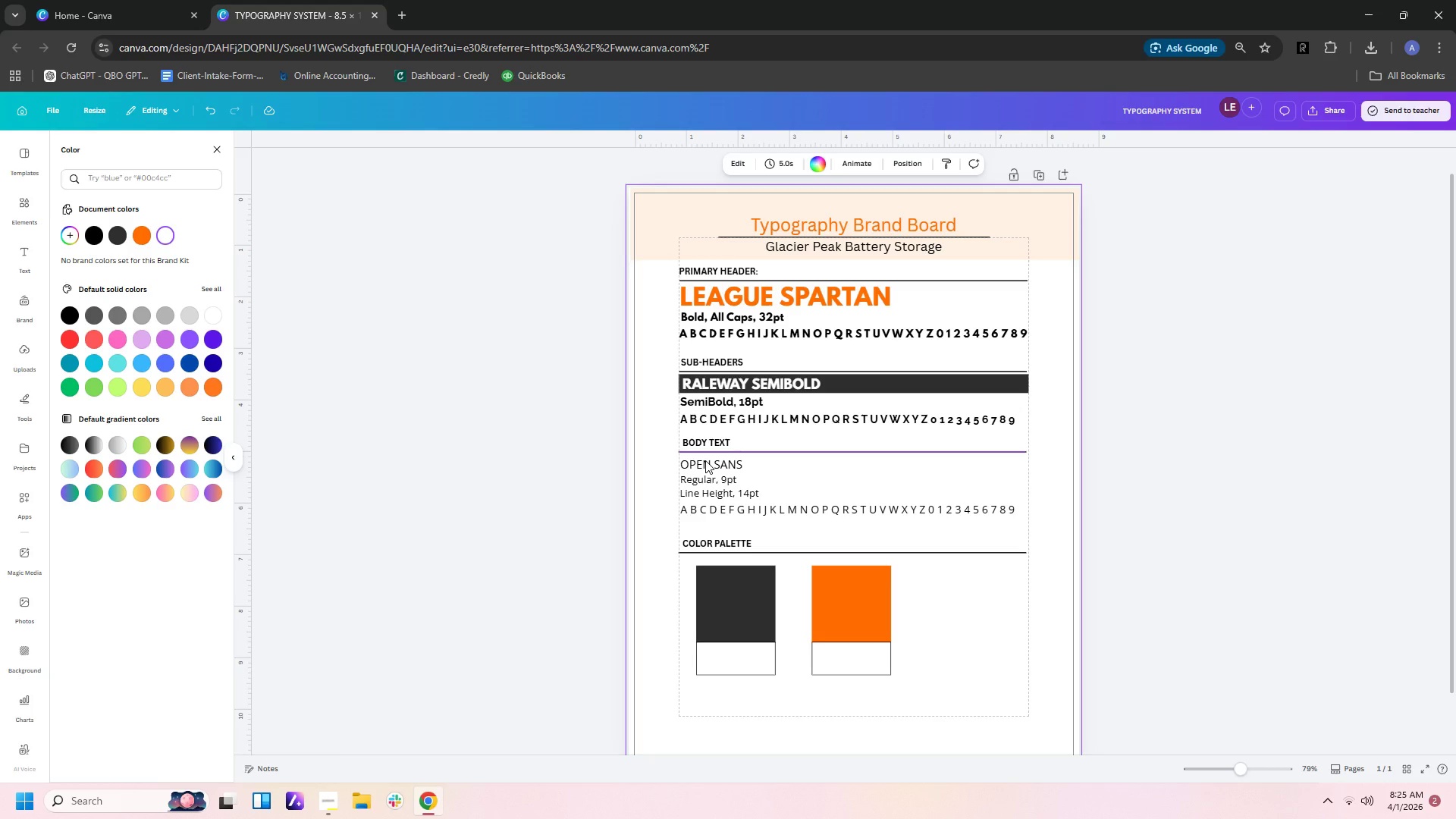 
left_click([720, 464])
 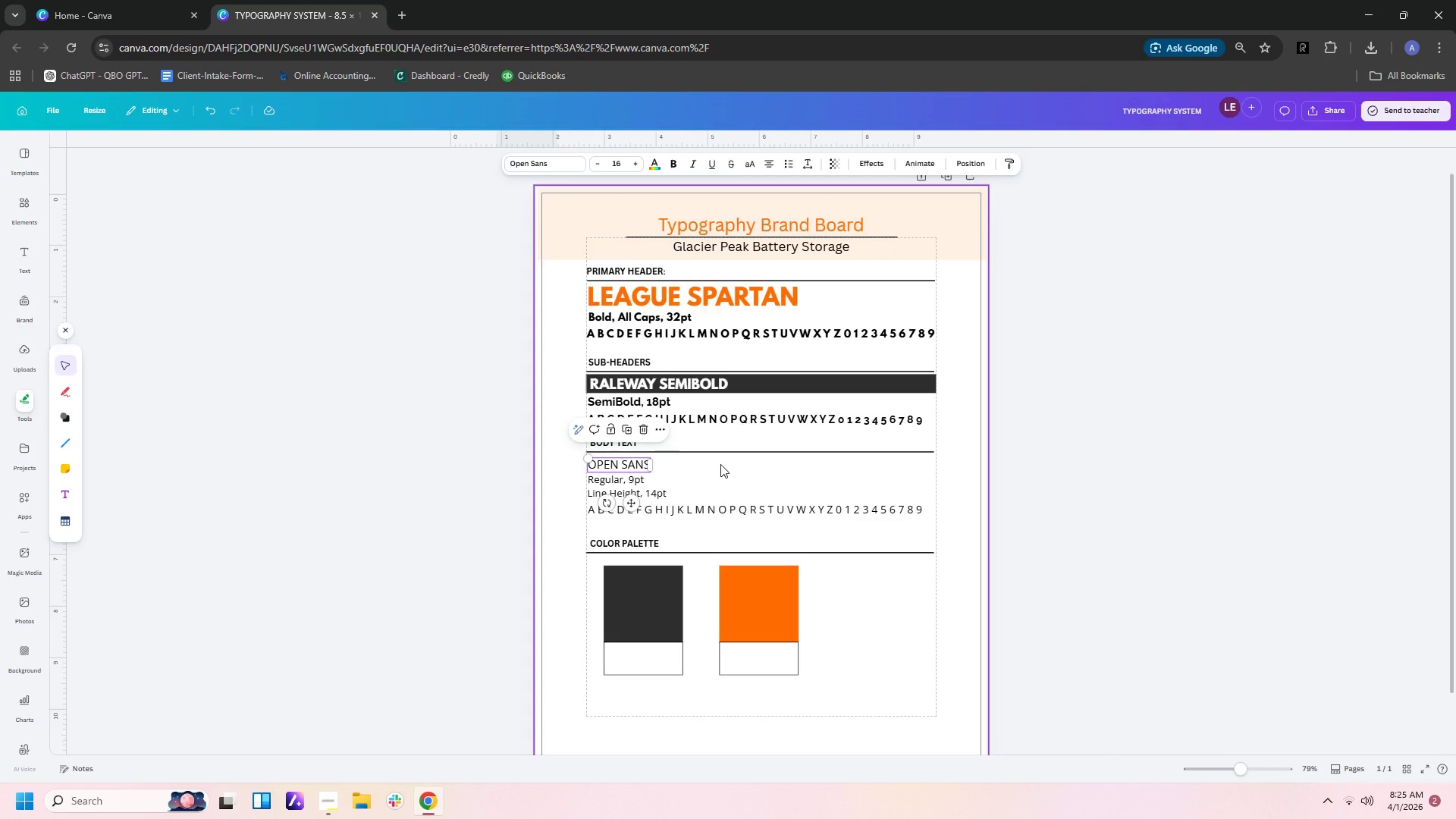 
key(Control+C)
 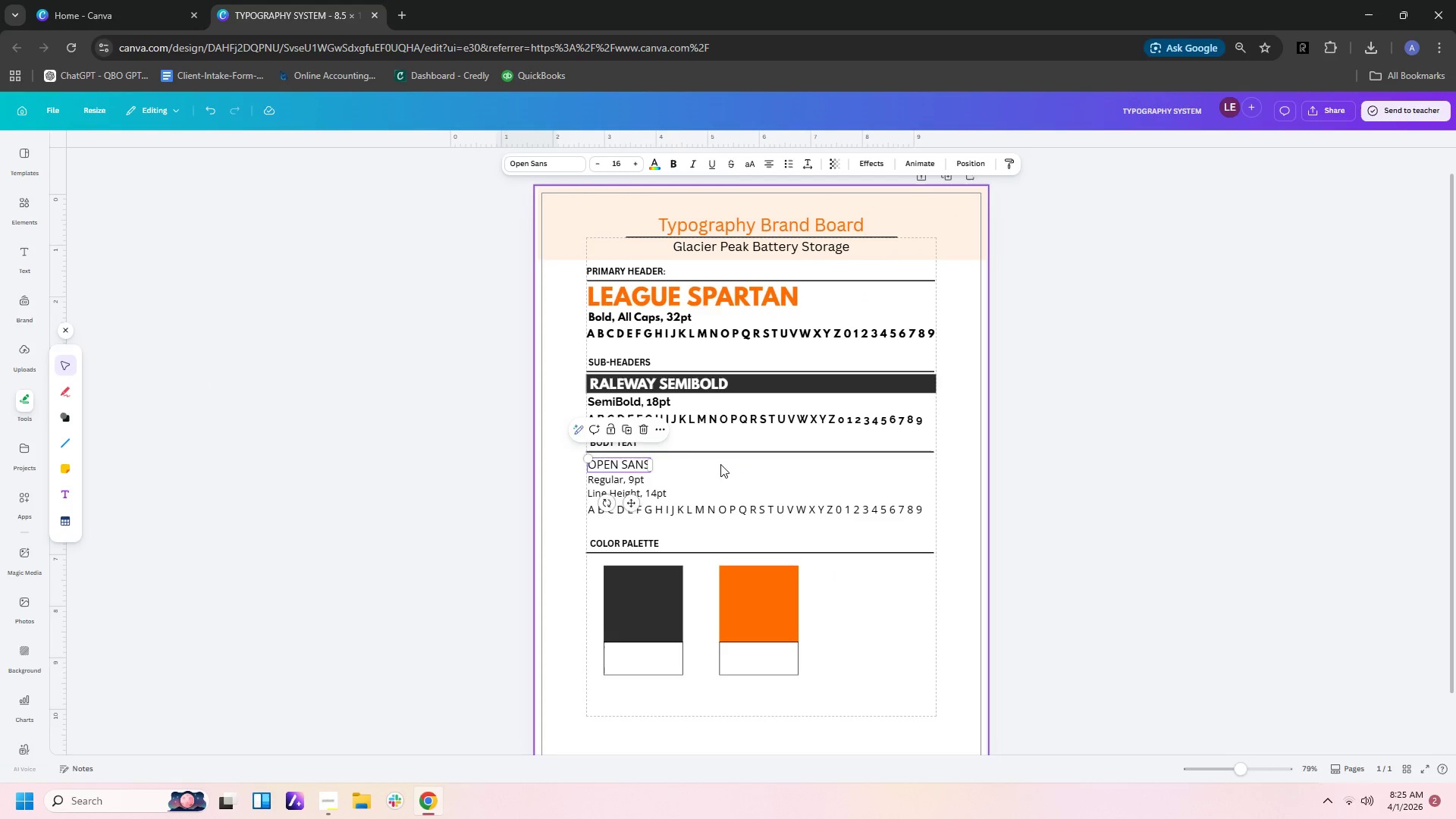 
key(Control+V)
 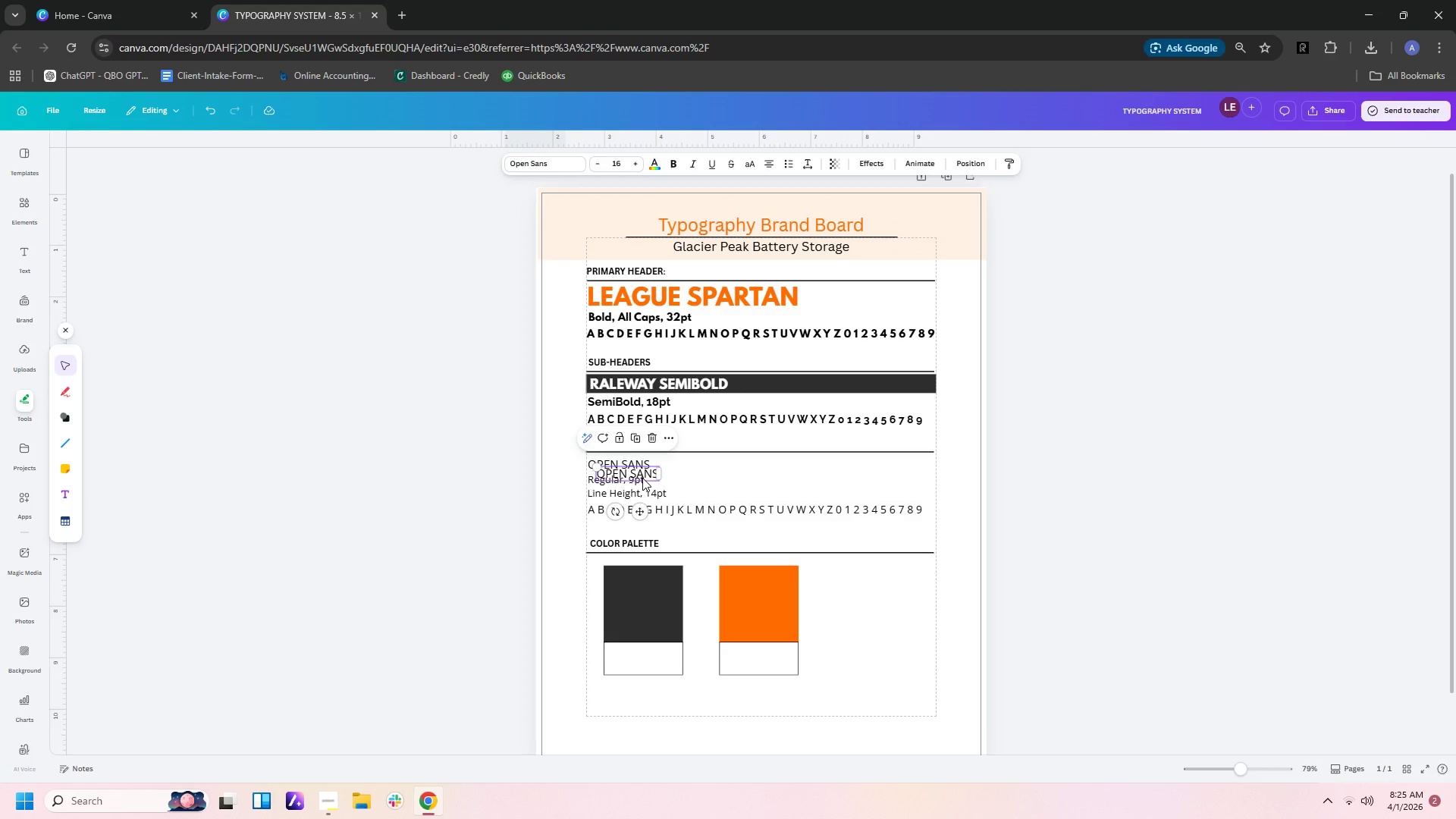 
left_click_drag(start_coordinate=[642, 477], to_coordinate=[658, 657])
 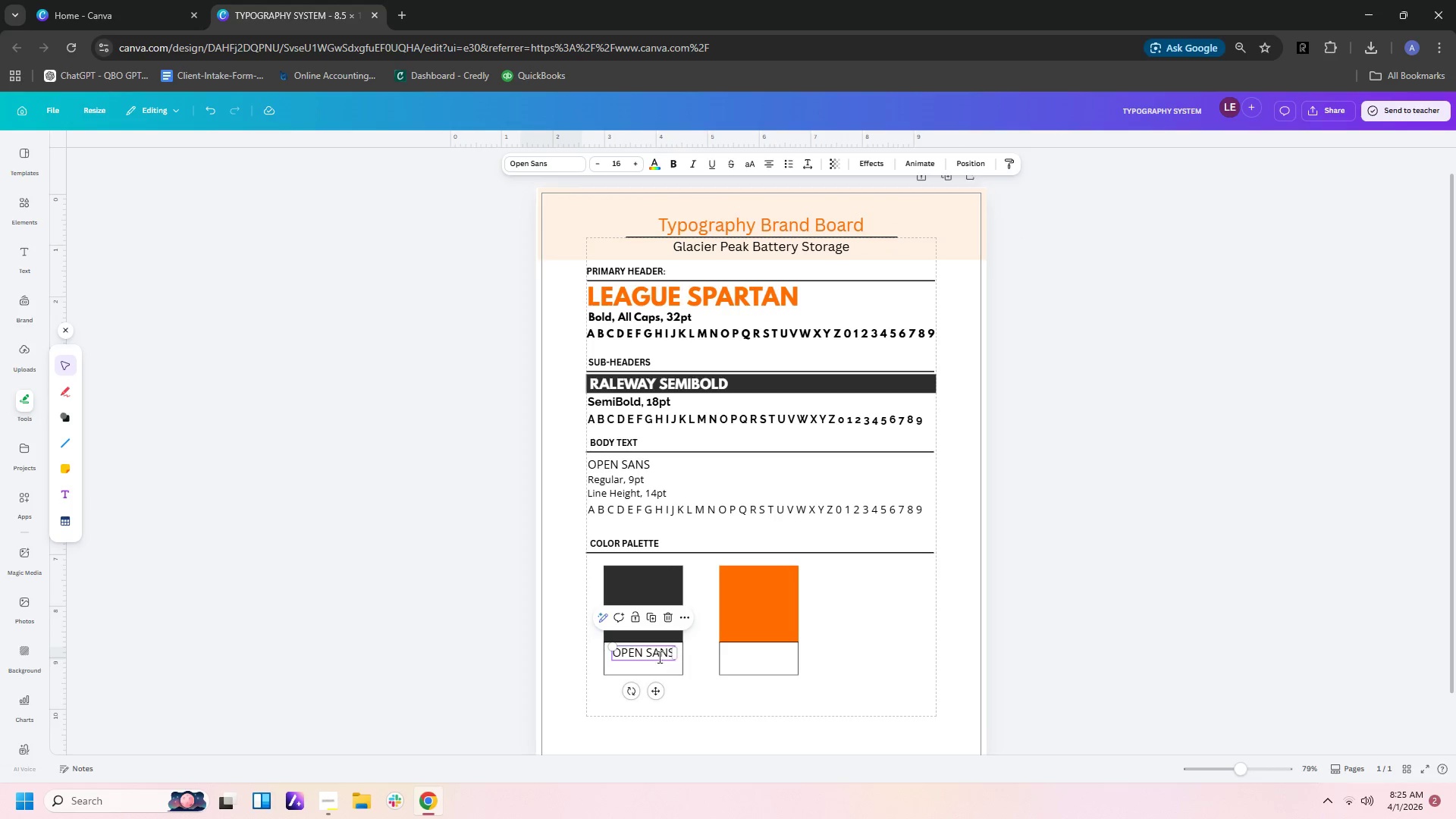 
double_click([658, 657])
 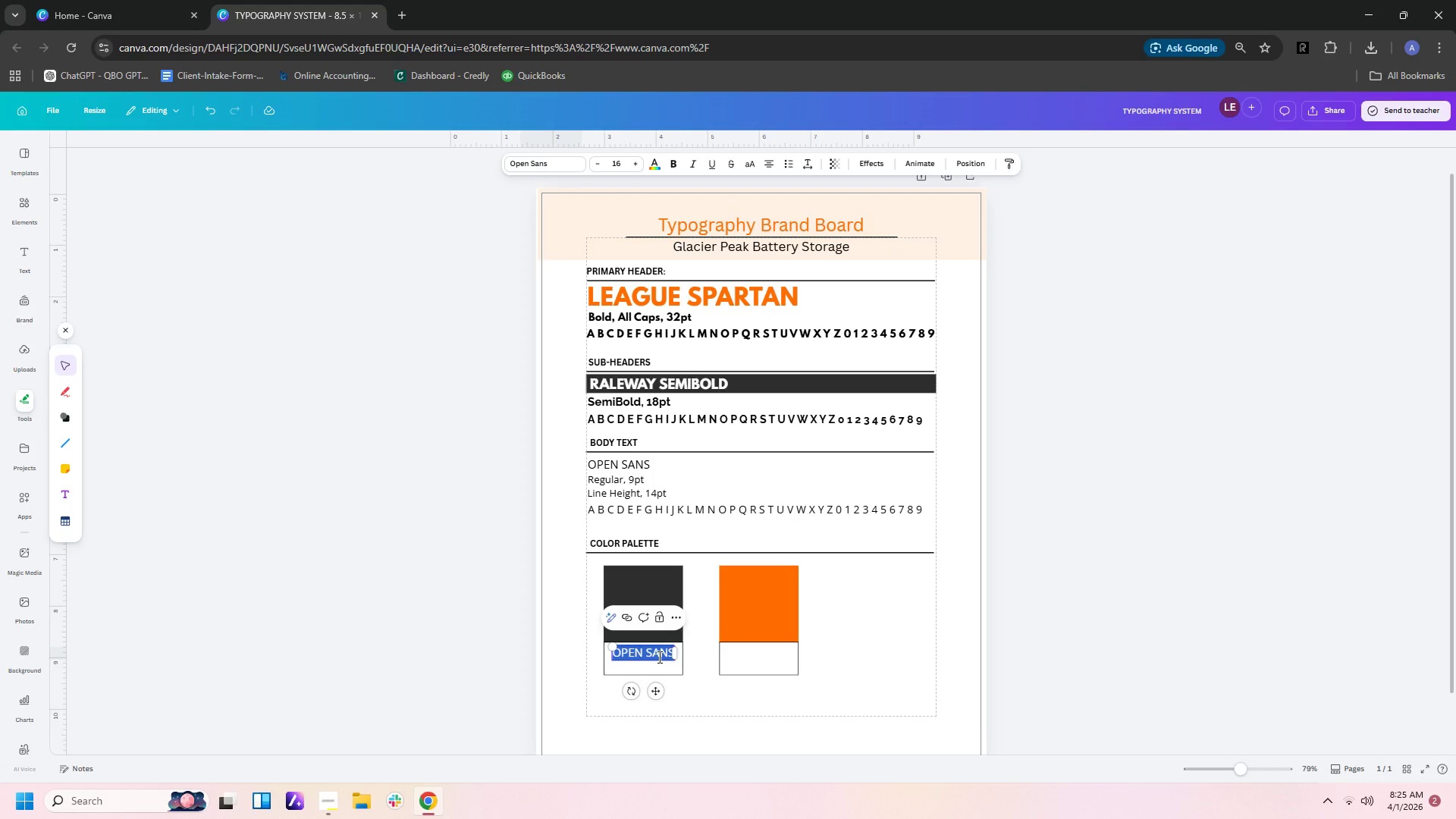 
type(CARBON BLACK)
 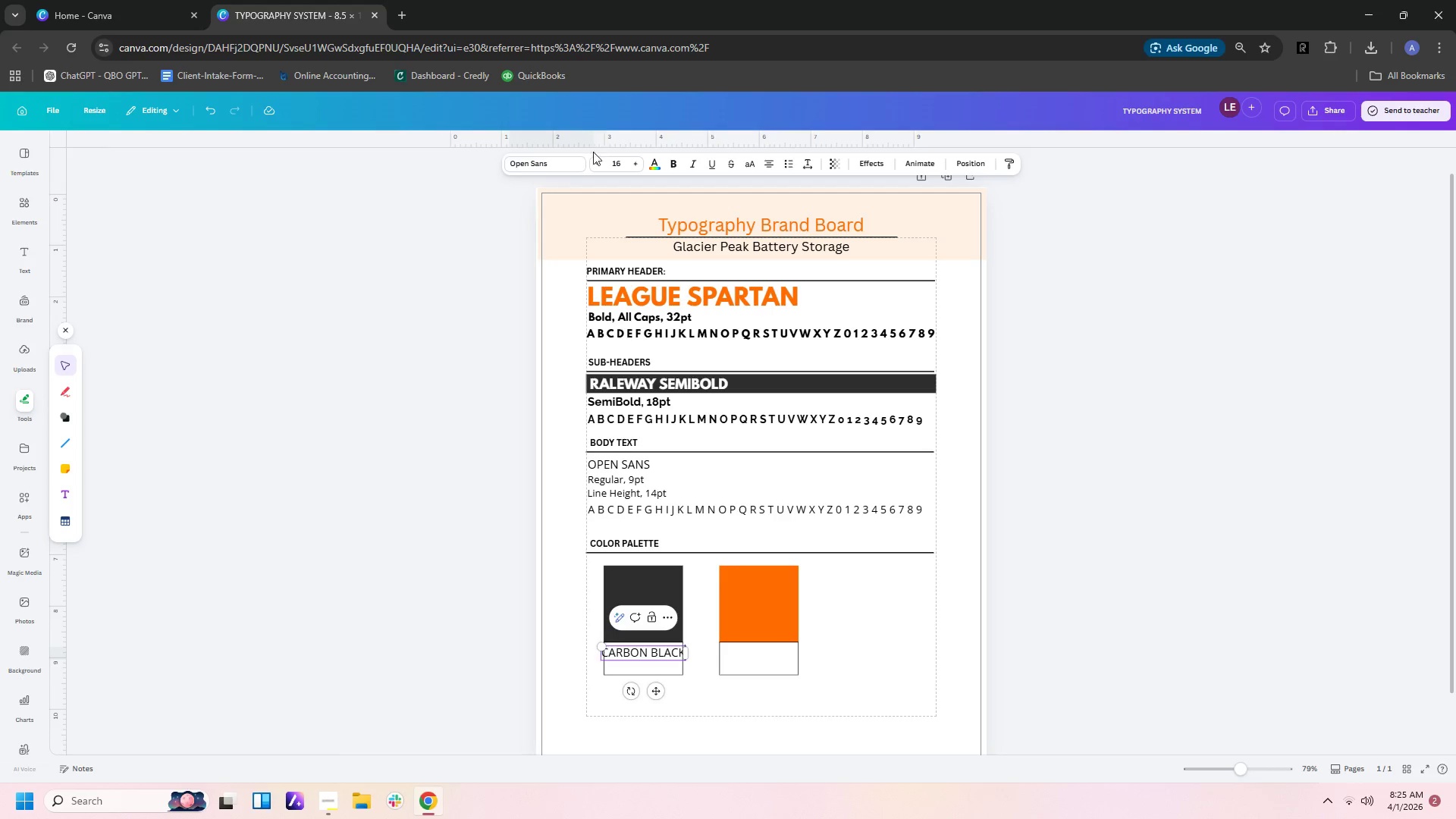 
double_click([597, 160])
 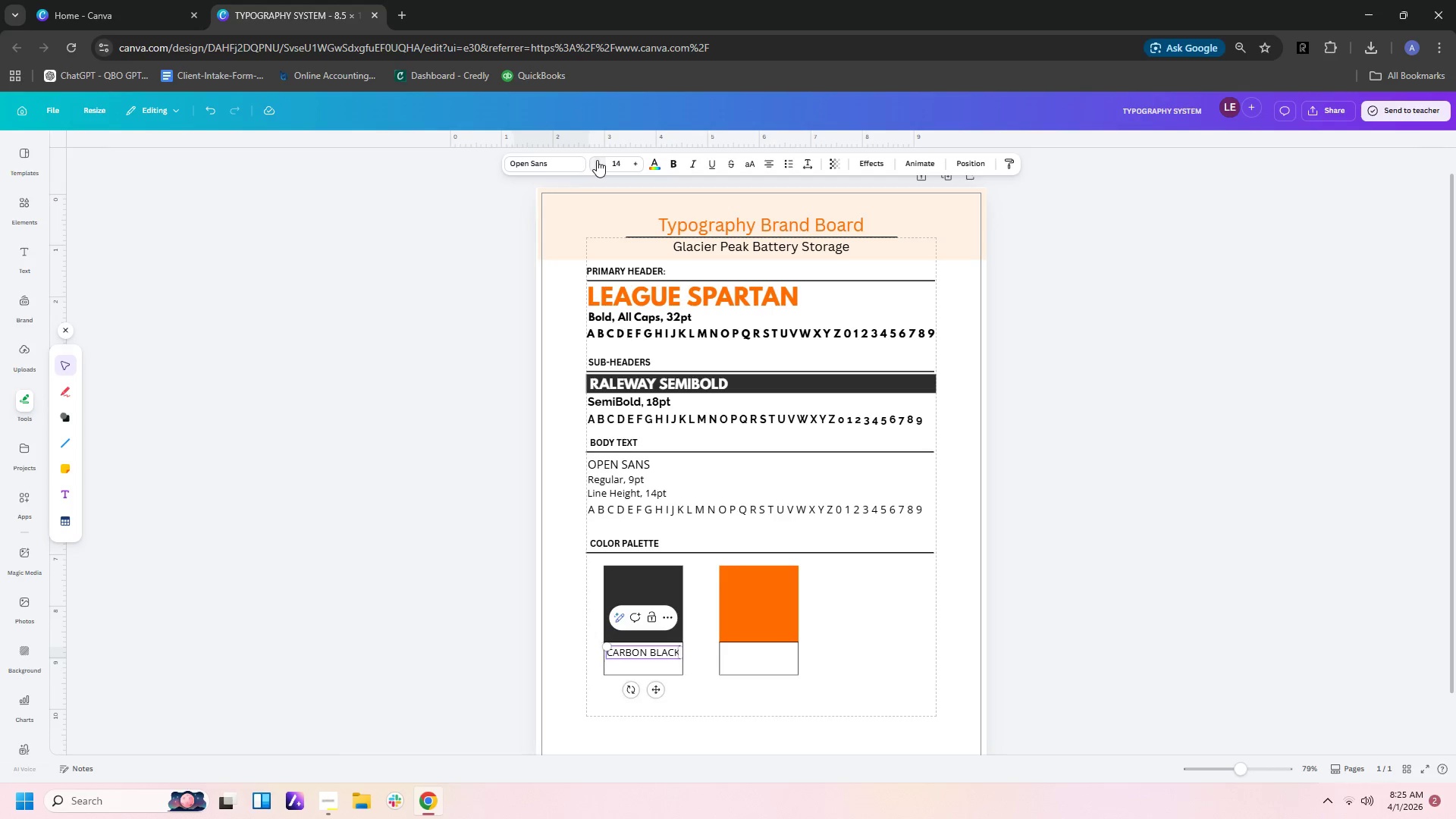 
triple_click([597, 160])
 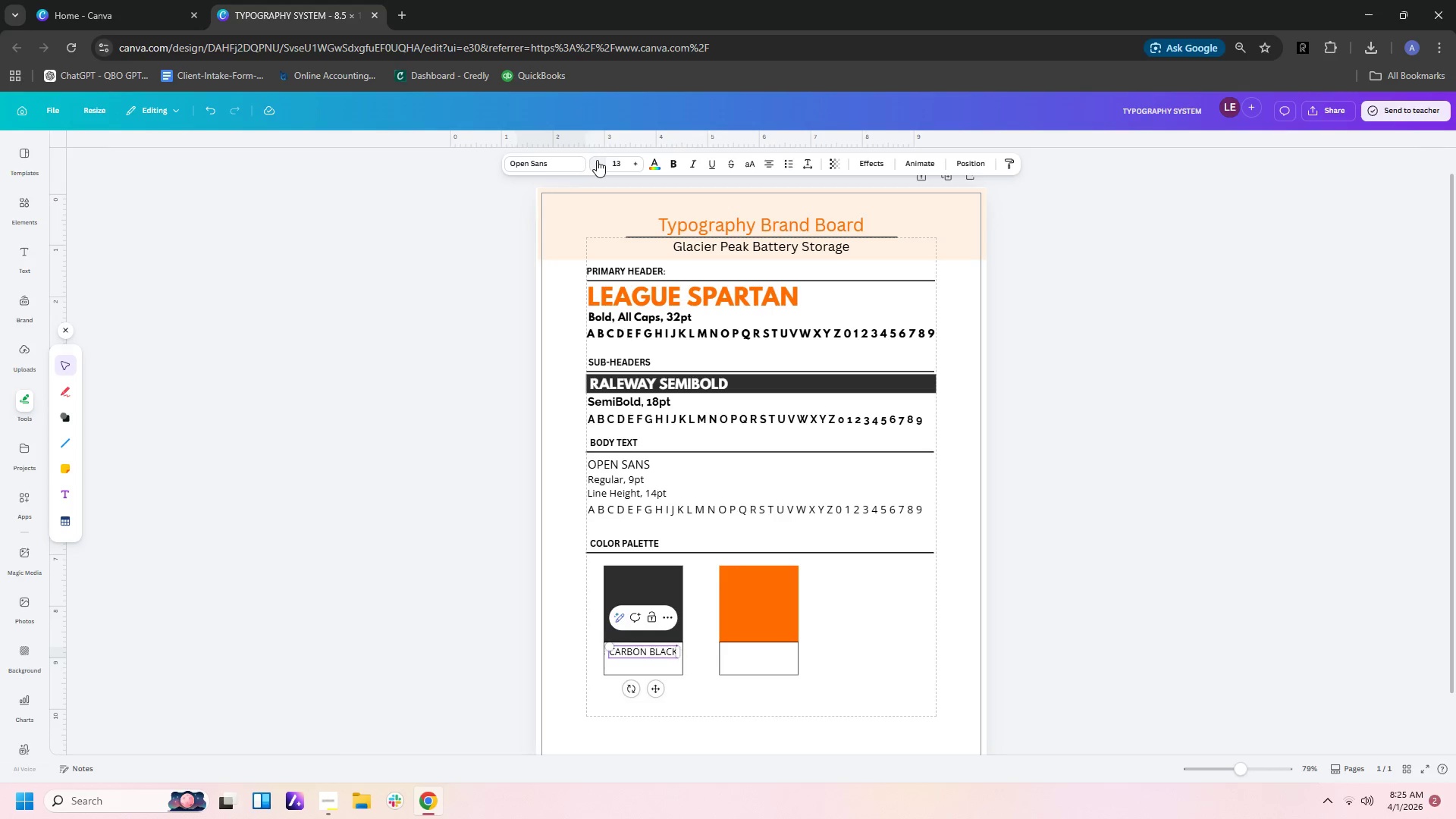 
triple_click([597, 160])
 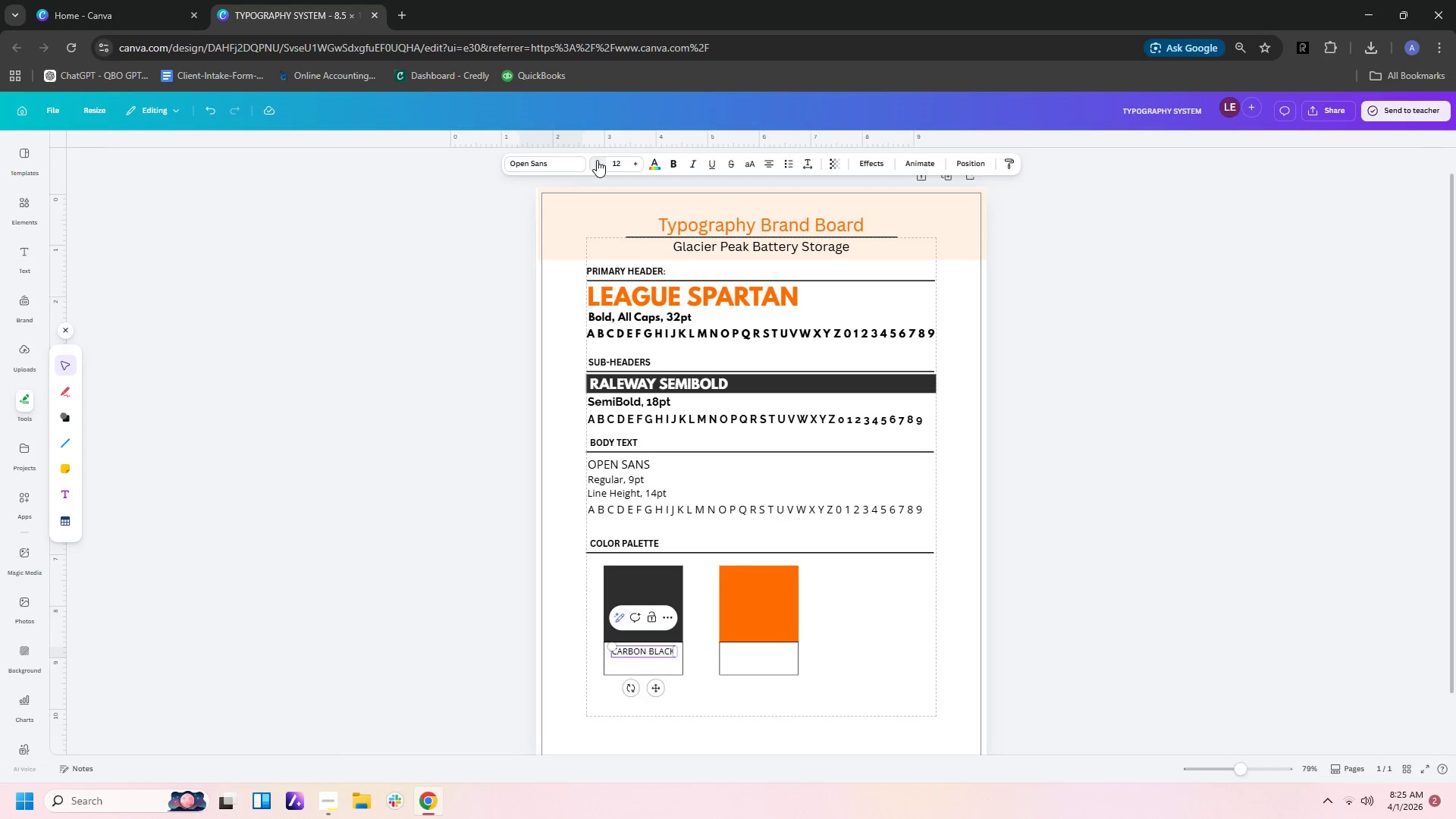 
triple_click([597, 160])
 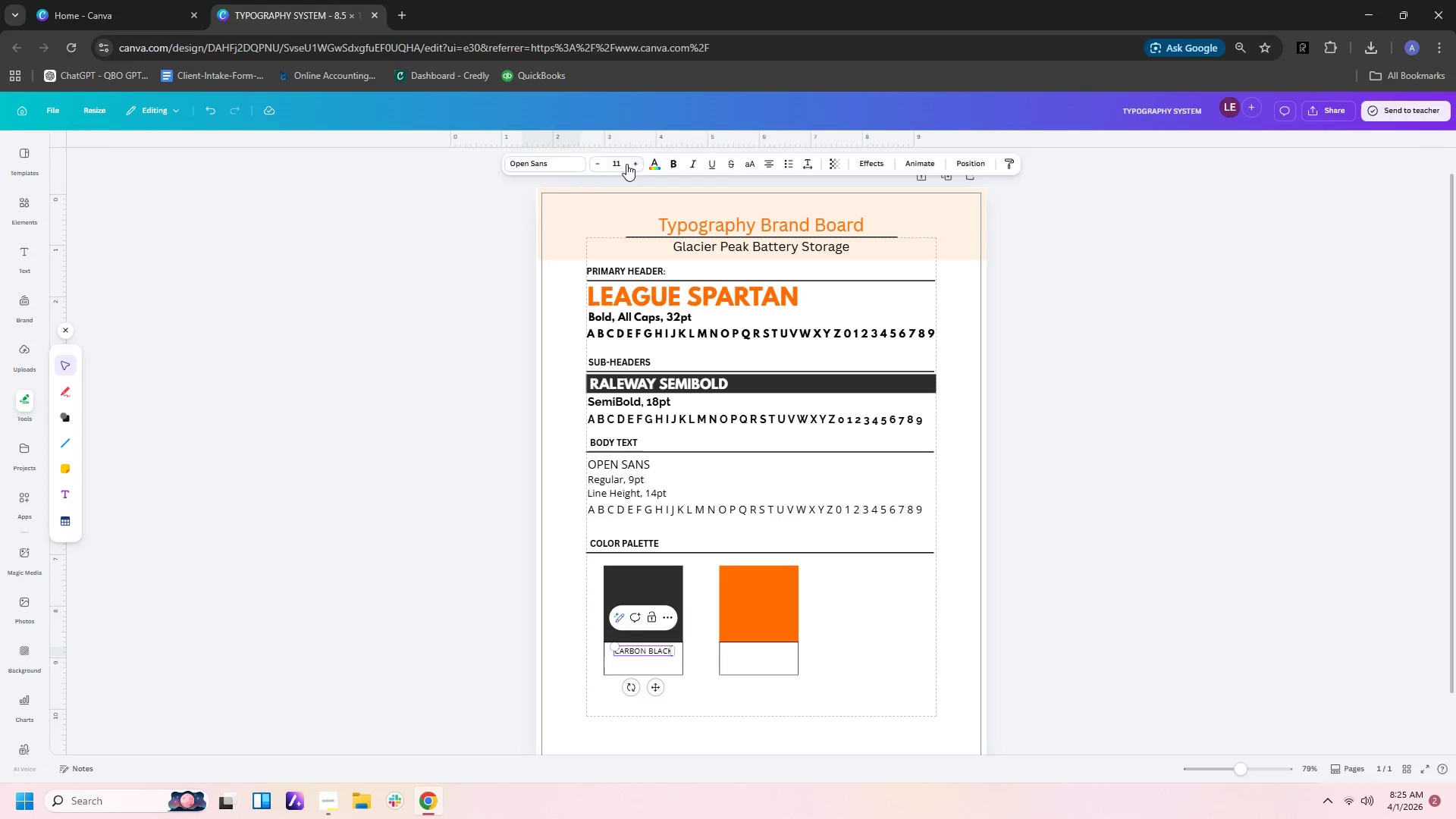 
double_click([596, 165])
 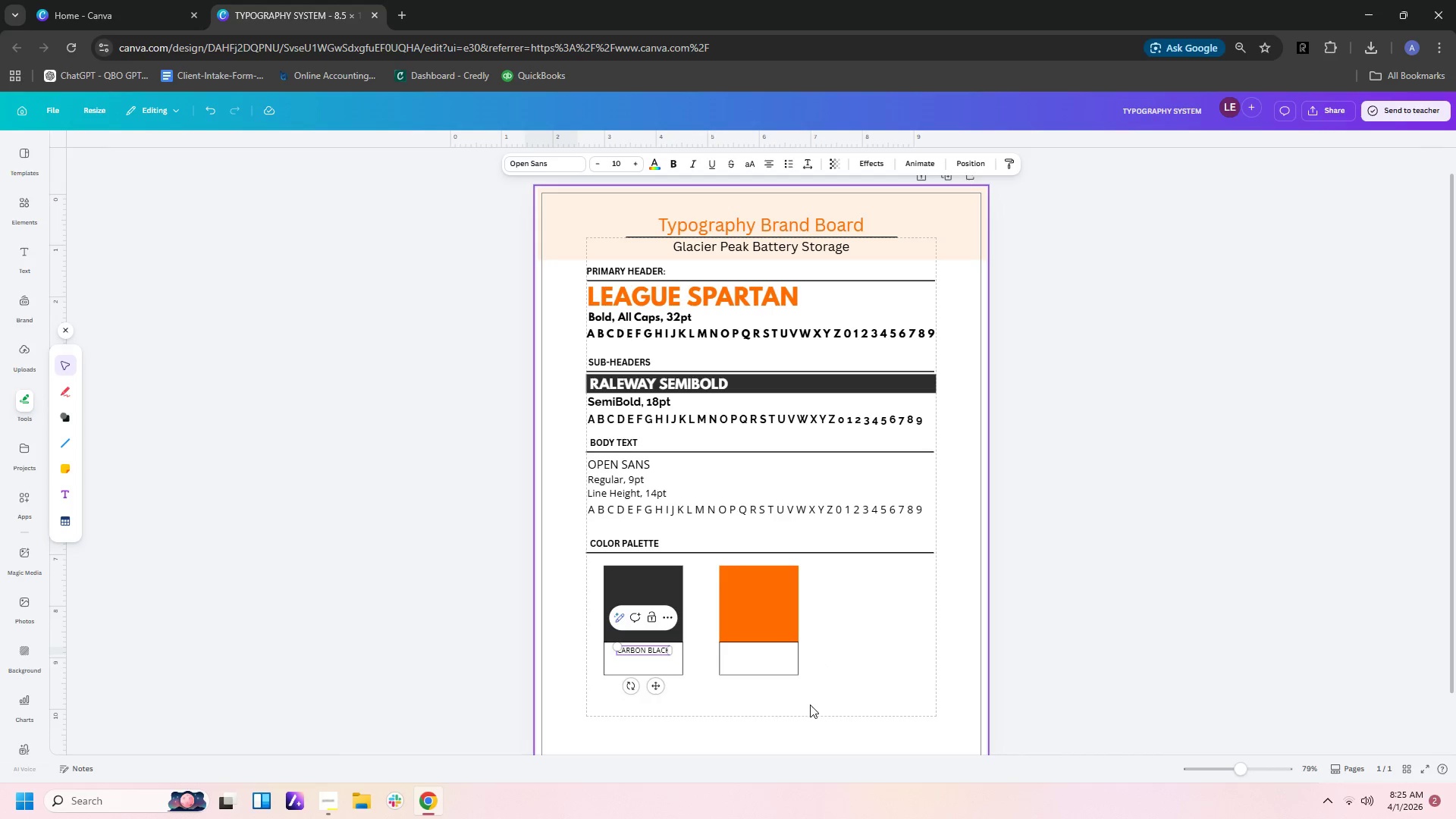 
left_click([808, 707])
 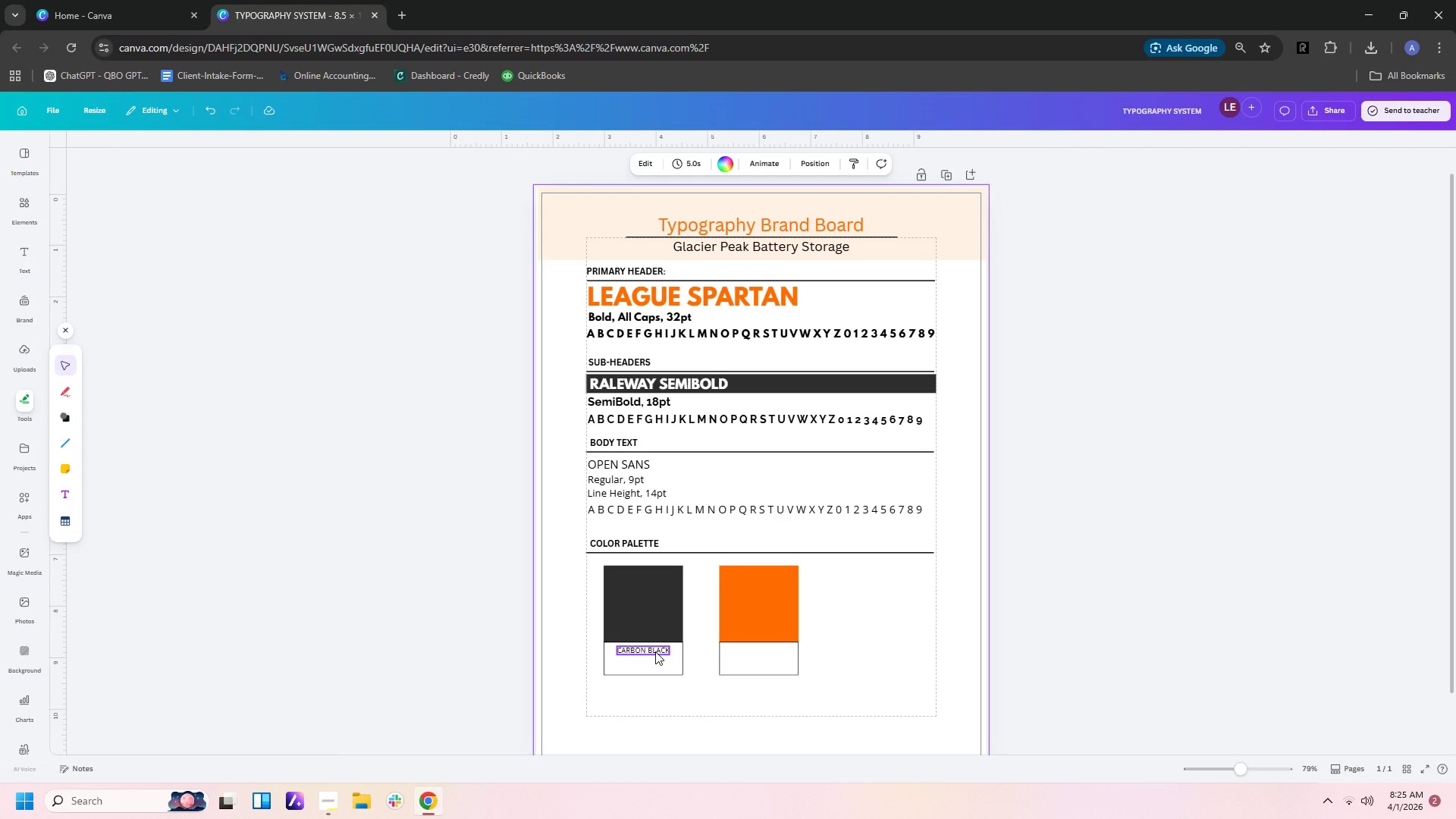 
left_click([655, 651])
 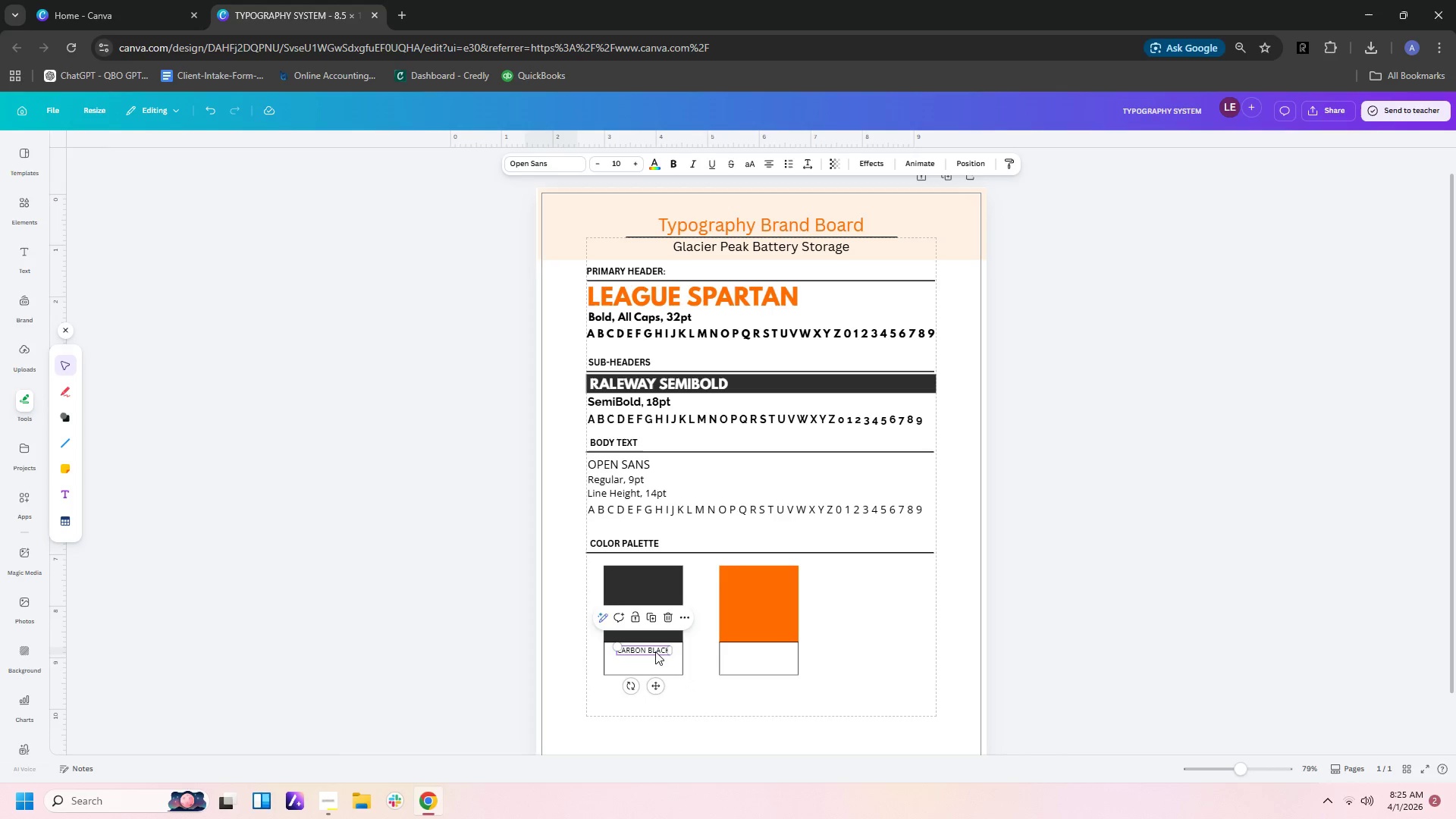 
double_click([655, 651])
 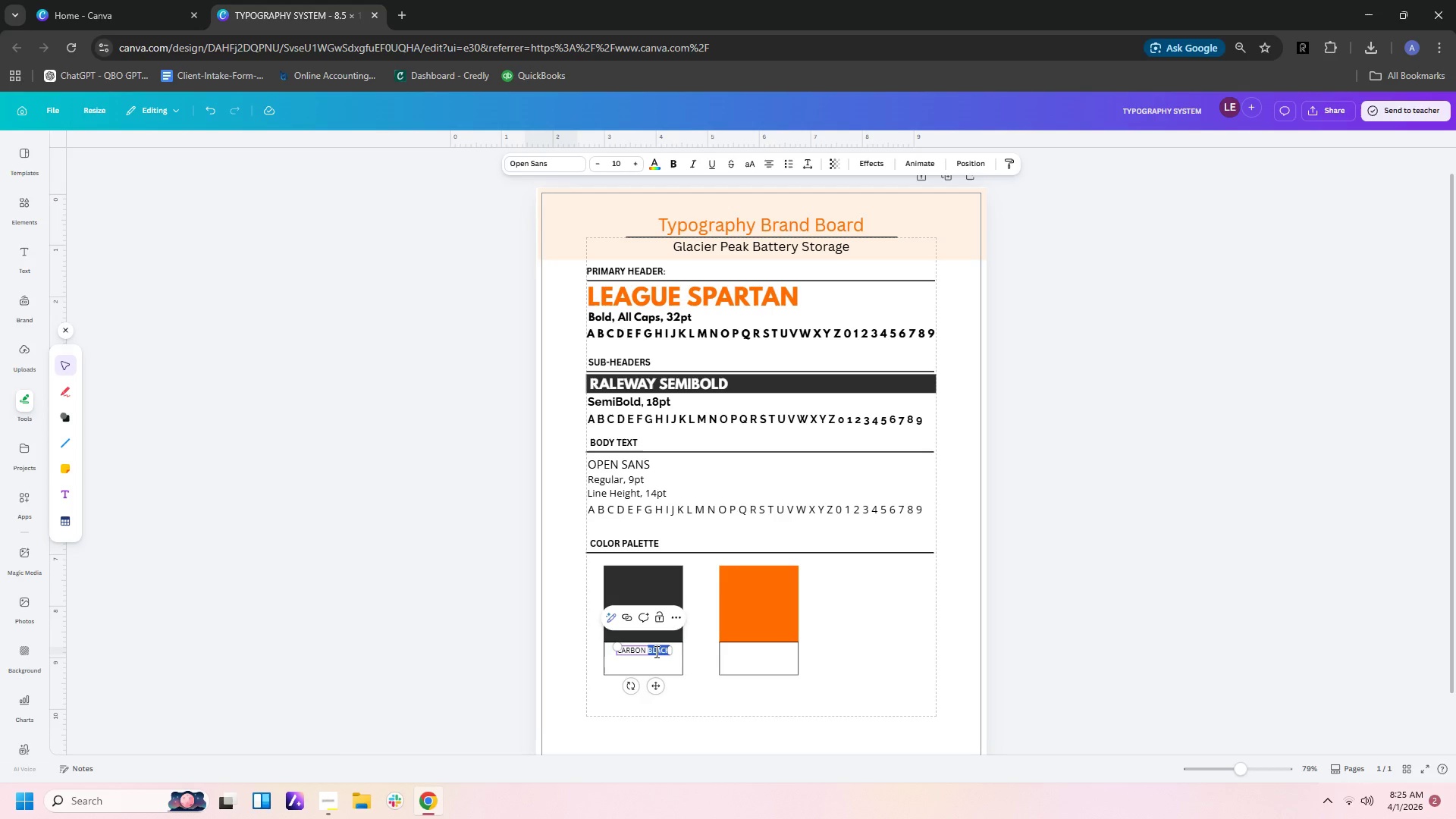 
key(ArrowRight)
 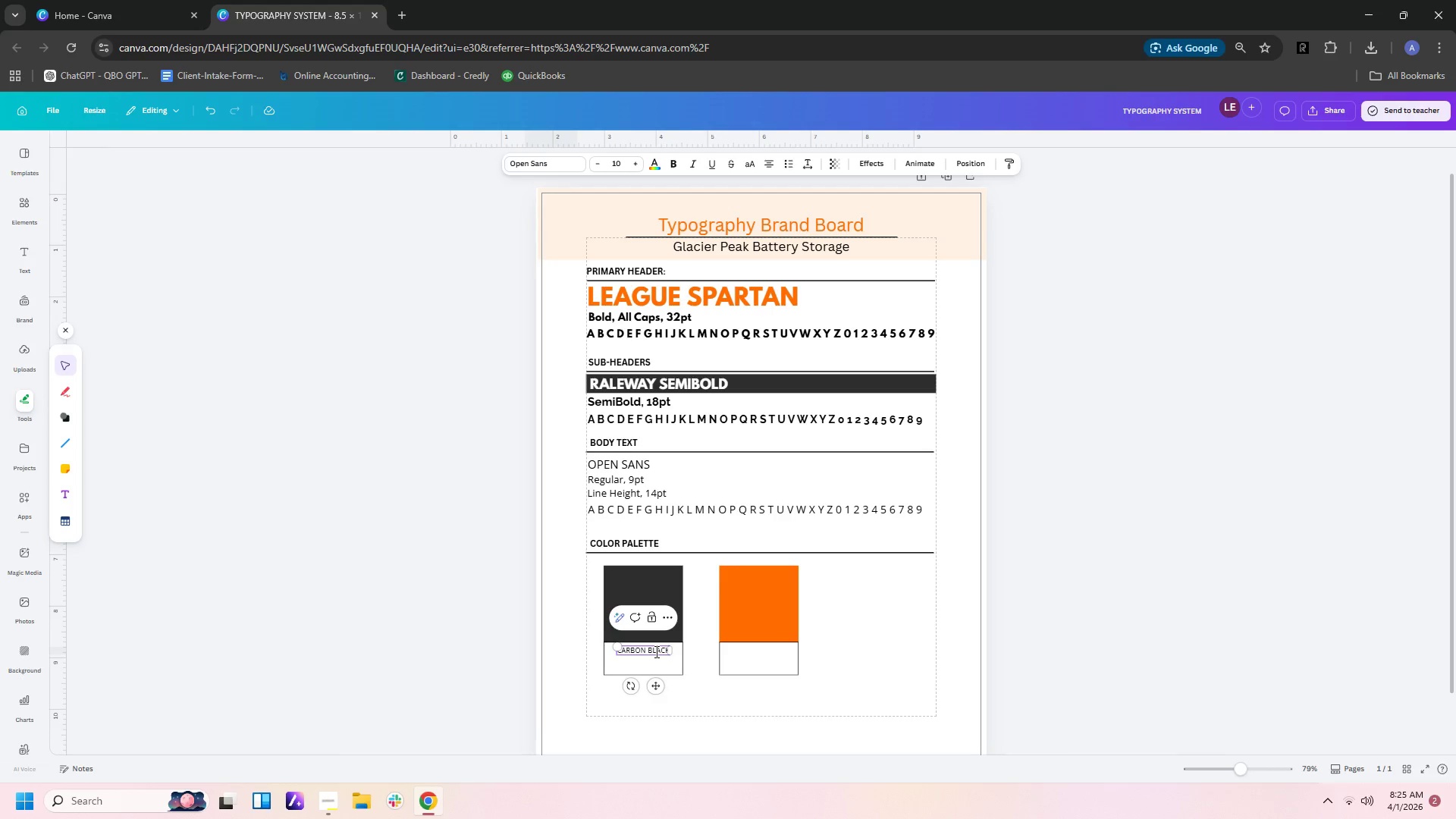 
key(Enter)
 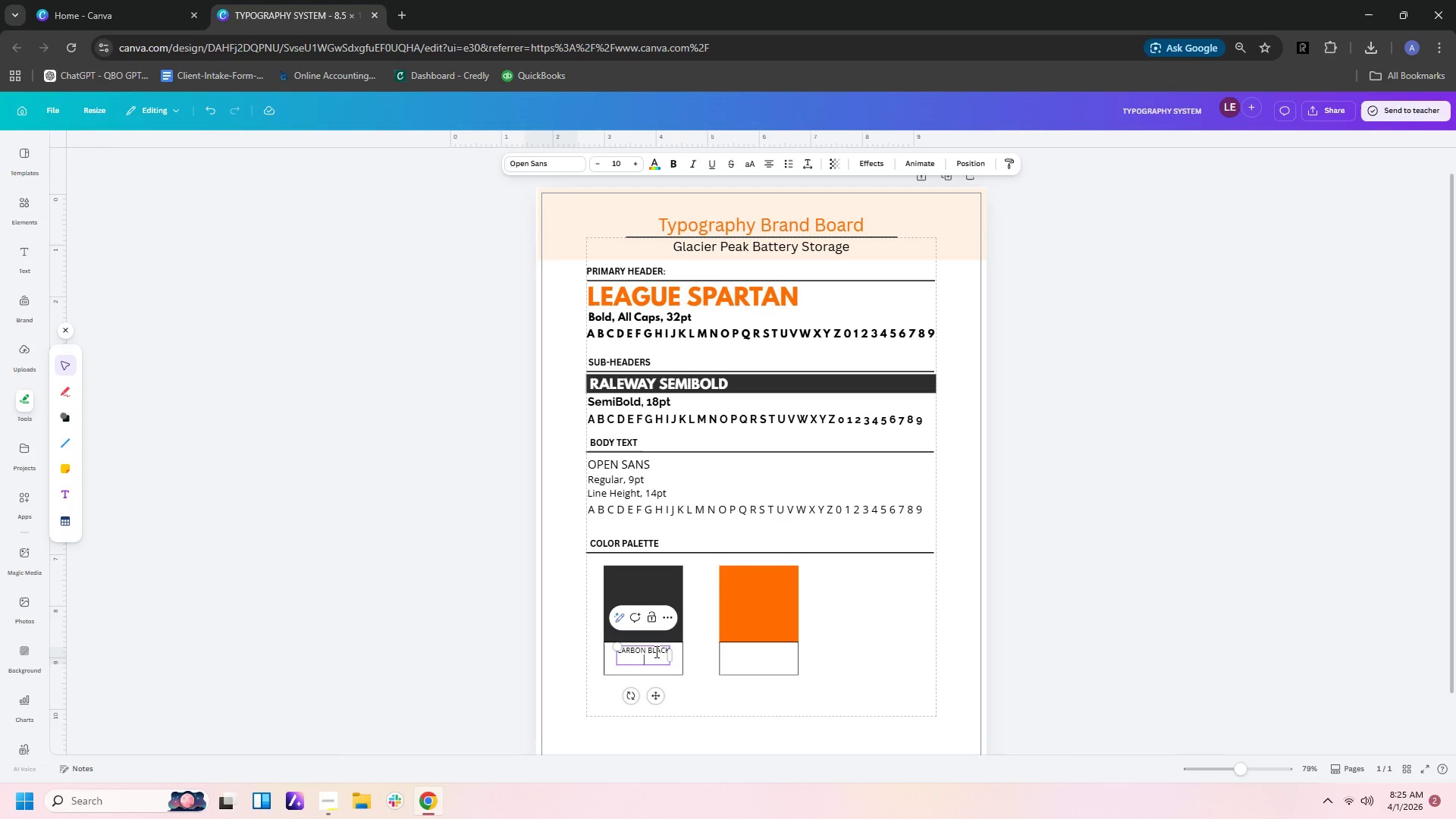 
type(%)
key(Backspace)
type(#2D2)
key(Backspace)
key(Backspace)
type(d2d2d2)
key(Backspace)
 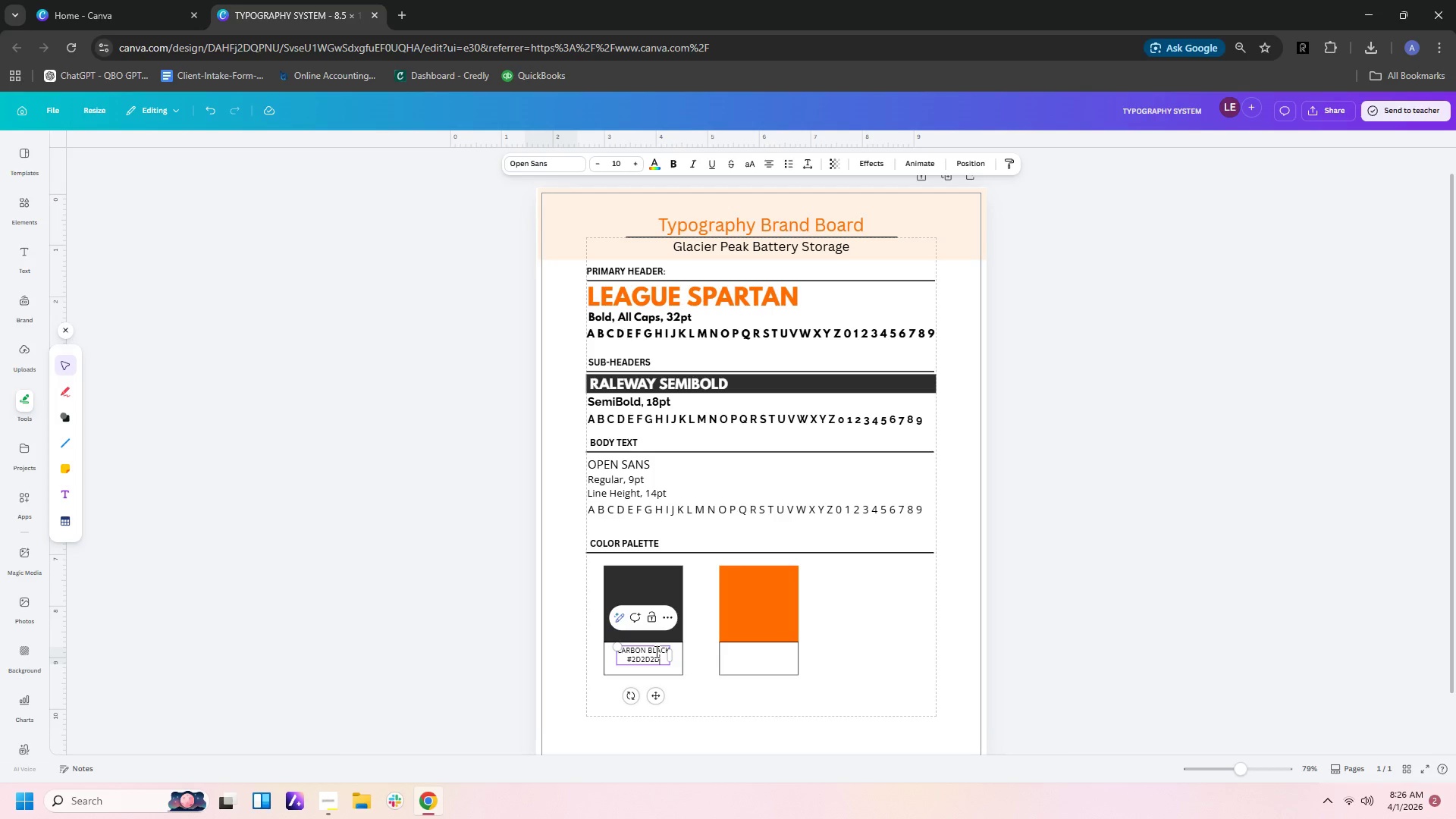 
left_click([705, 717])
 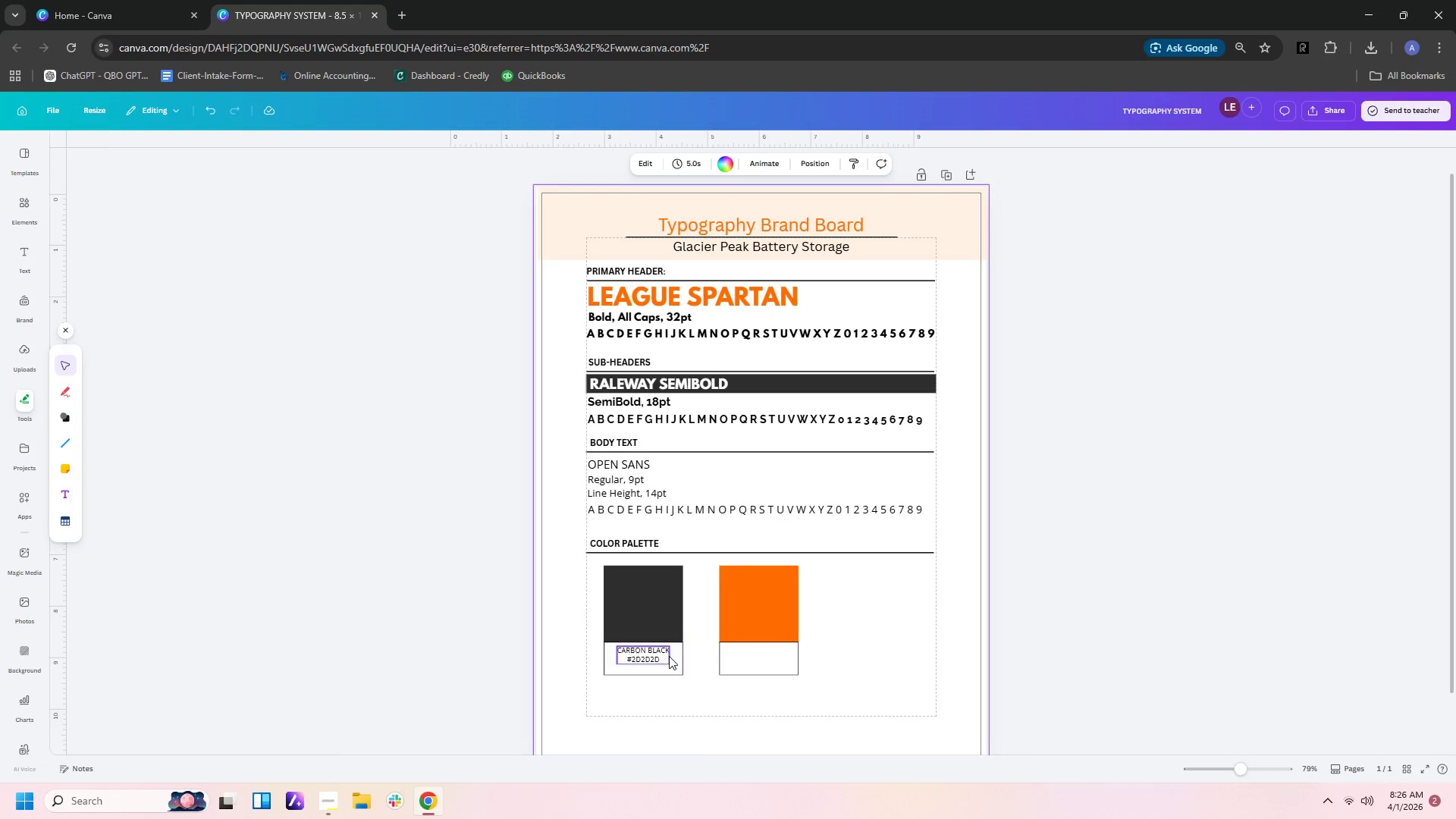 
left_click([669, 655])
 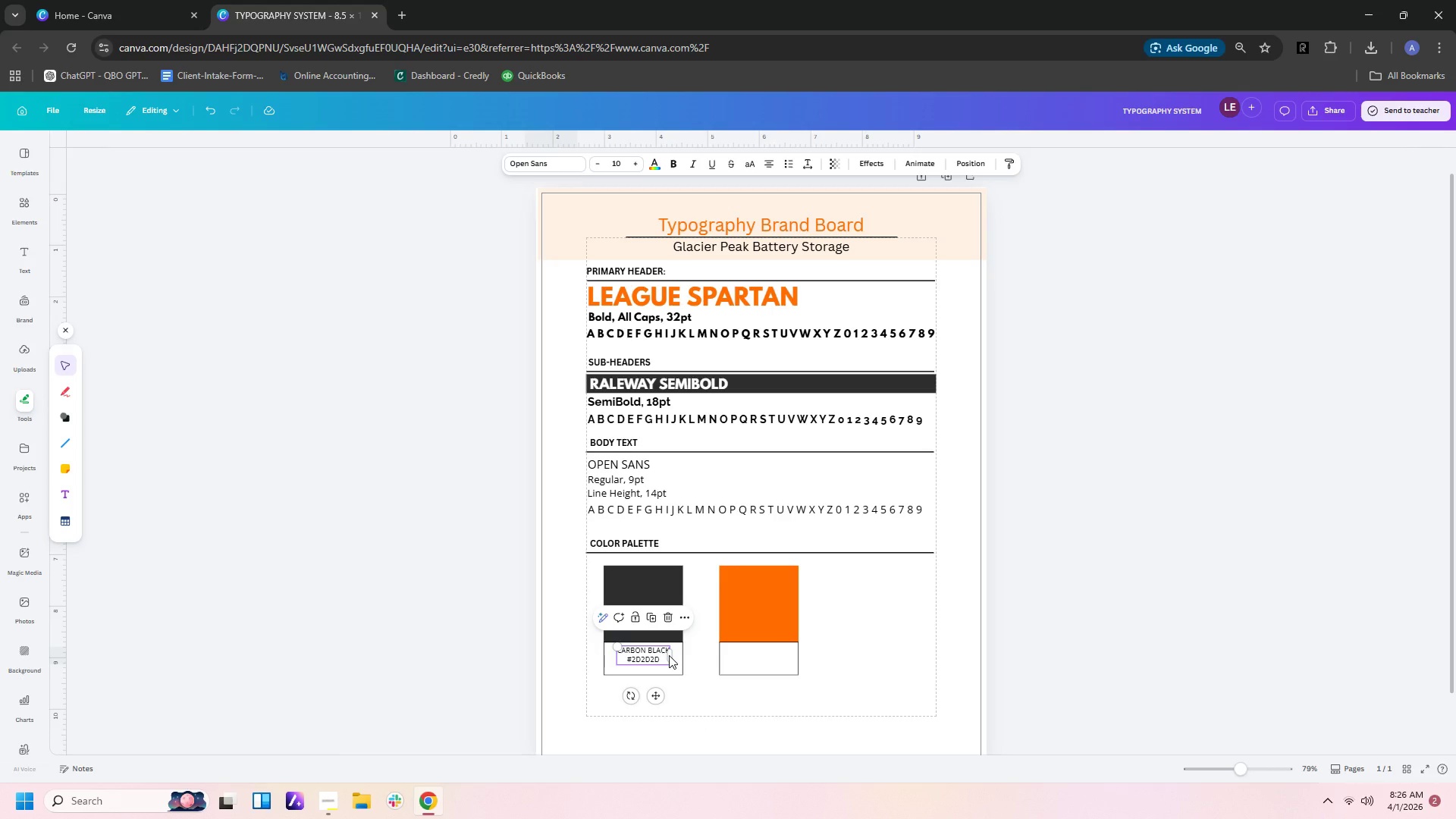 
key(Control+C)
 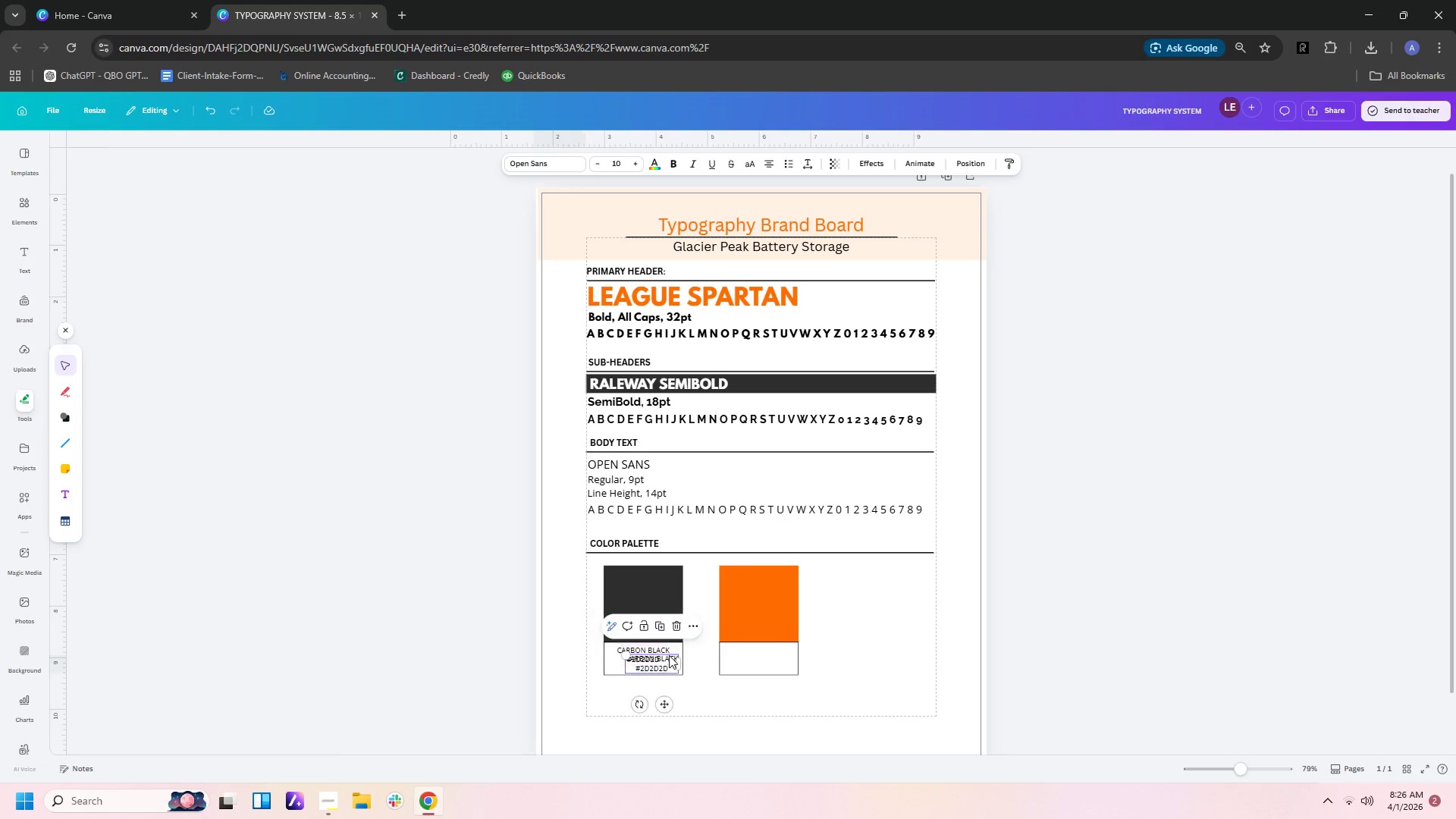 
key(Control+V)
 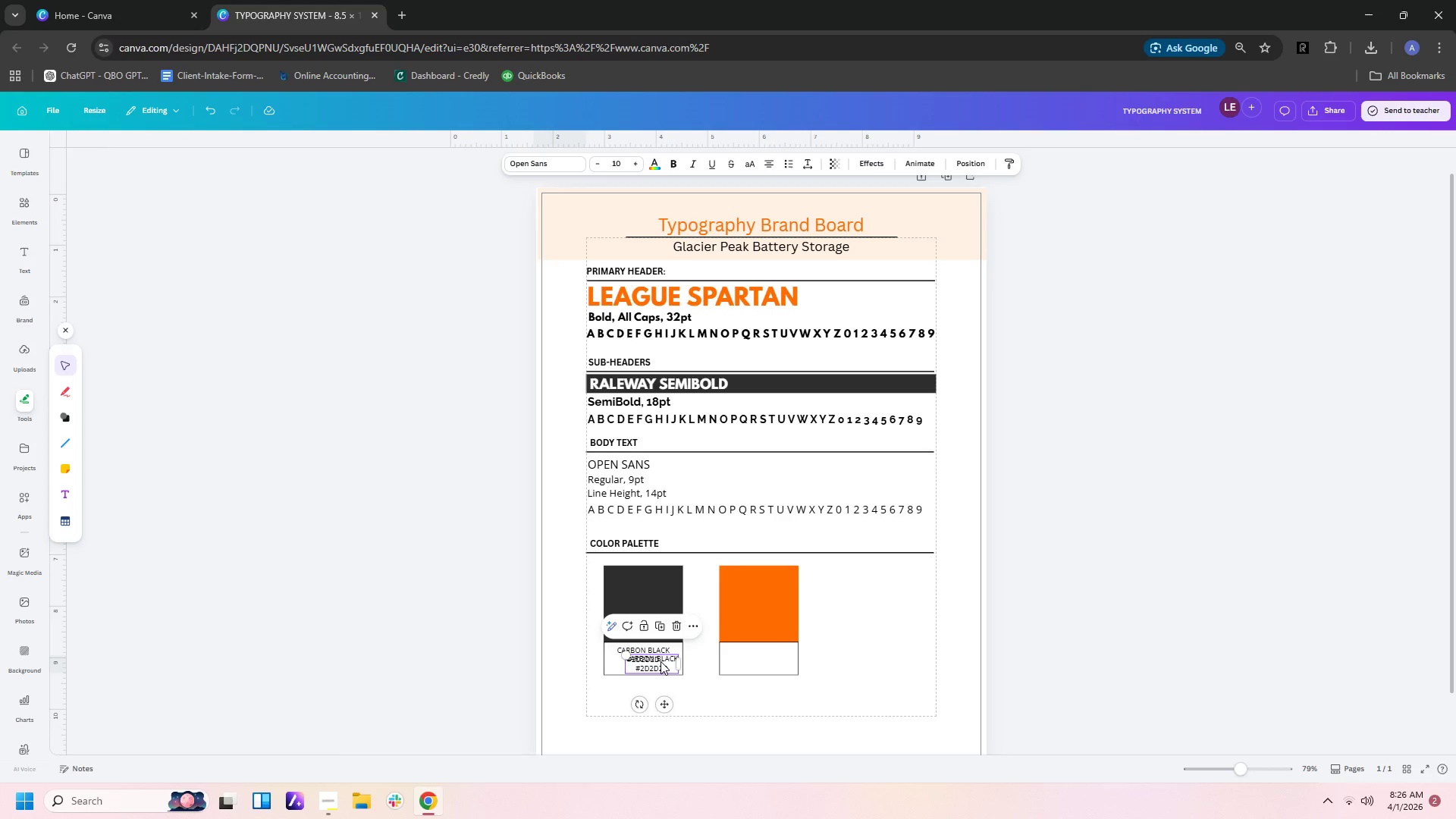 
left_click_drag(start_coordinate=[661, 661], to_coordinate=[770, 654])
 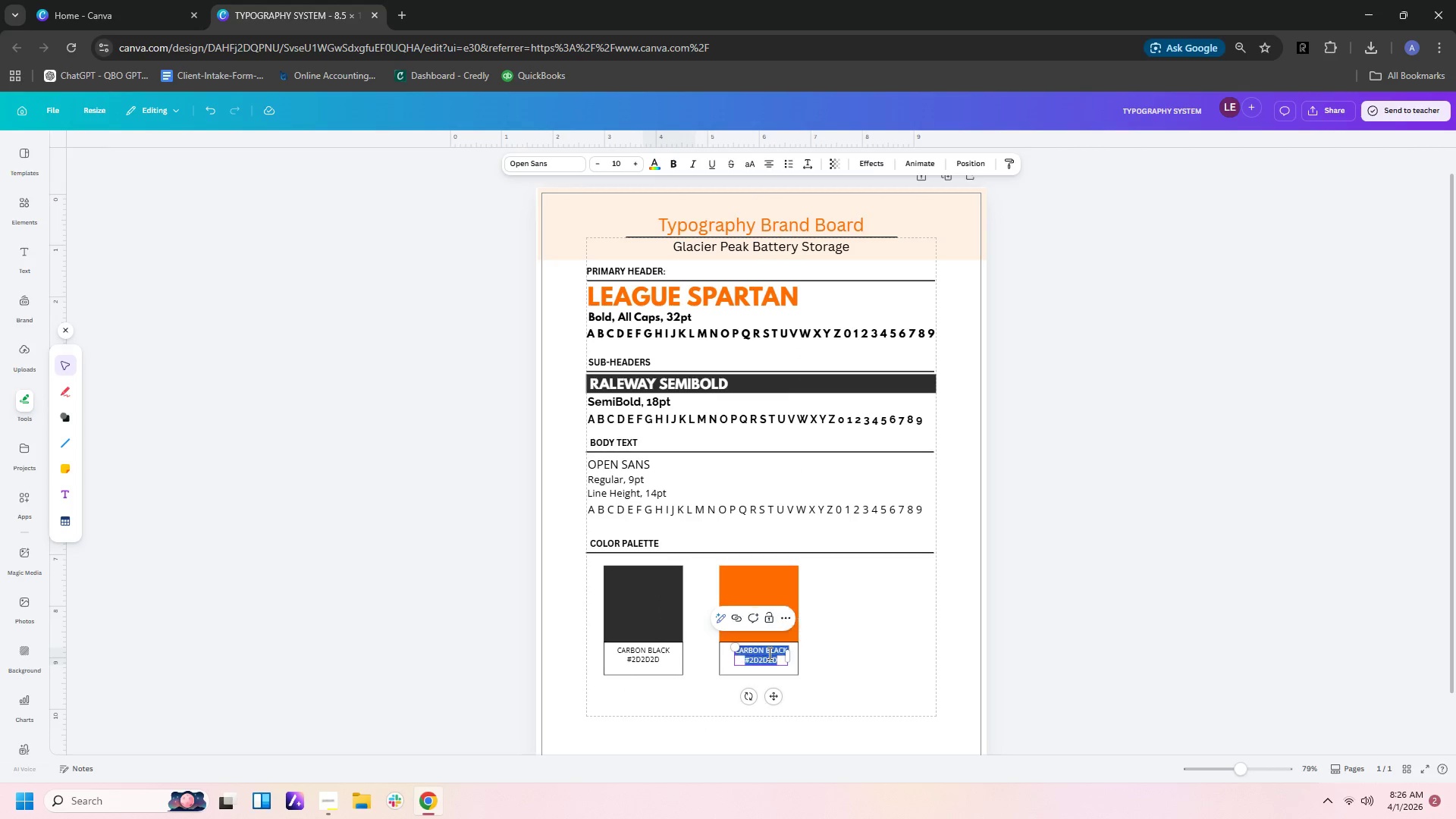 
double_click([768, 653])
 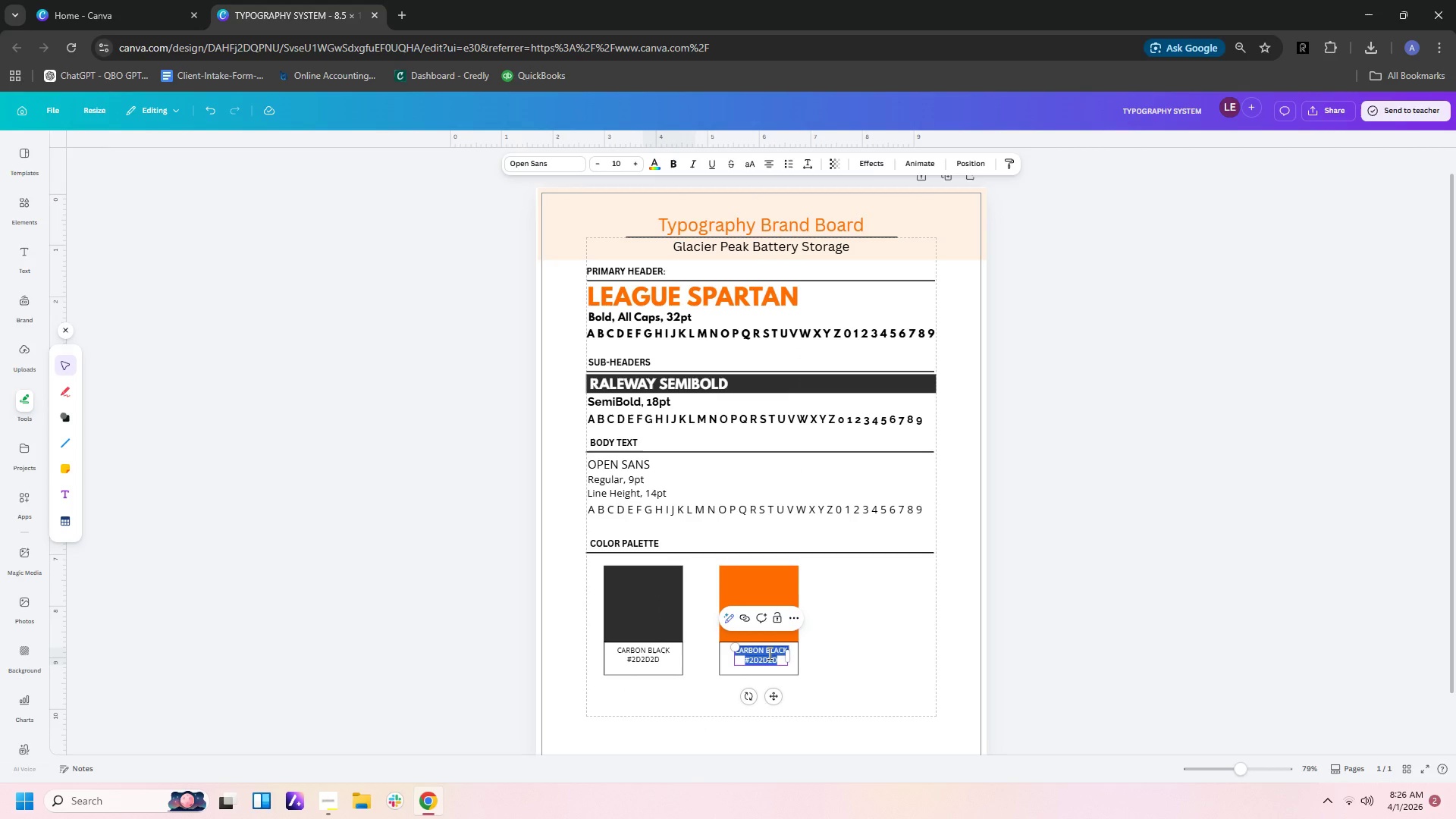 
type(safety orange)
 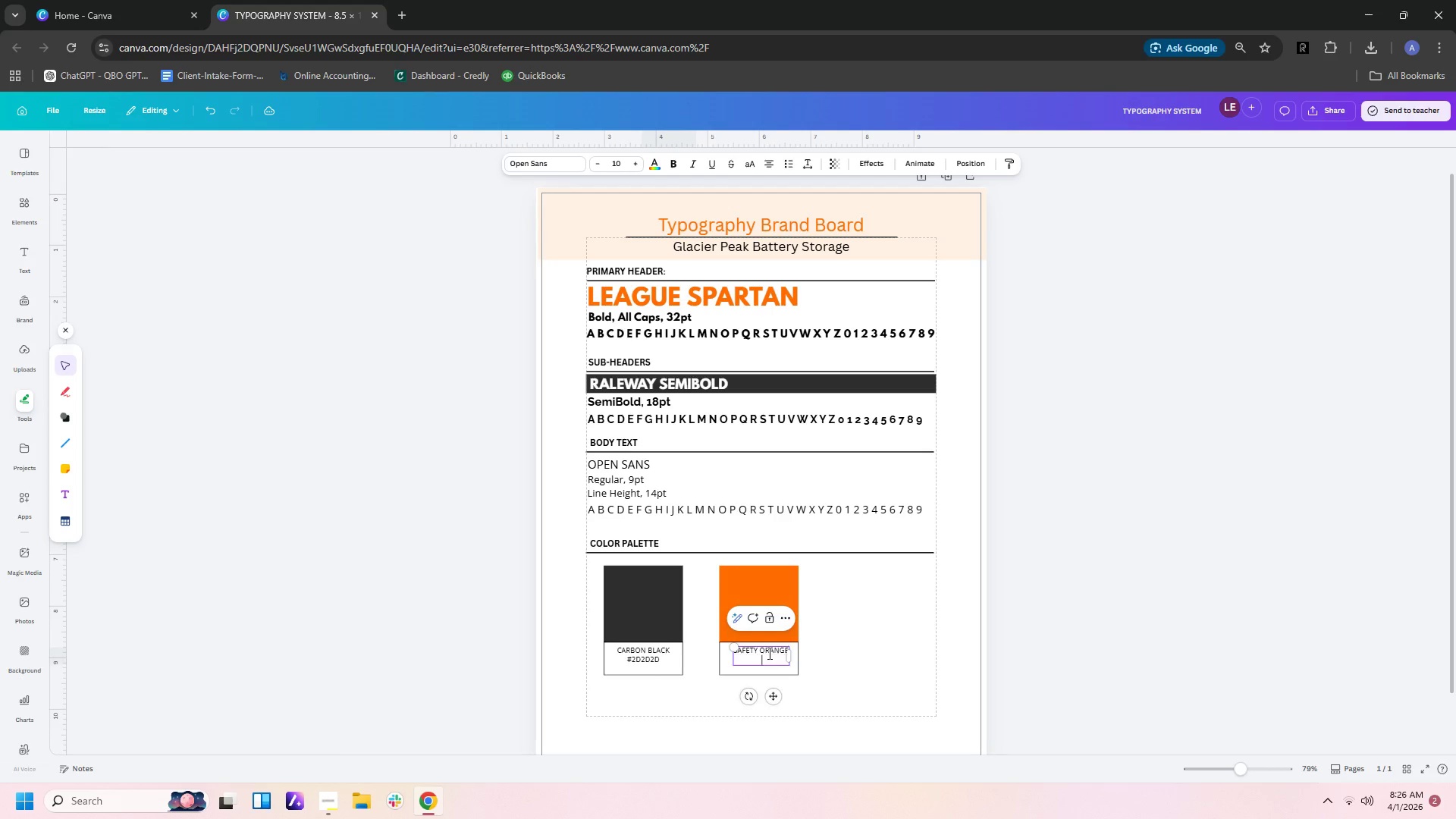 
key(Enter)
 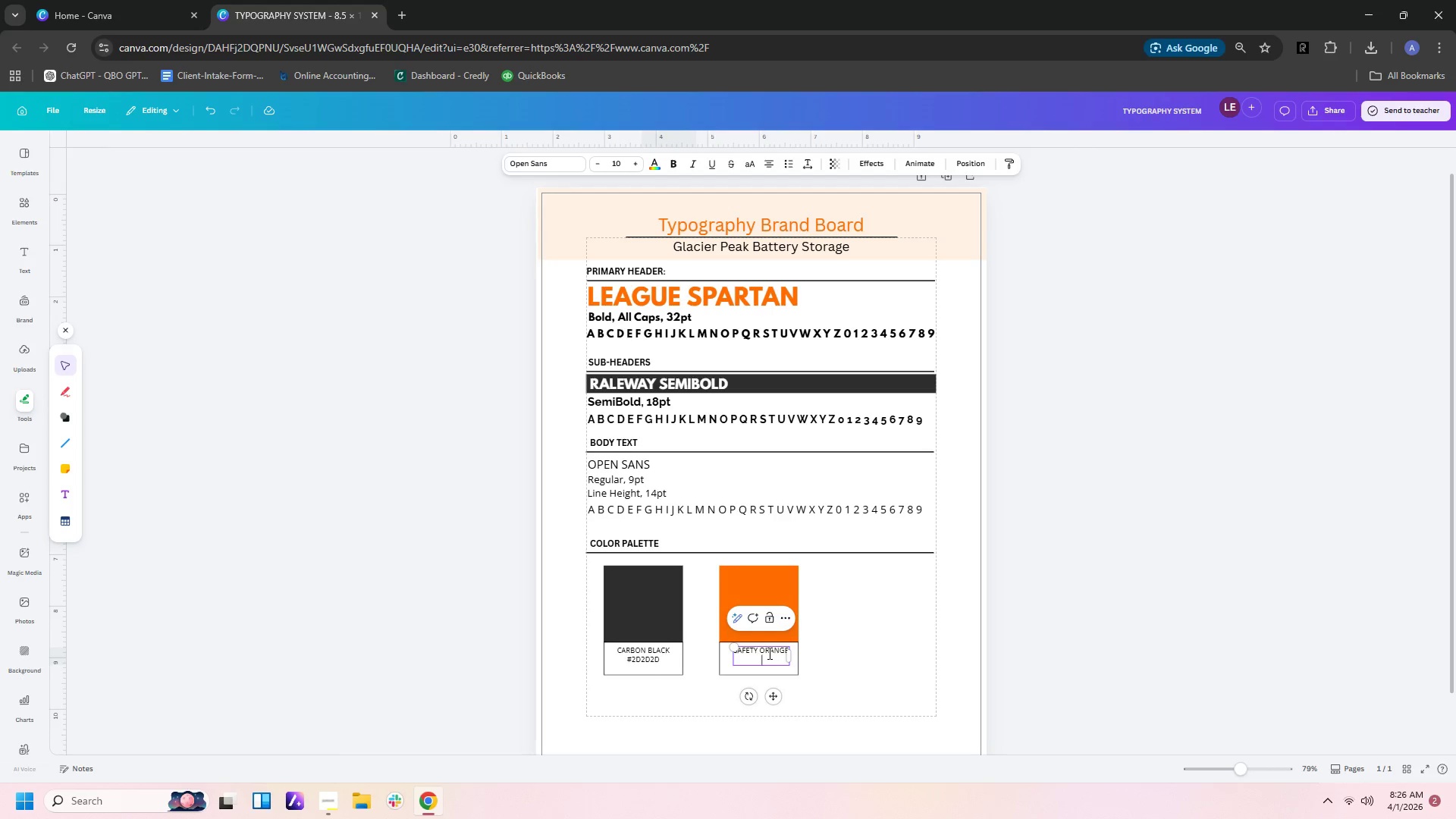 
type(#ff6b00)
 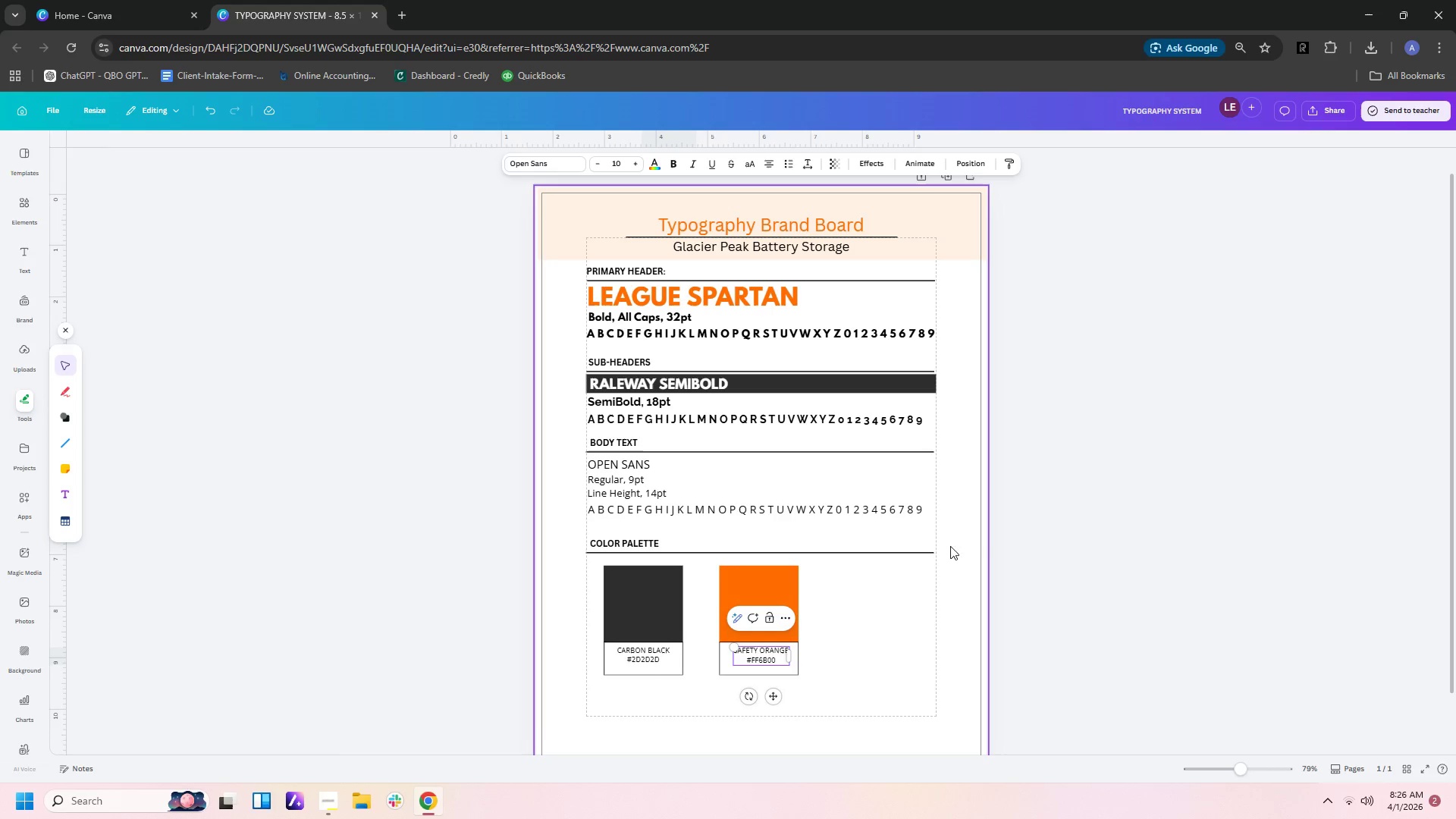 
left_click([895, 631])
 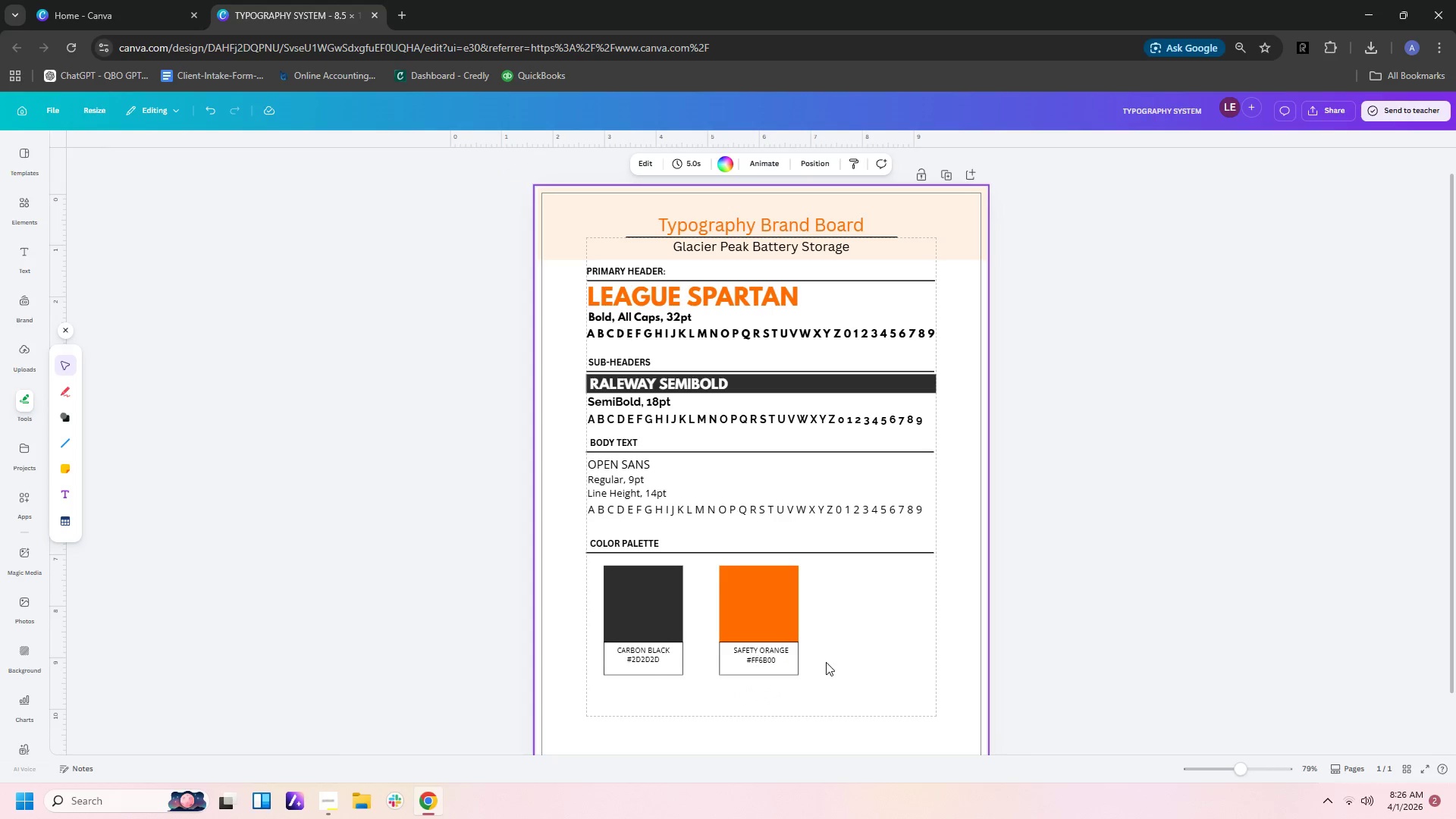 
left_click([863, 654])
 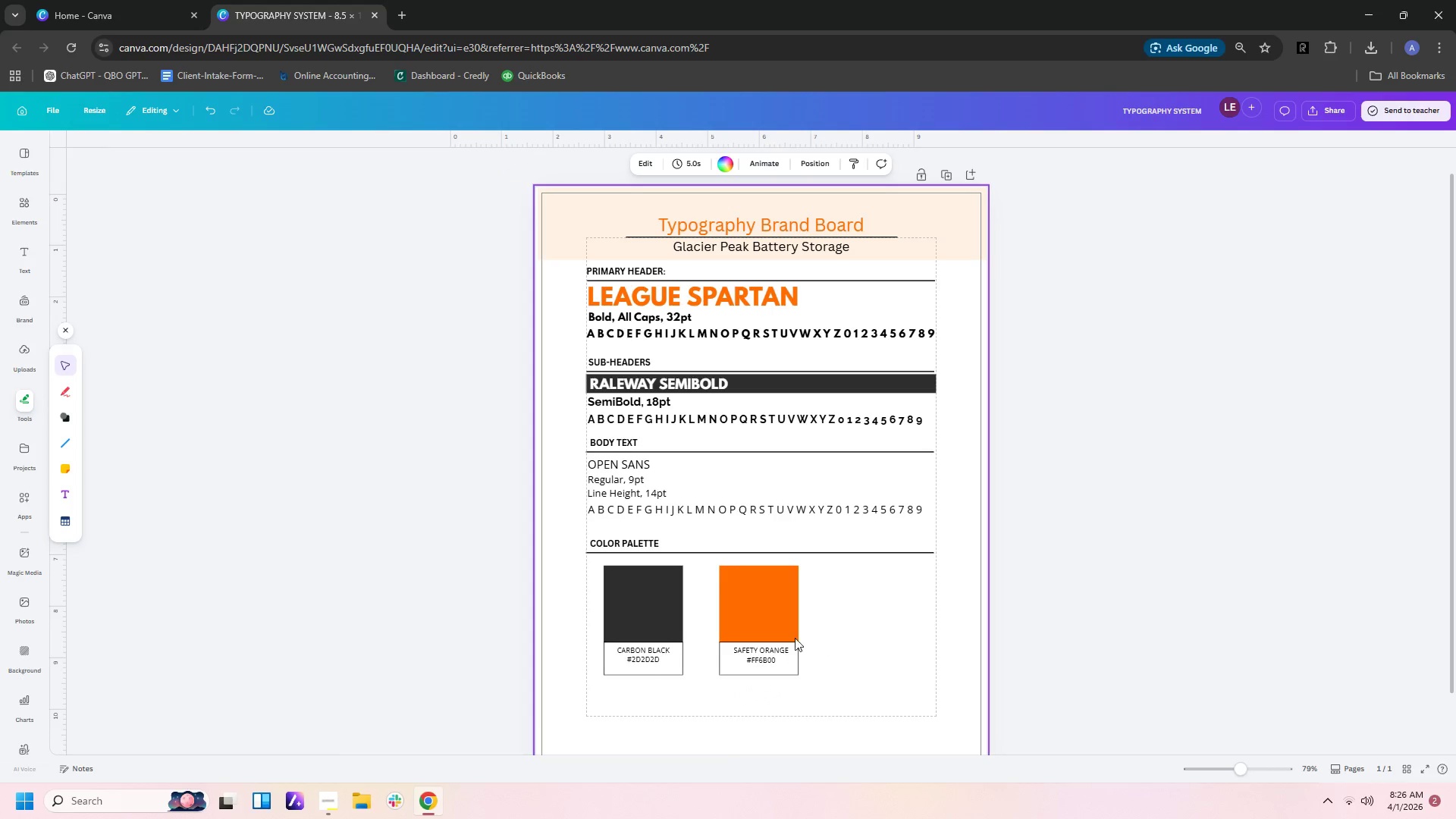 
left_click_drag(start_coordinate=[824, 682], to_coordinate=[742, 591])
 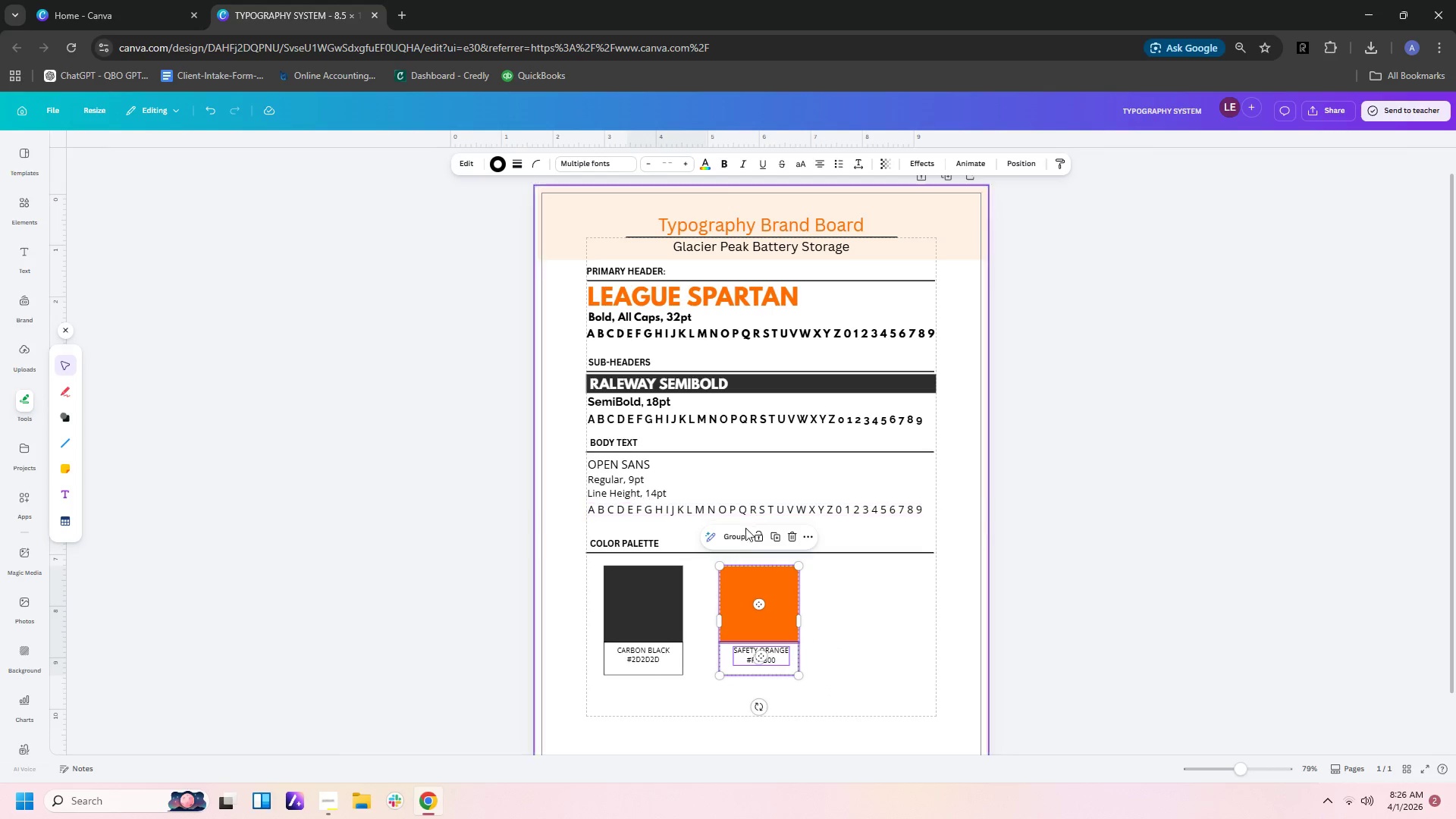 
left_click([742, 535])
 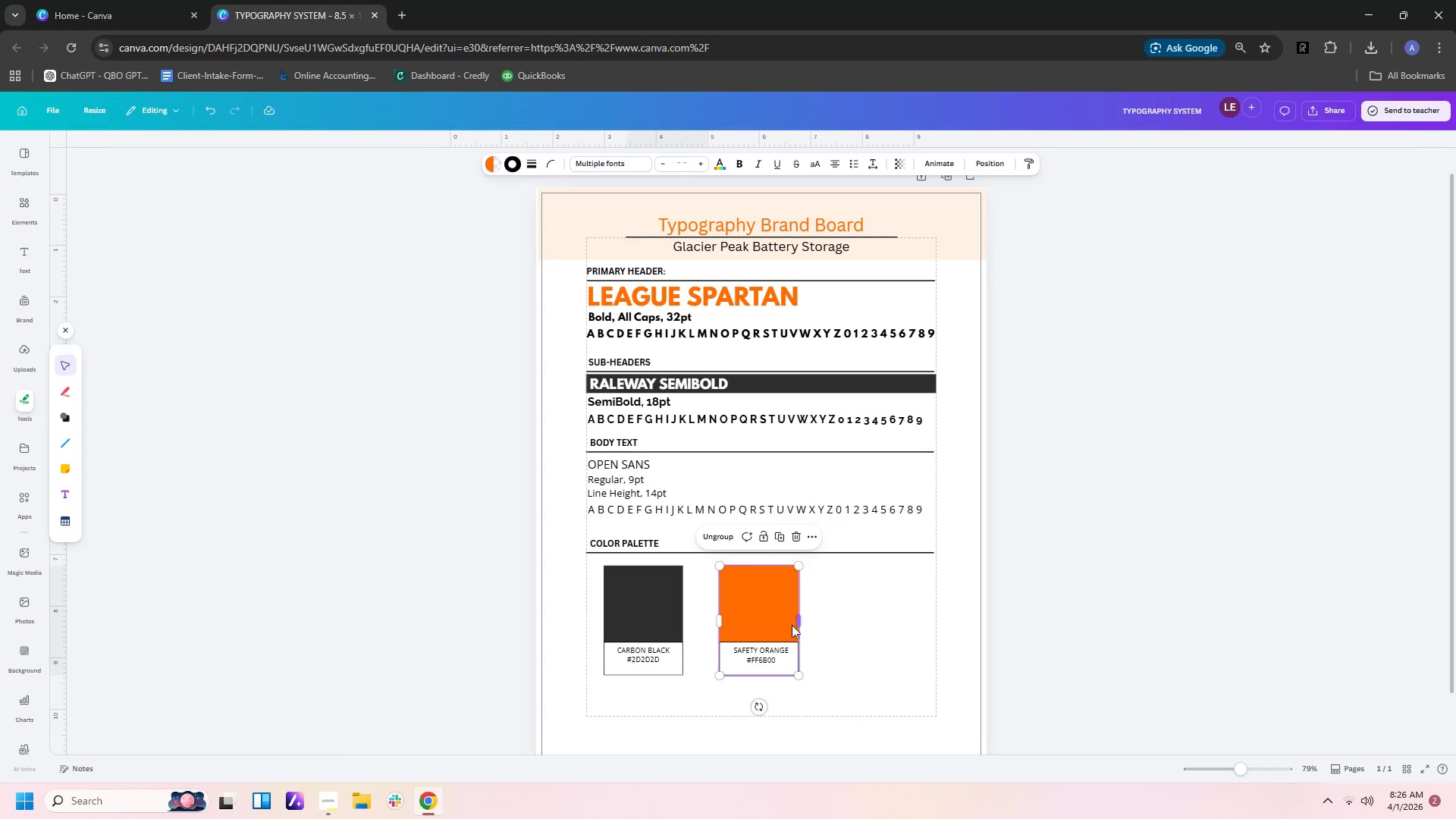 
left_click_drag(start_coordinate=[773, 621], to_coordinate=[755, 621])
 